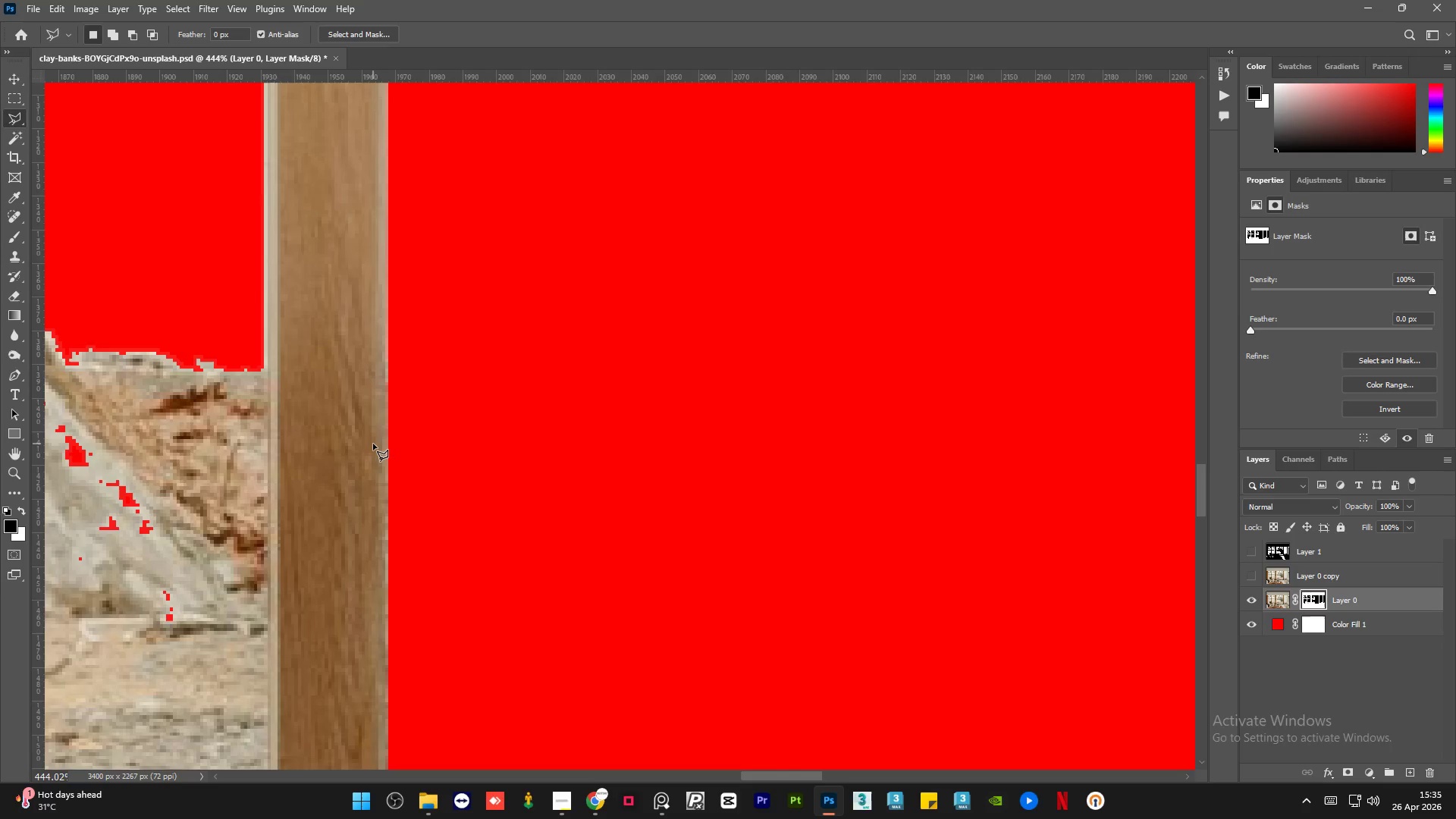 
hold_key(key=AltLeft, duration=1.19)
hold_key(key=AltLeft, duration=4.41)
scroll: coordinate [397, 305], scroll_direction: up, amount: 31.0
 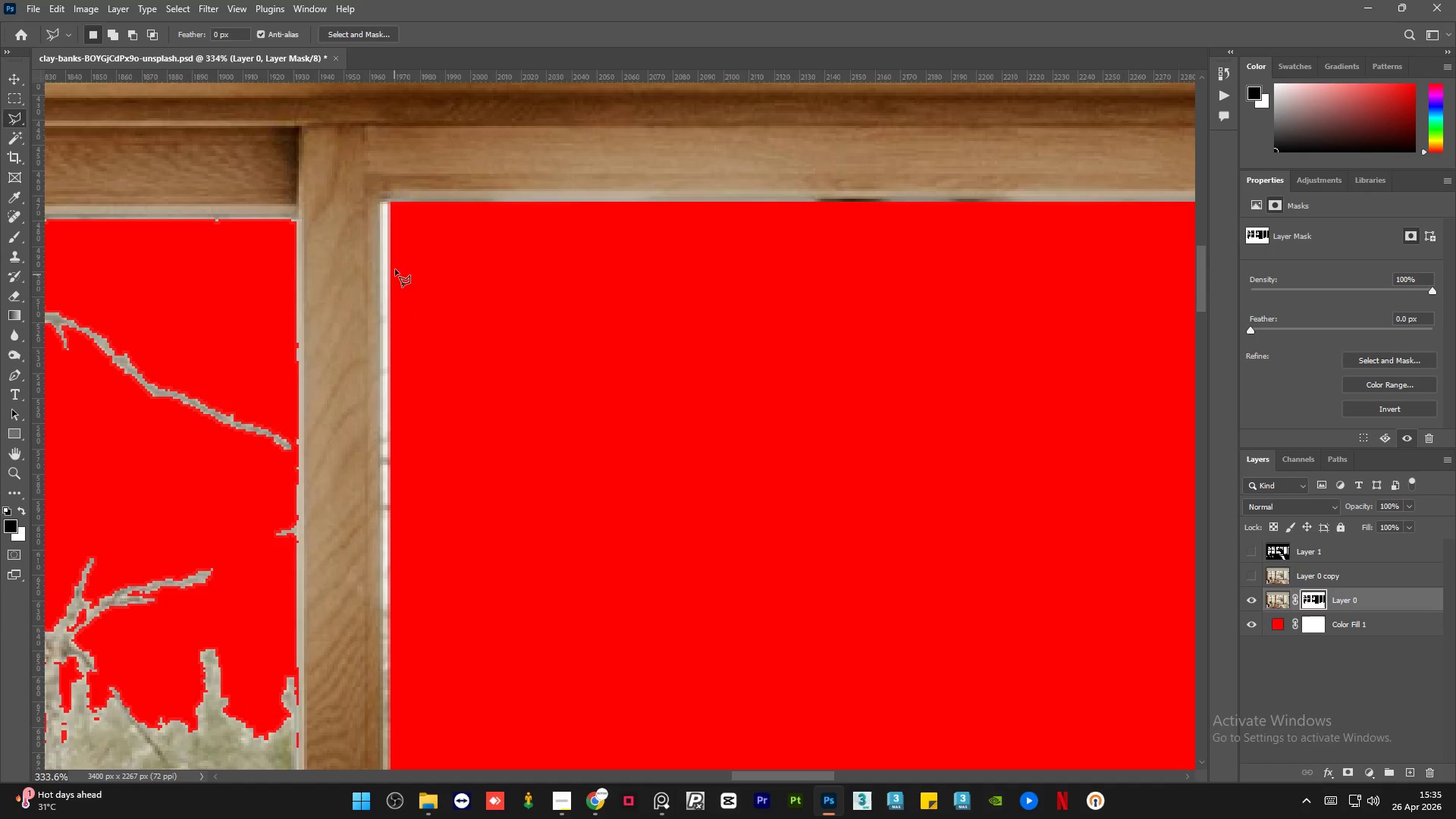 
scroll: coordinate [402, 214], scroll_direction: down, amount: 8.0
 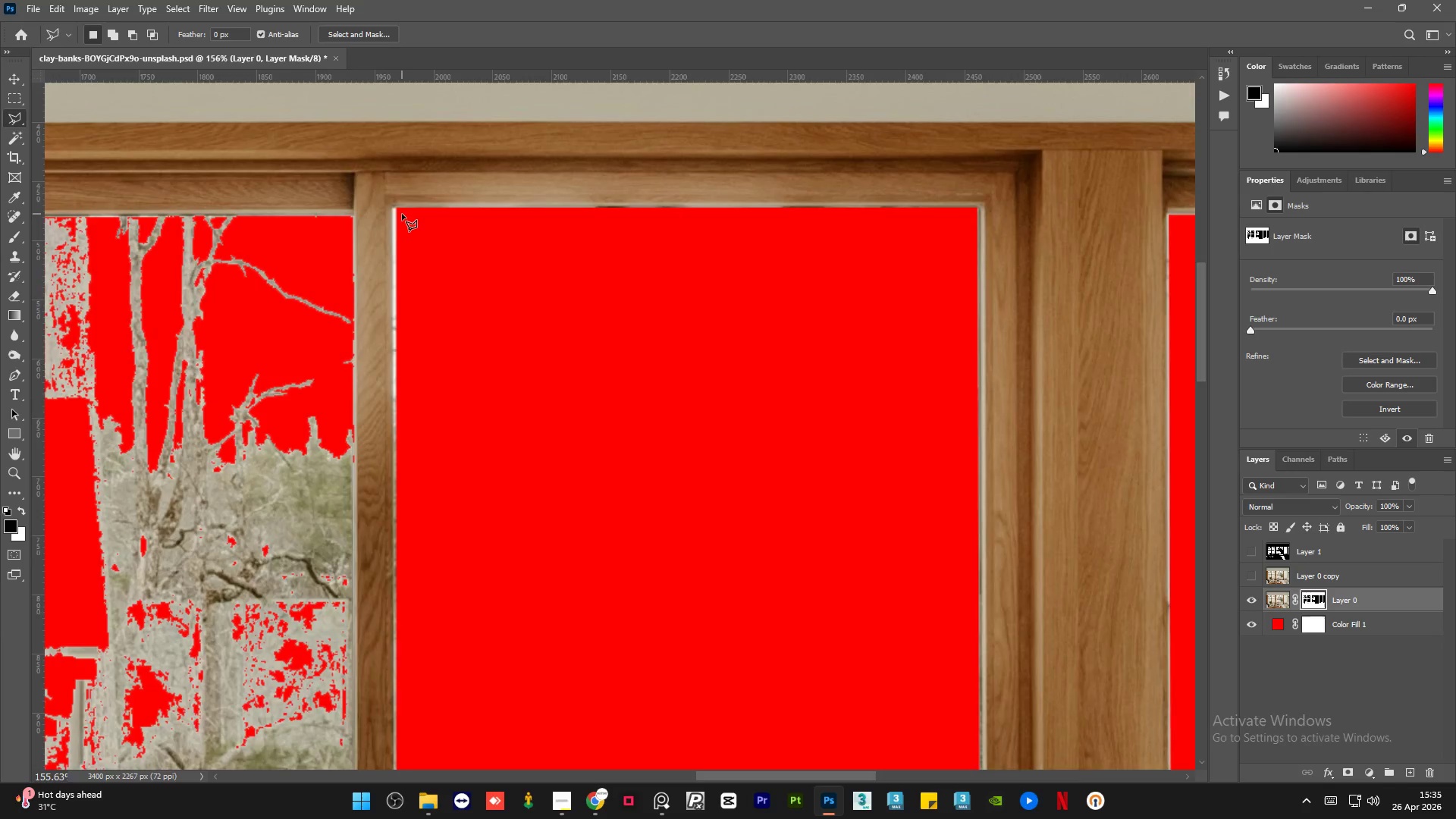 
scroll: coordinate [393, 208], scroll_direction: up, amount: 8.0
 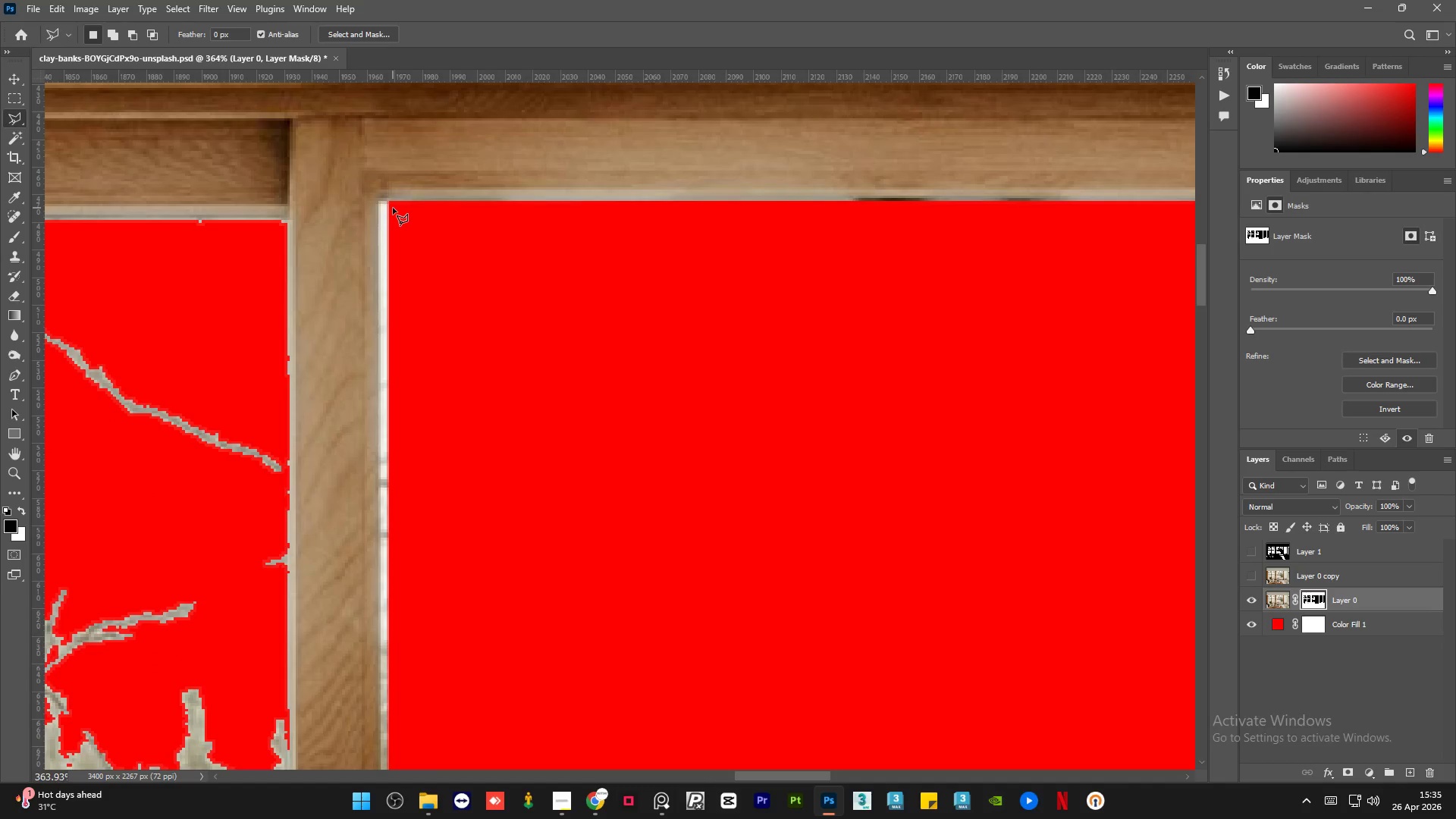 
hold_key(key=AltLeft, duration=0.36)
 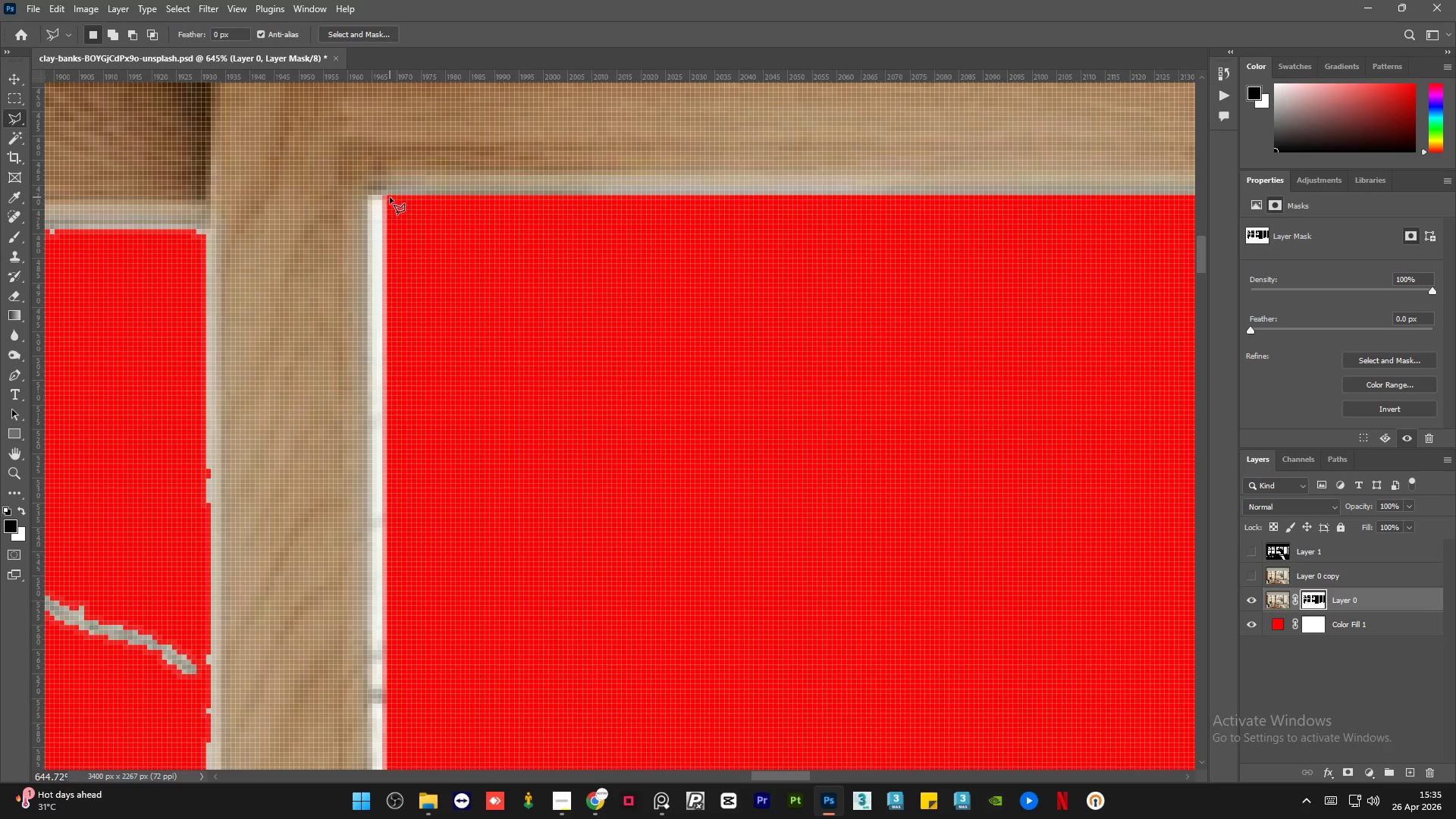 
left_click([390, 196])
 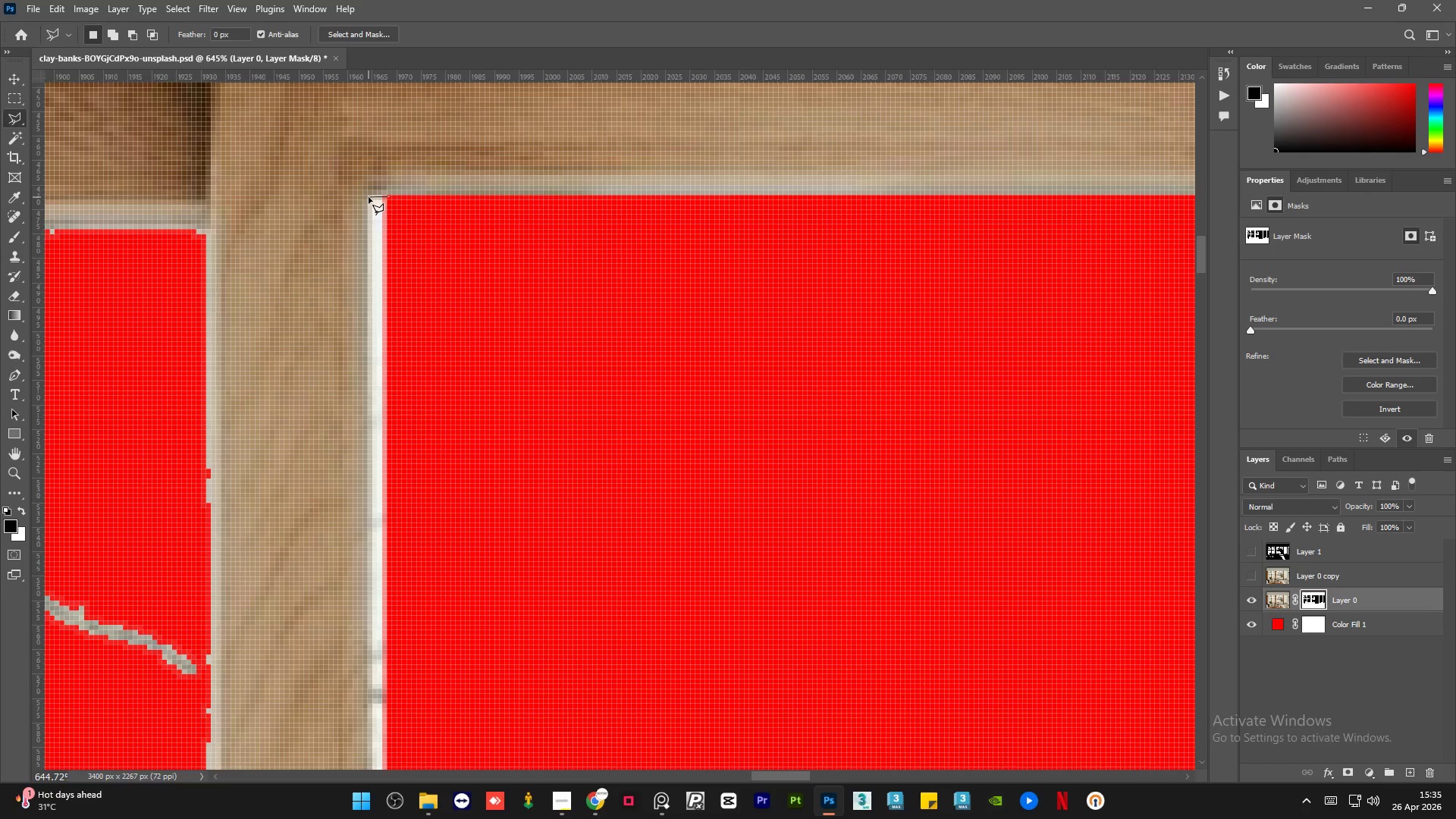 
left_click([369, 197])
 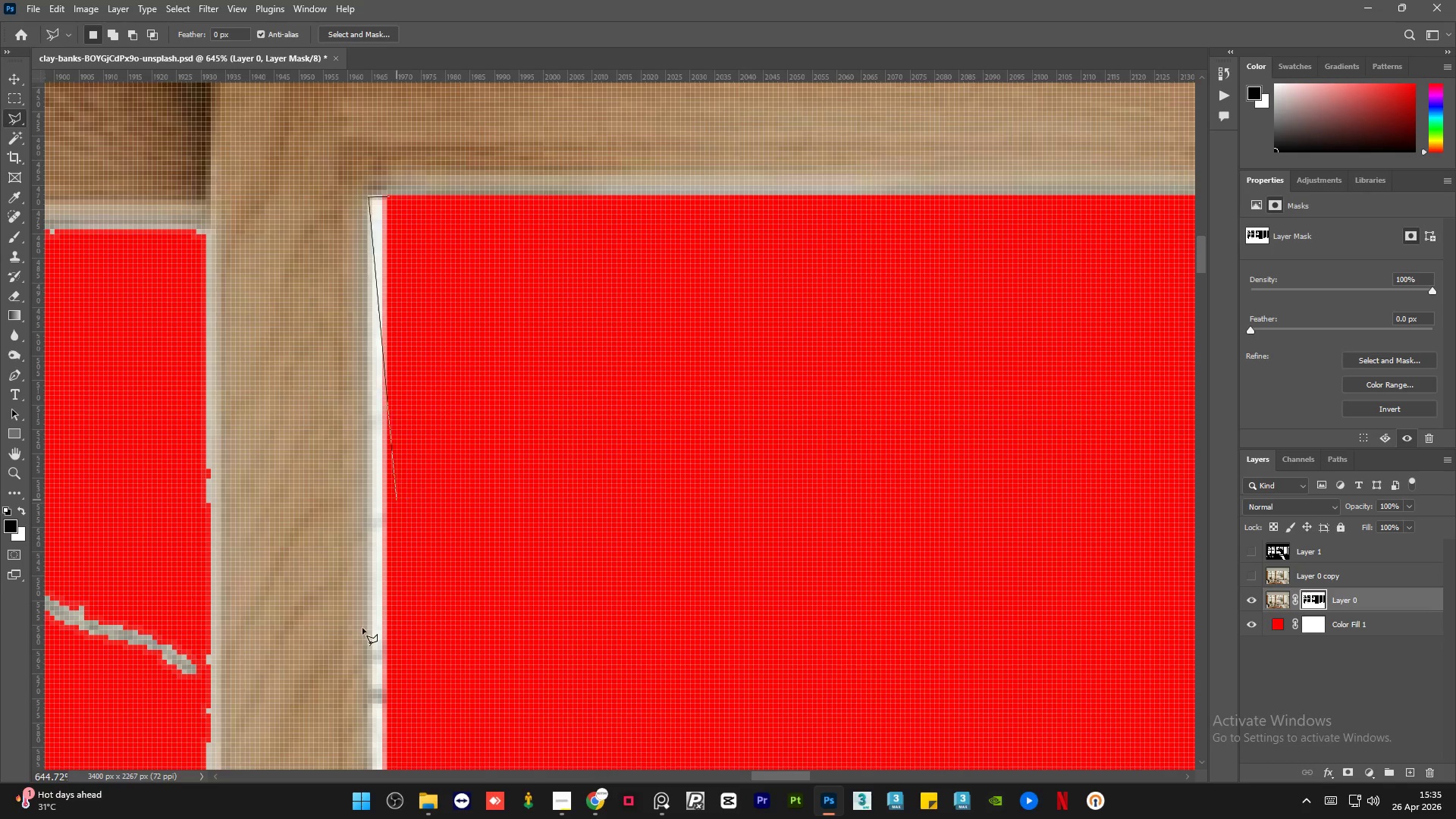 
mouse_move([356, 801])
 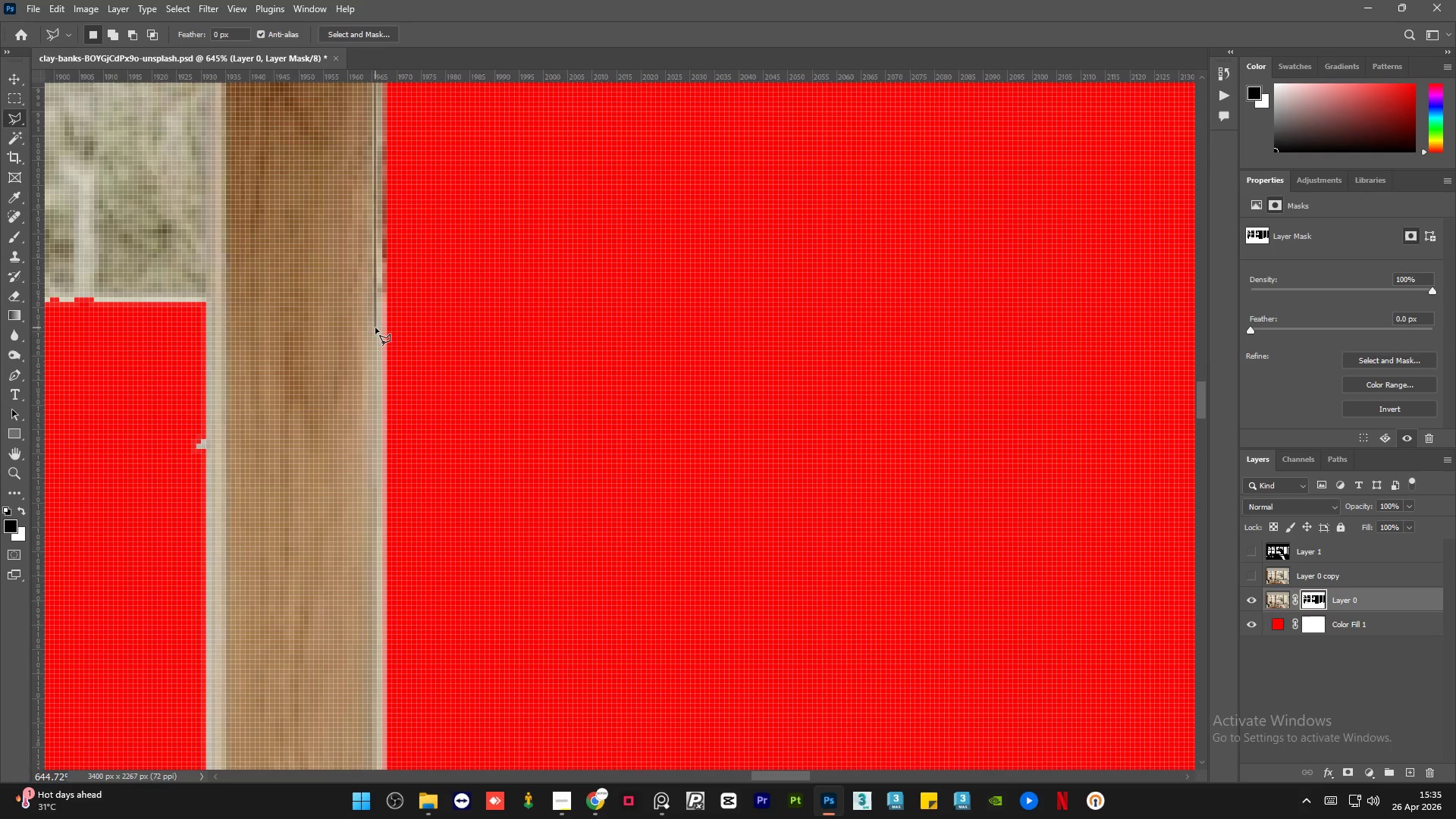 
left_click([377, 330])
 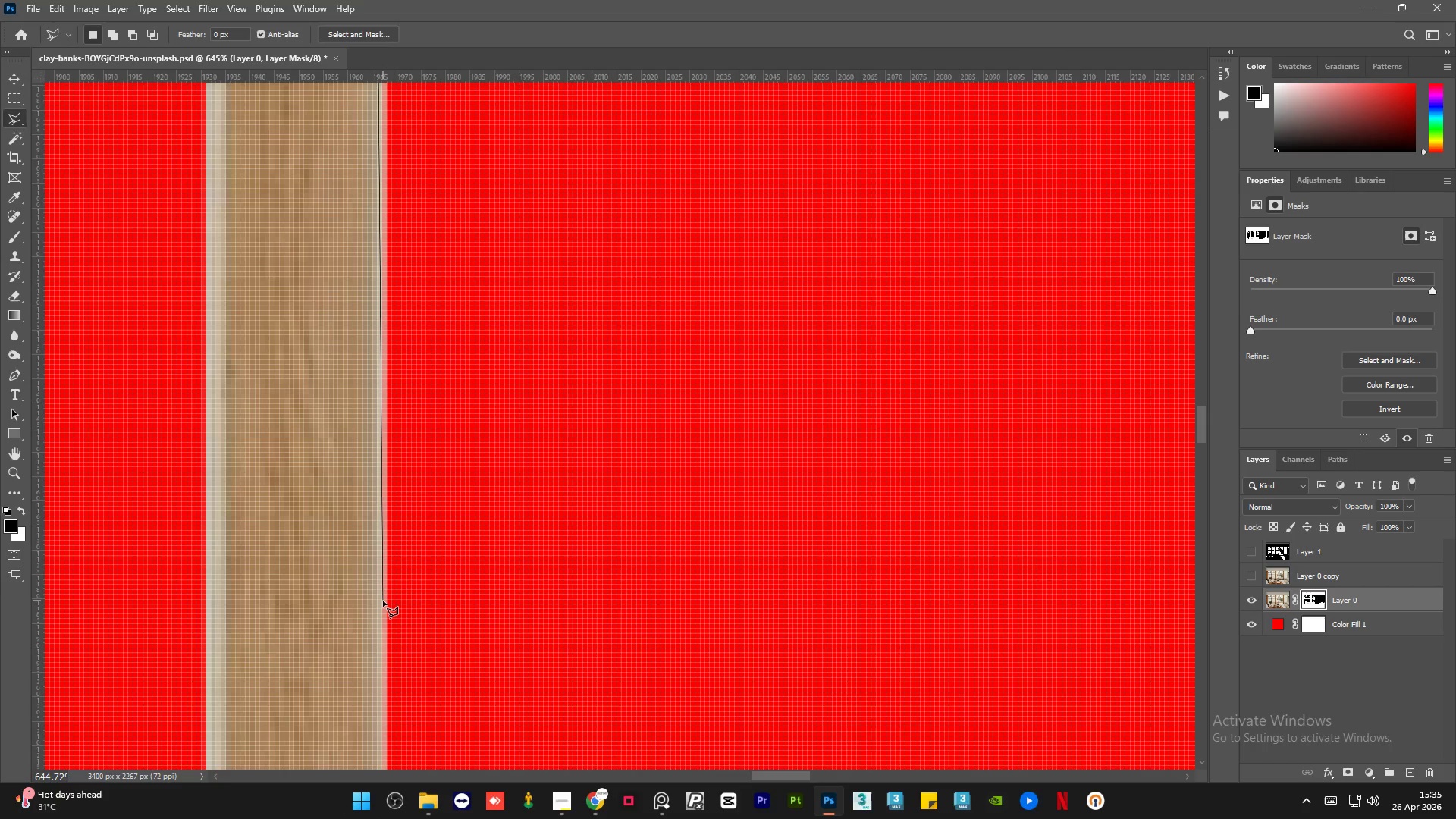 
left_click([383, 601])
 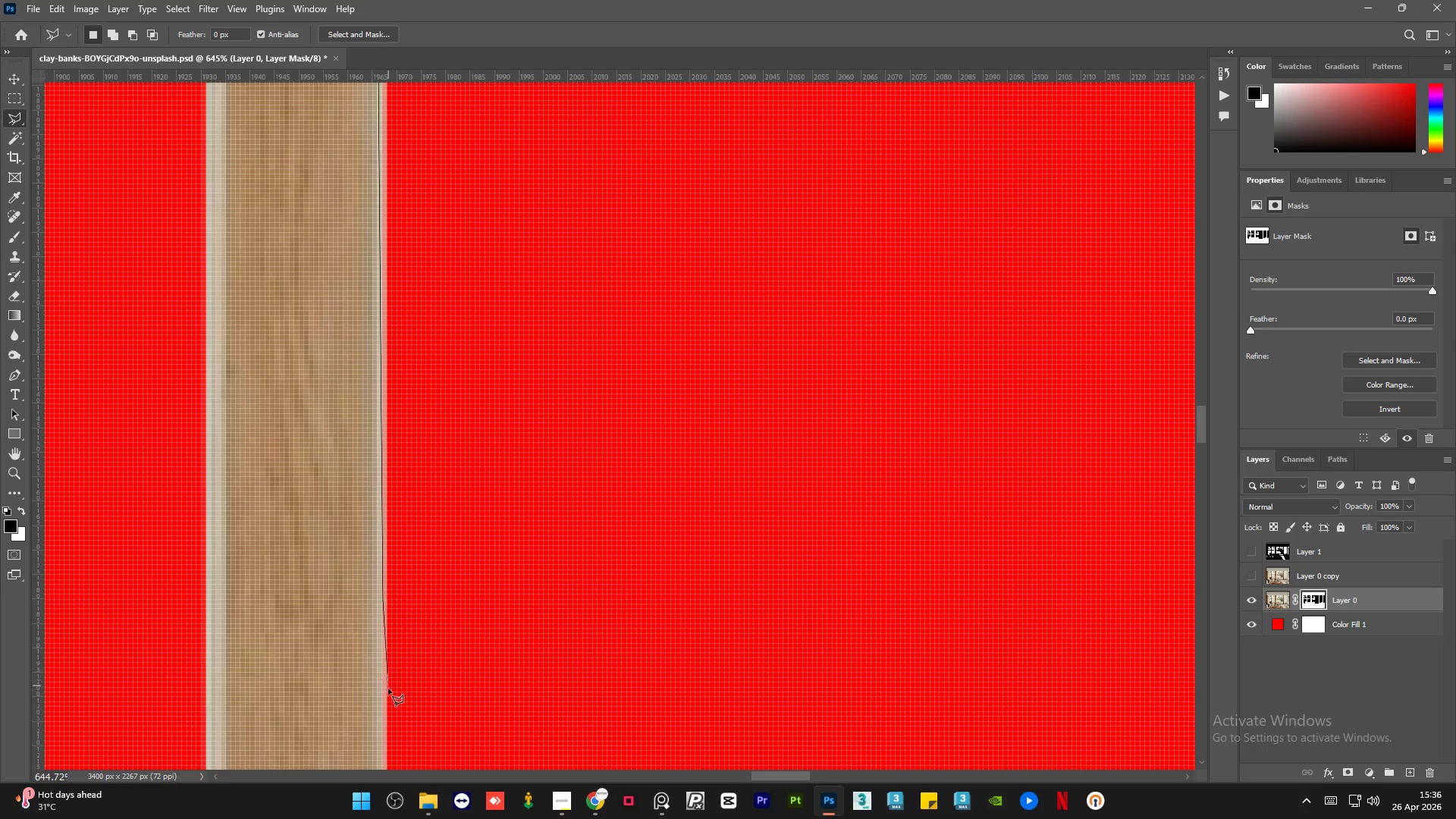 
left_click([388, 706])
 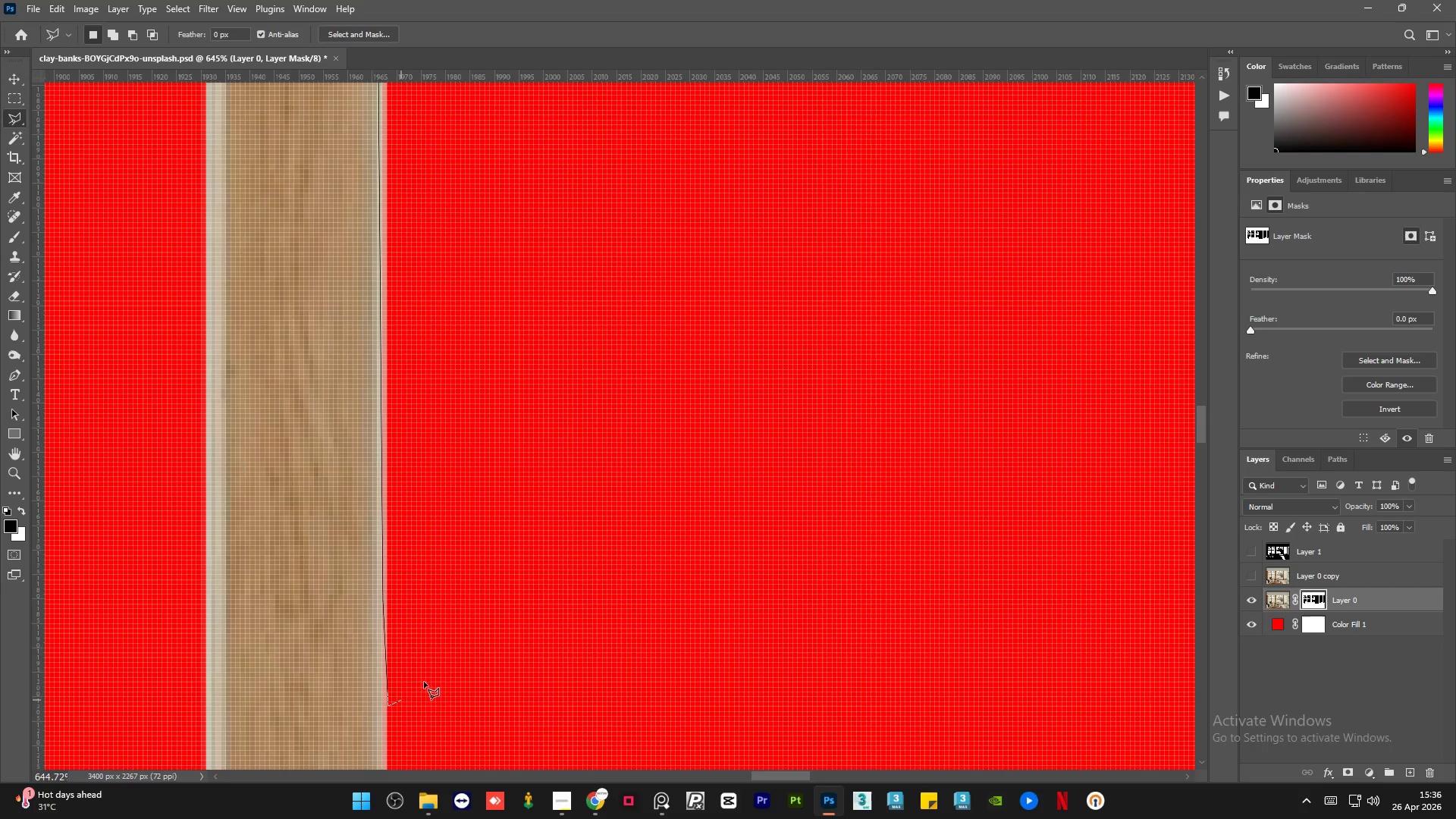 
left_click_drag(start_coordinate=[436, 670], to_coordinate=[437, 664])
 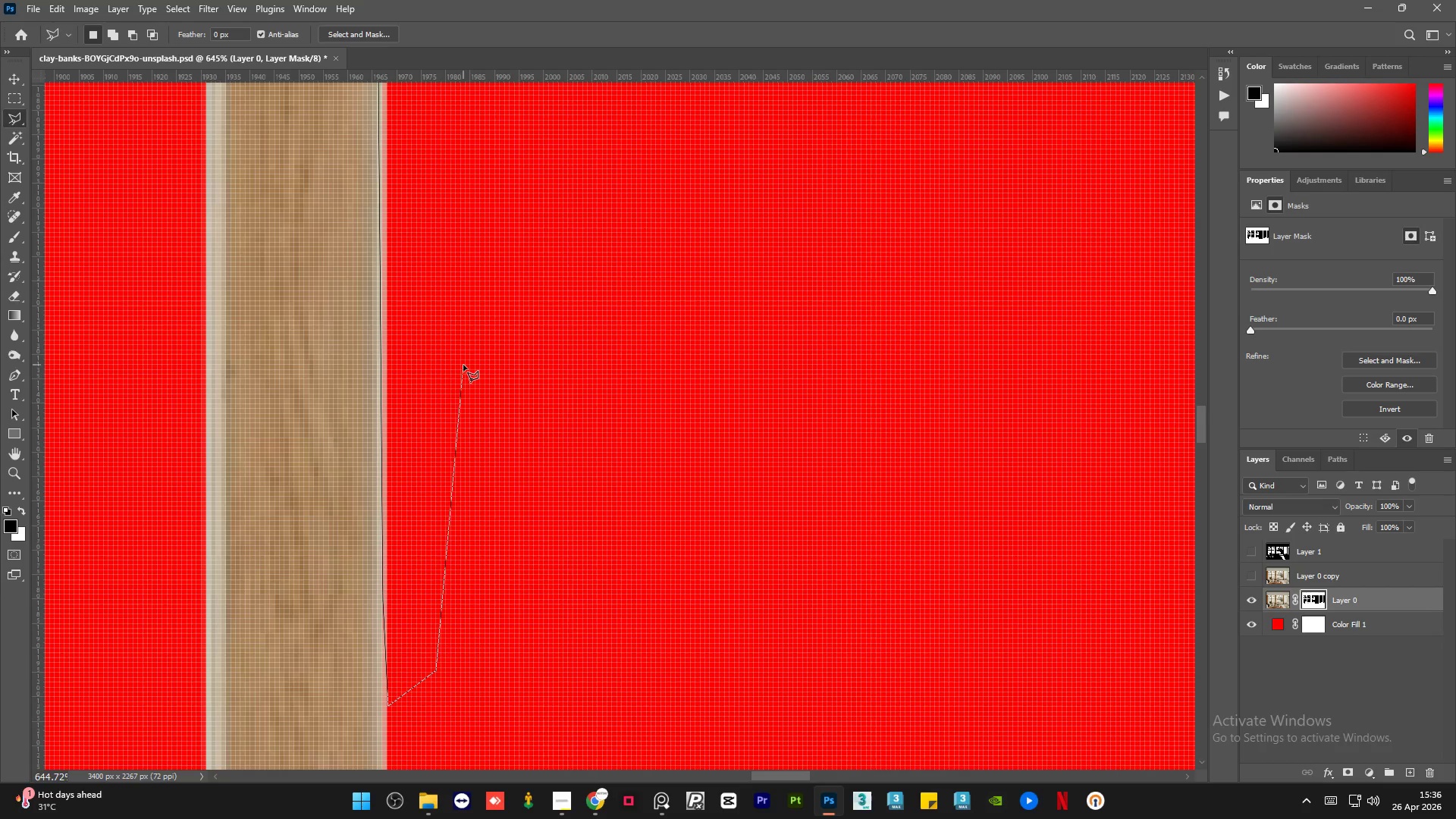 
triple_click([463, 365])
 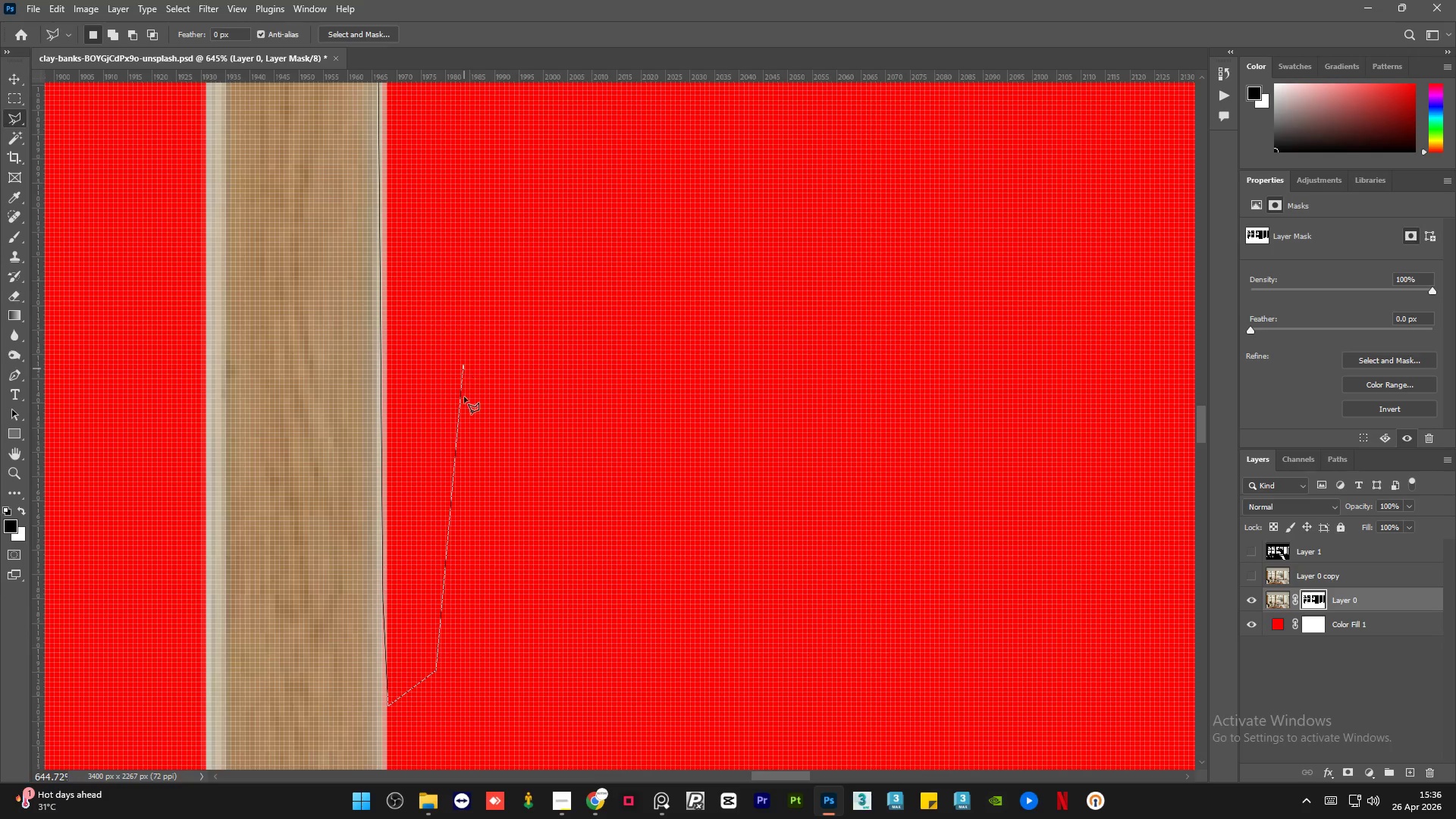 
hold_key(key=AltLeft, duration=1.25)
scroll: coordinate [422, 691], scroll_direction: down, amount: 25.0
 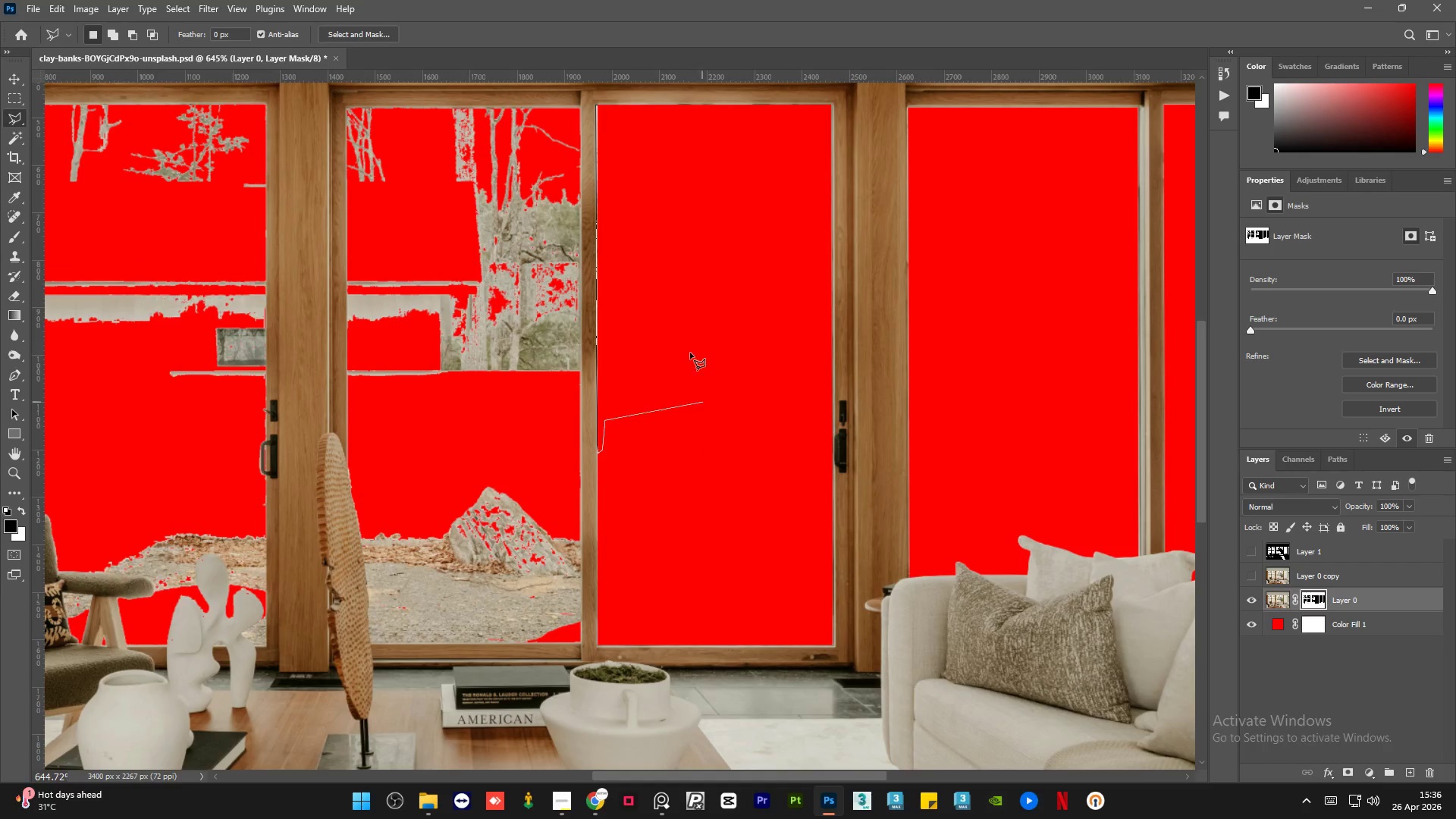 
left_click([684, 297])
 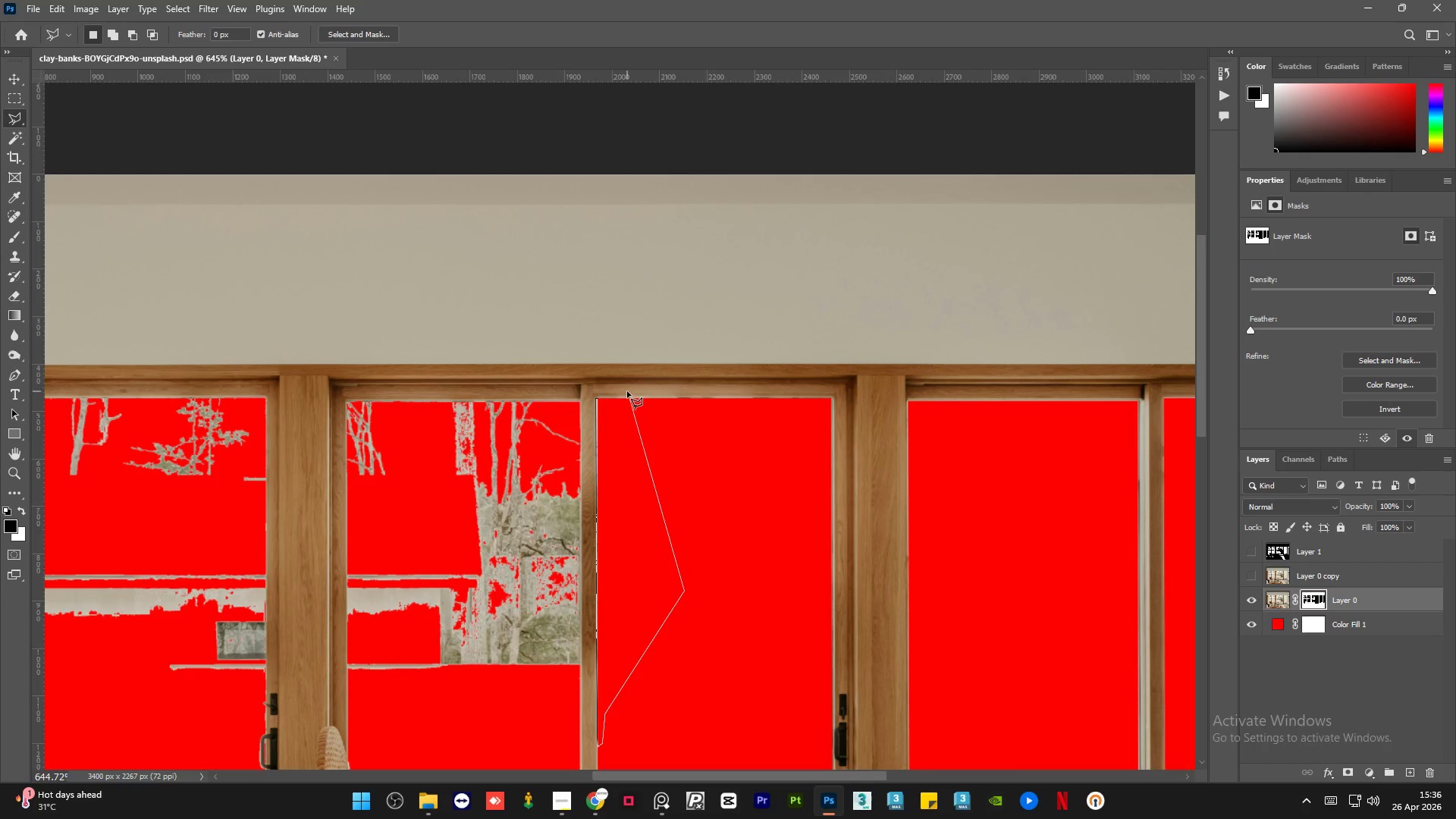 
left_click([621, 402])
 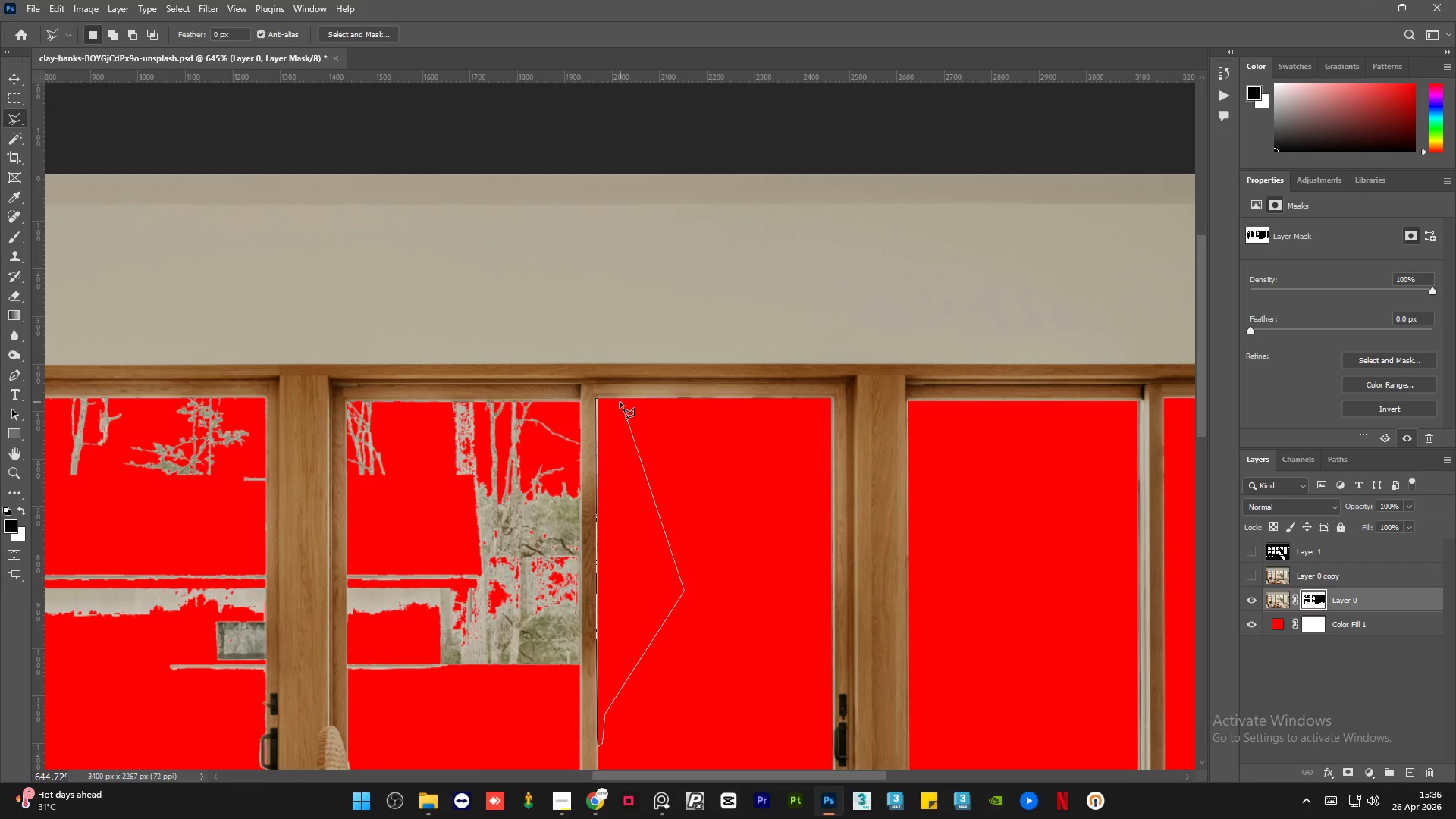 
hold_key(key=AltLeft, duration=1.06)
scroll: coordinate [598, 388], scroll_direction: up, amount: 23.0
 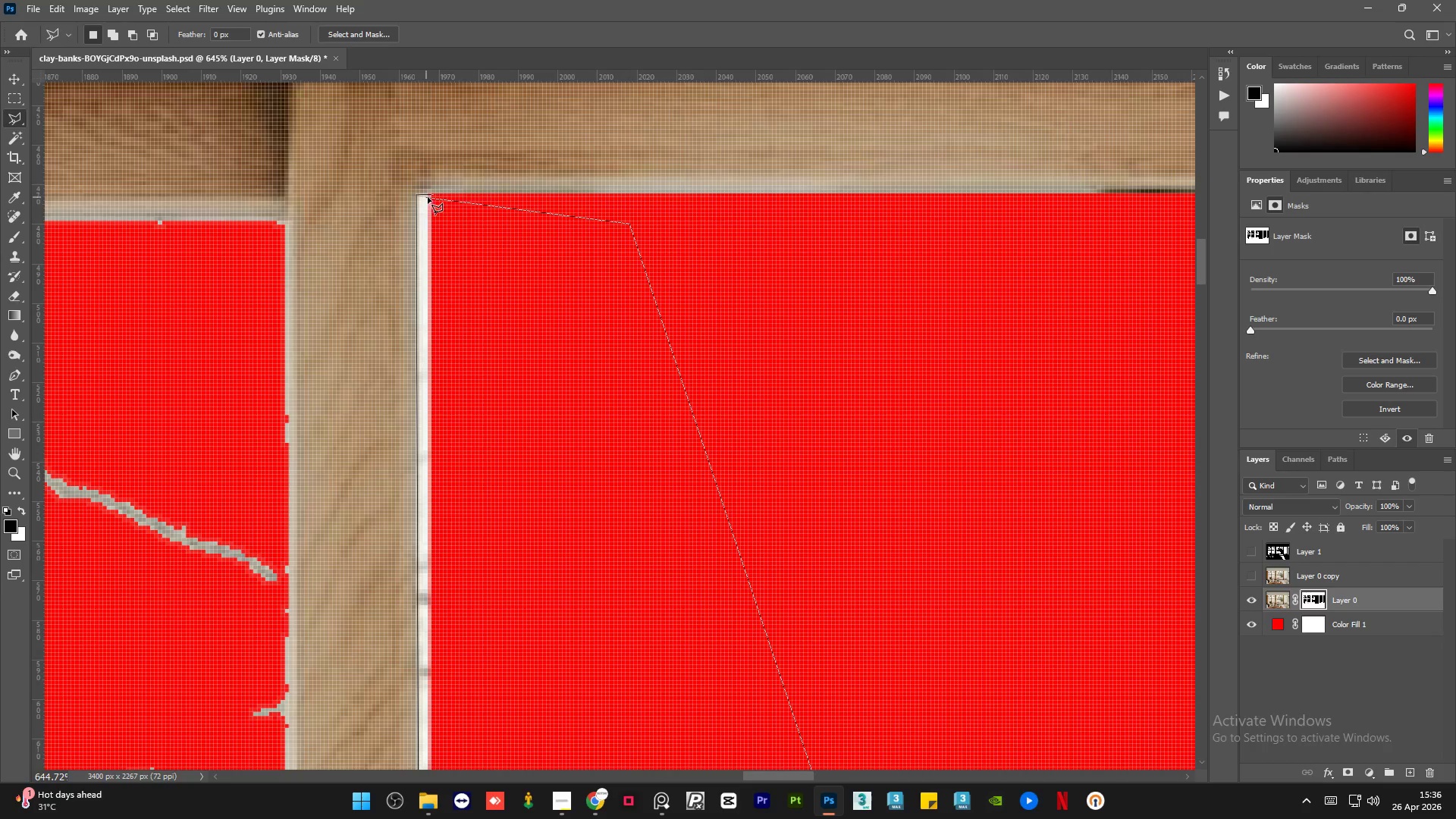 
left_click([433, 194])
 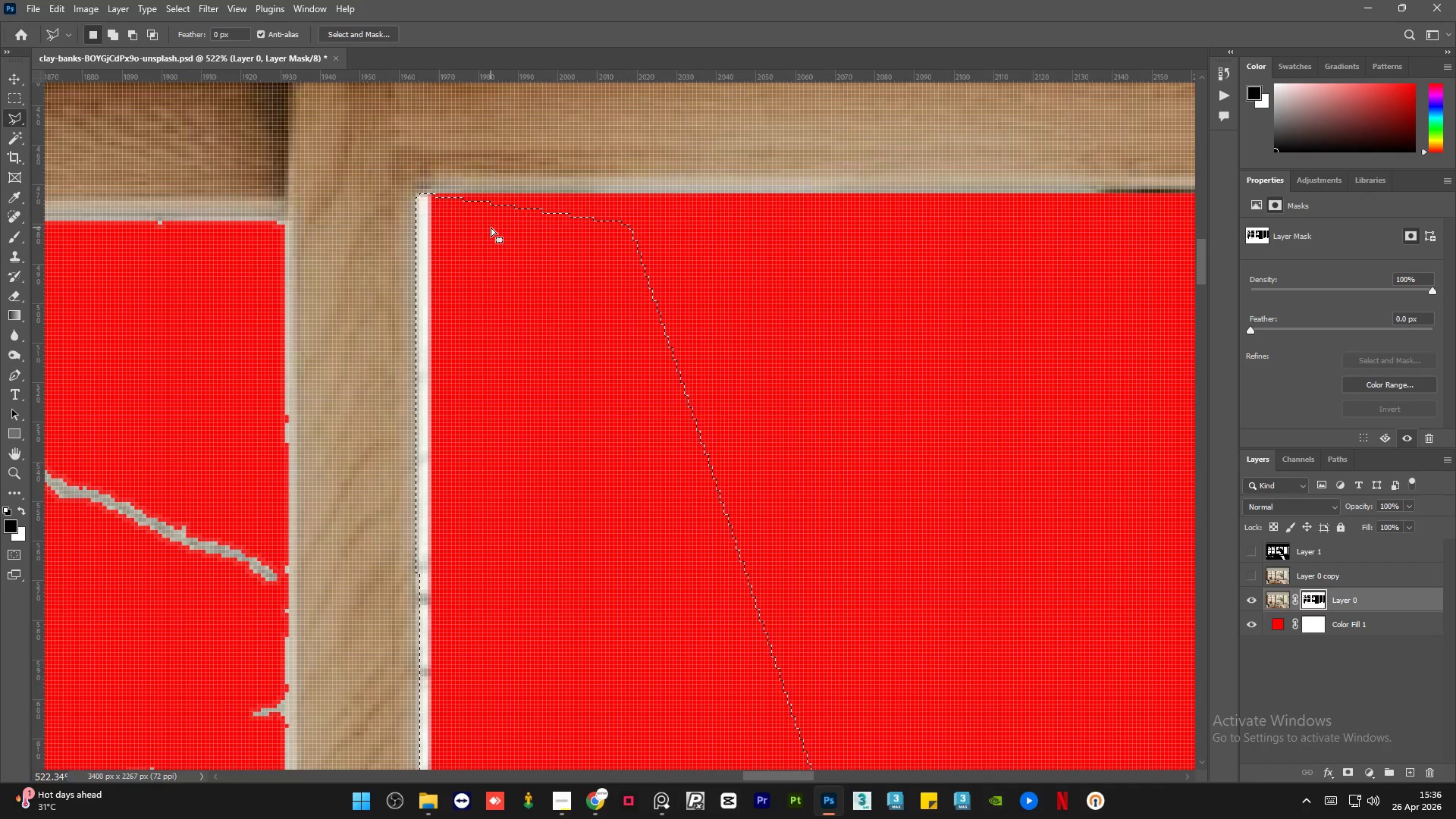 
key(Delete)
 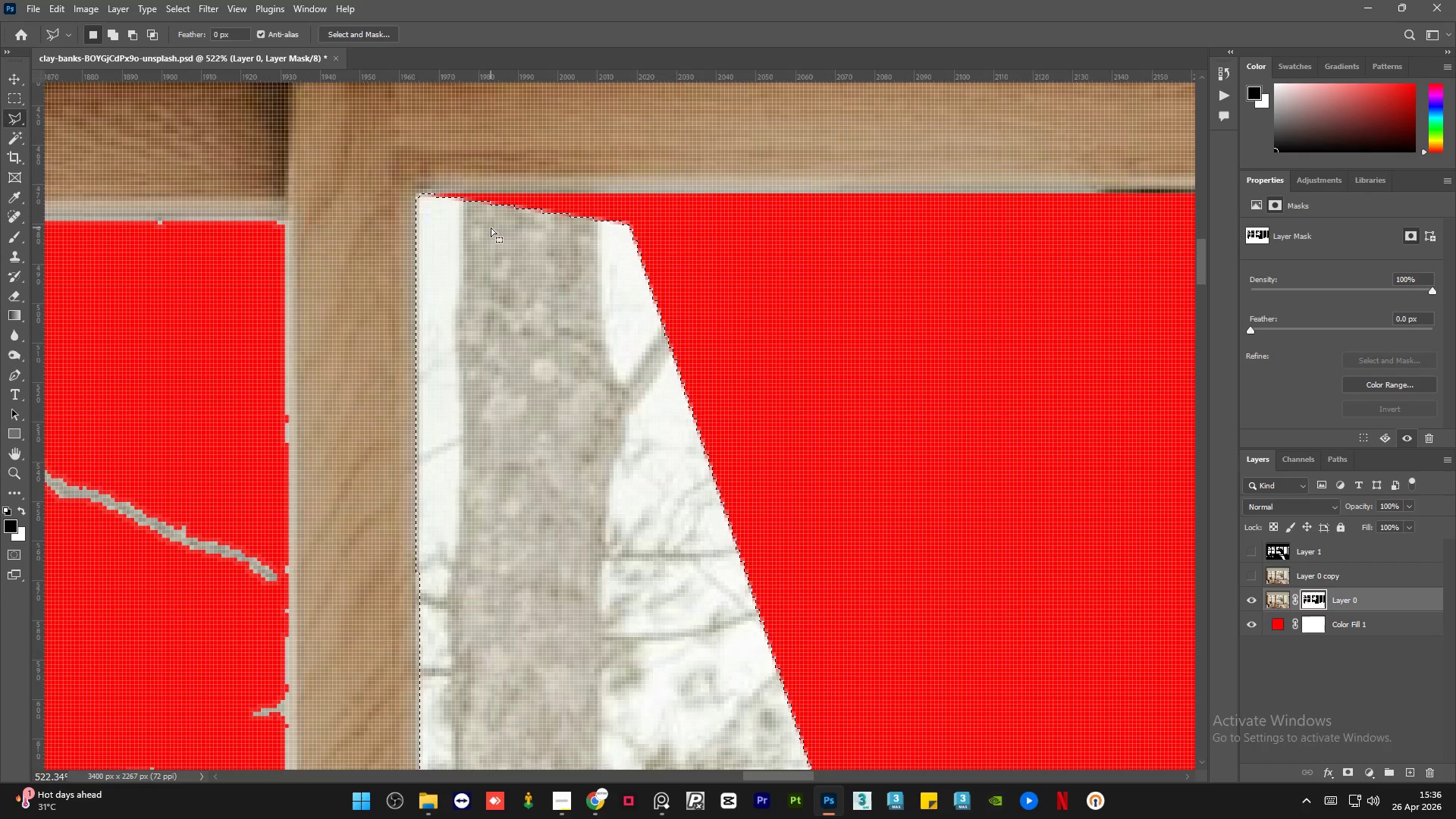 
key(Control+Z)
 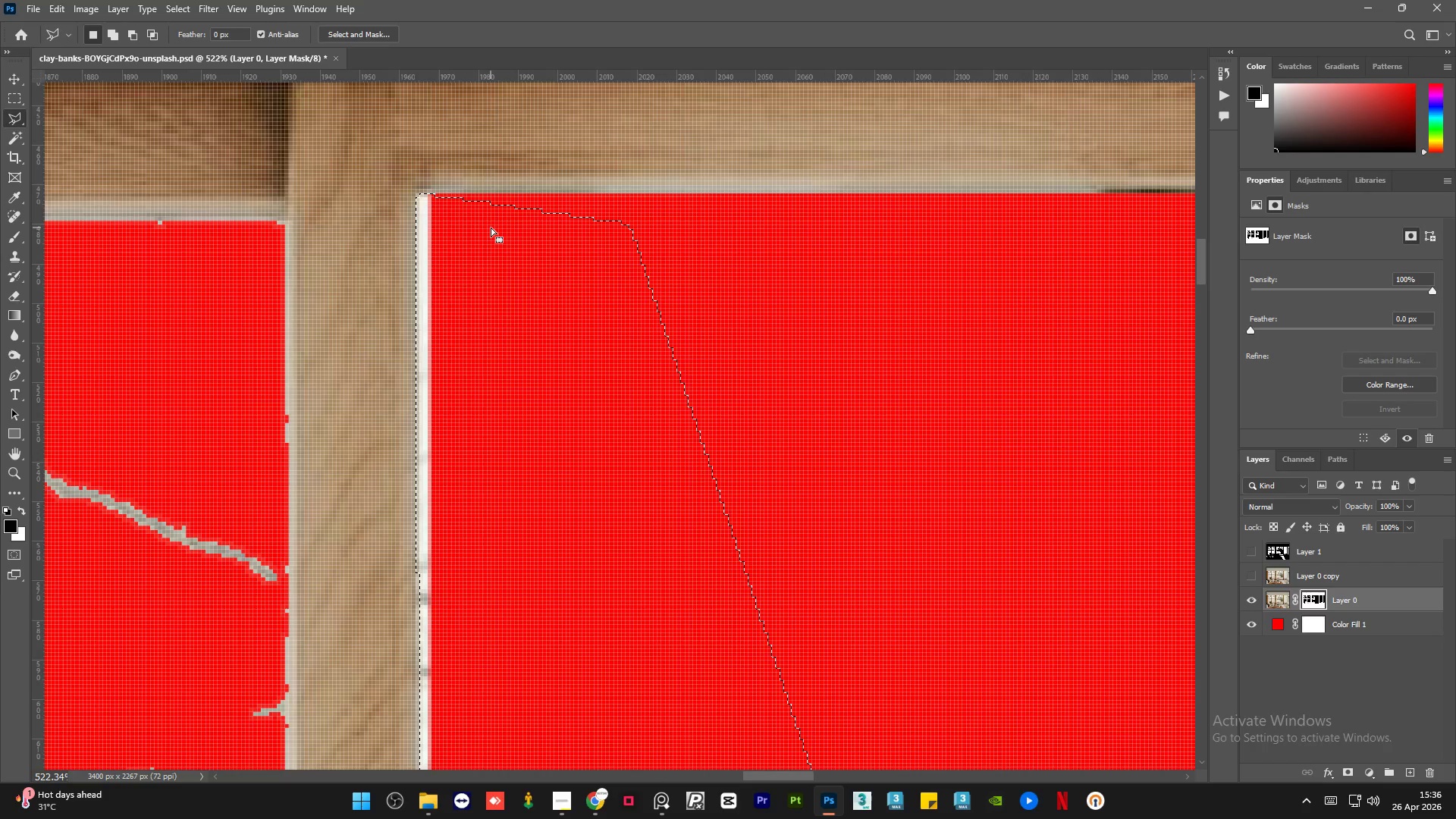 
key(X)
 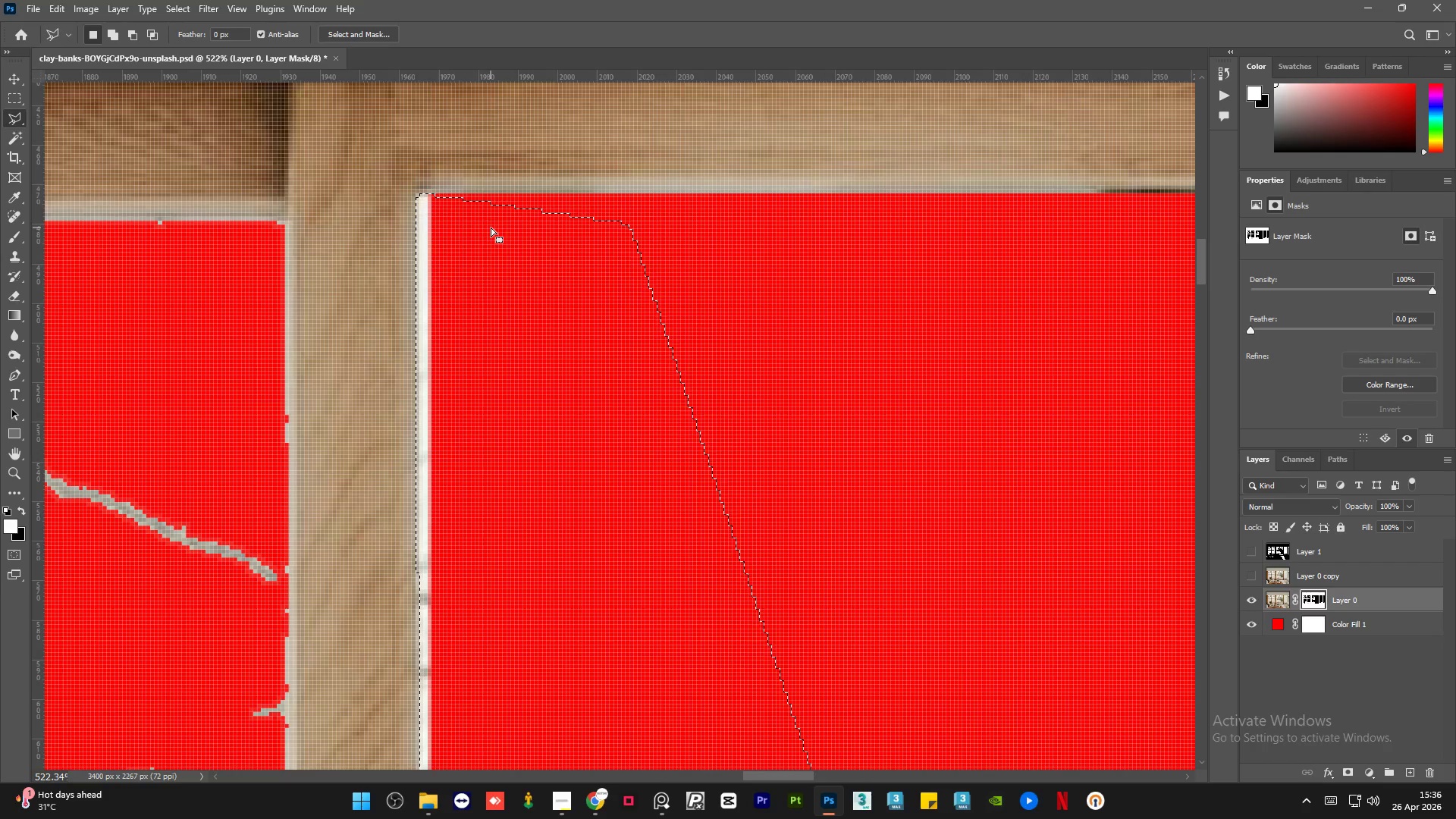 
key(Delete)
 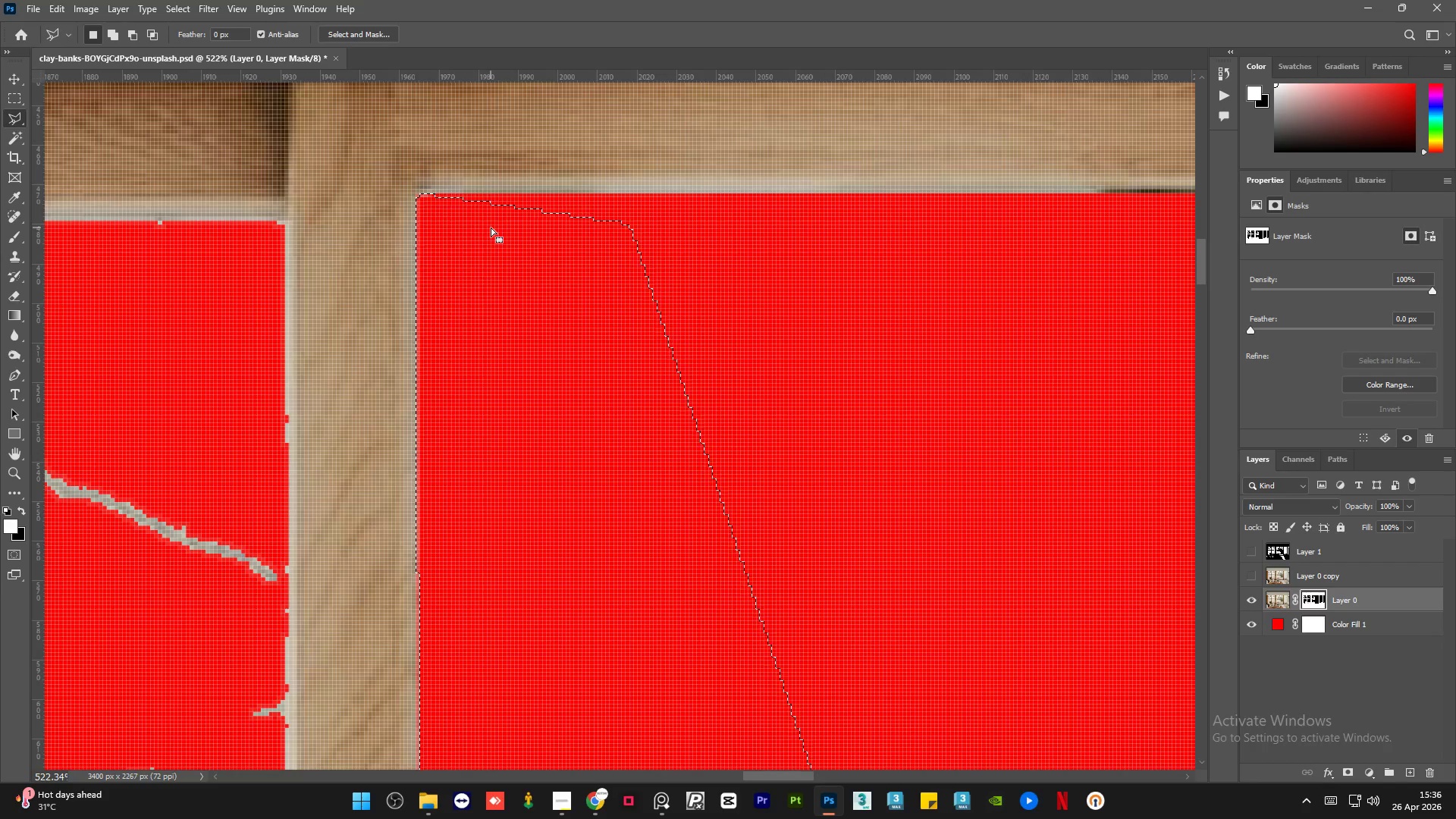 
key(Control+D)
 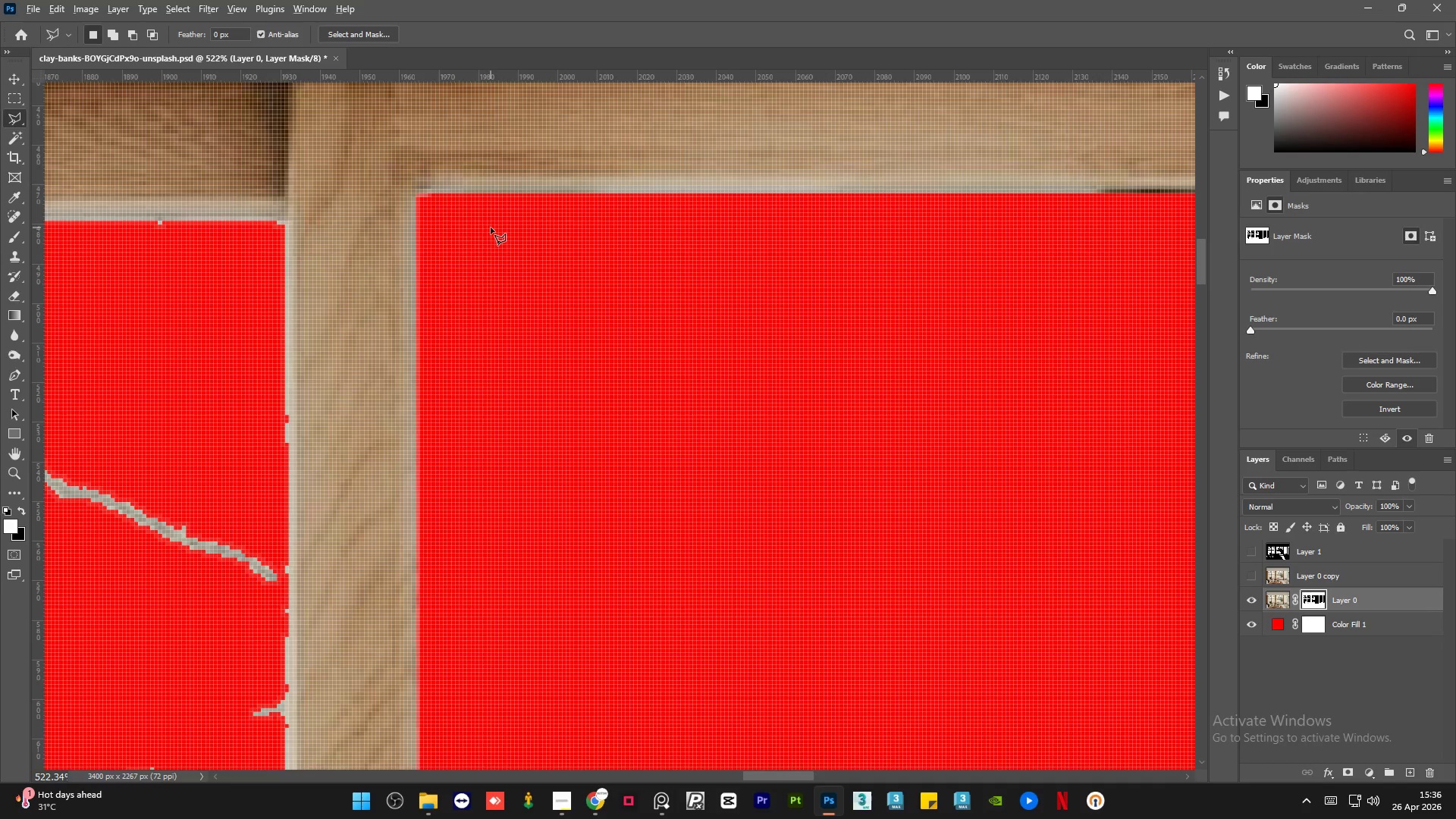 
hold_key(key=AltLeft, duration=0.53)
 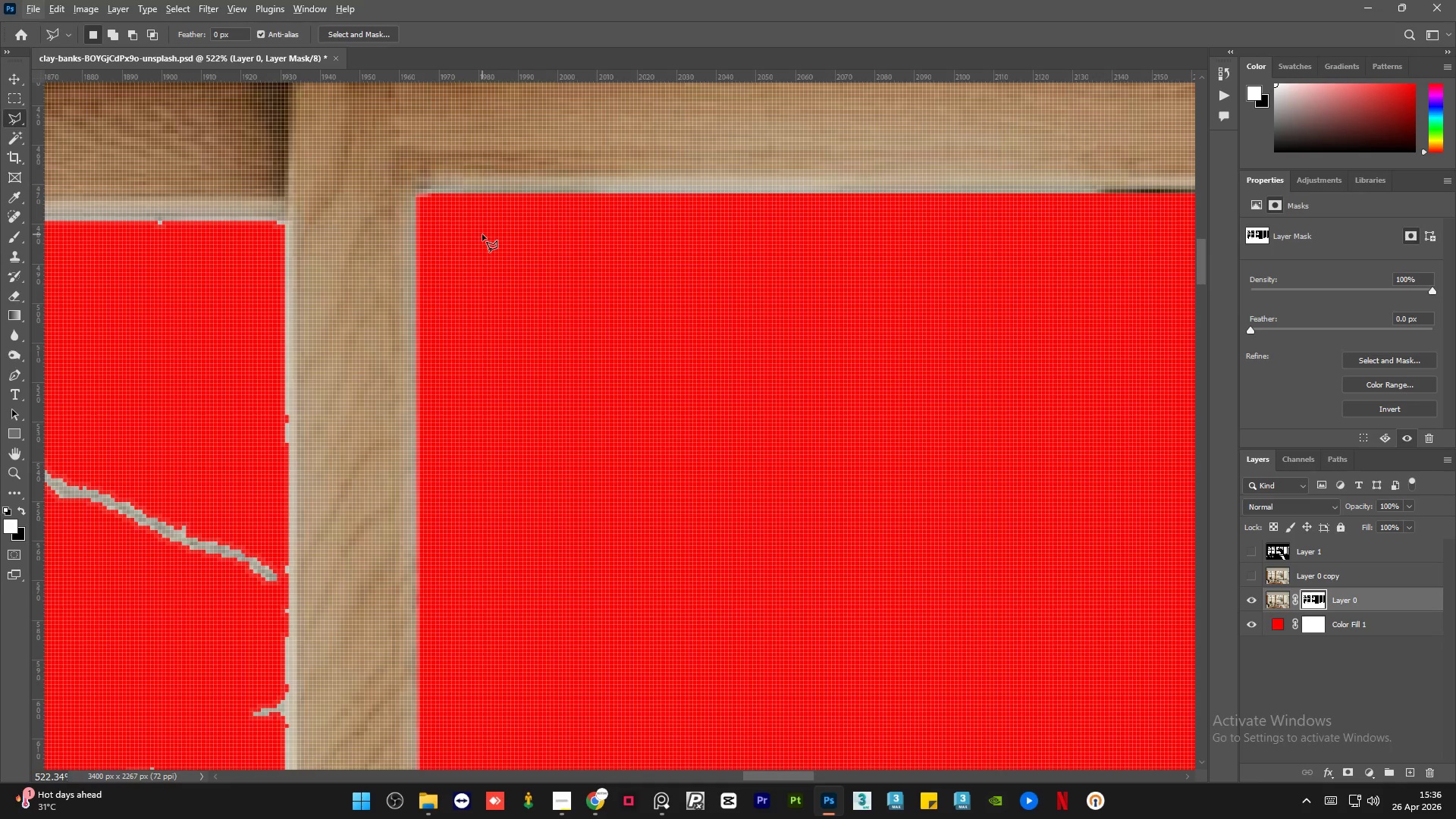 
hold_key(key=AltLeft, duration=0.55)
 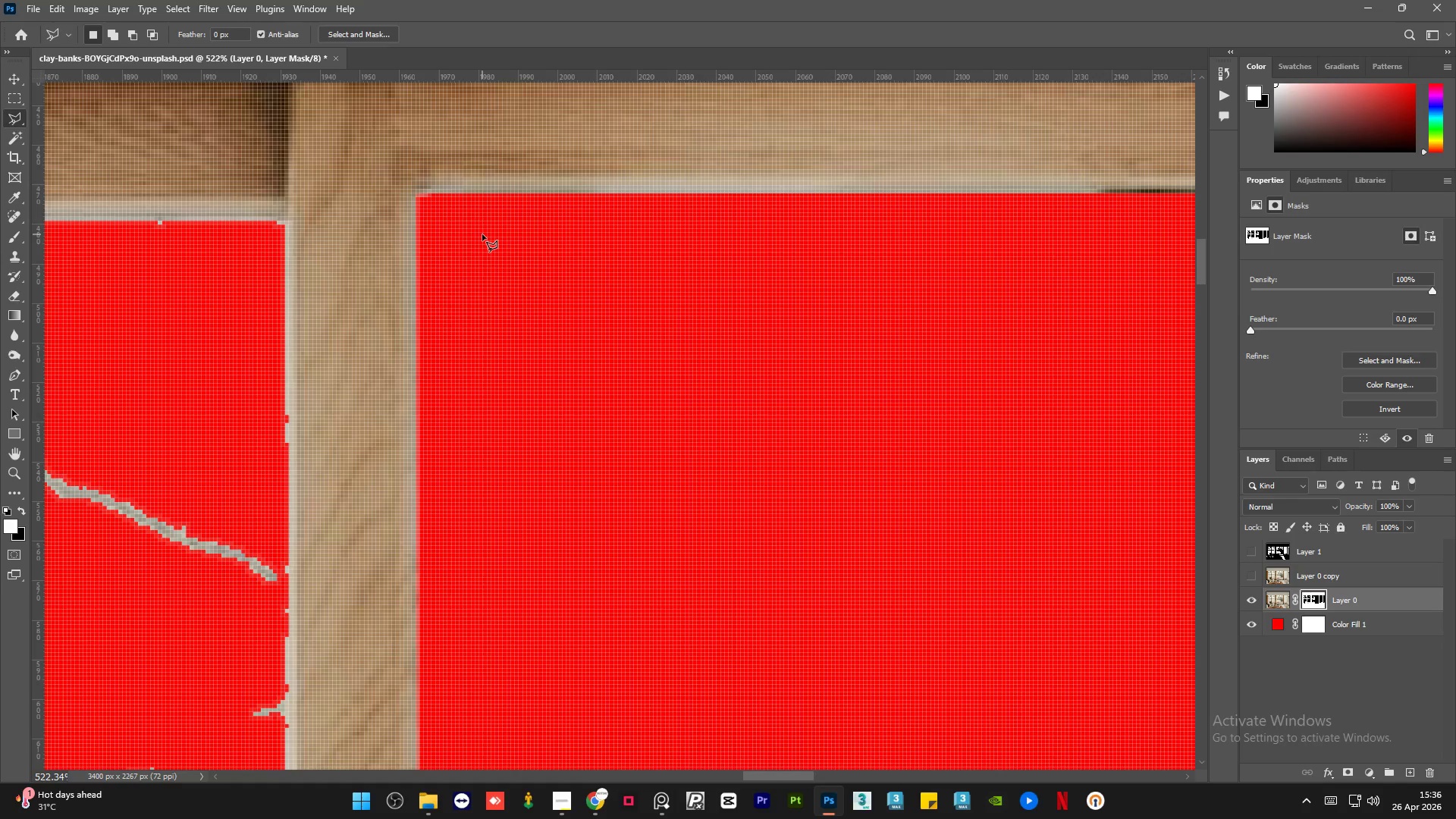 
wait(22.03)
 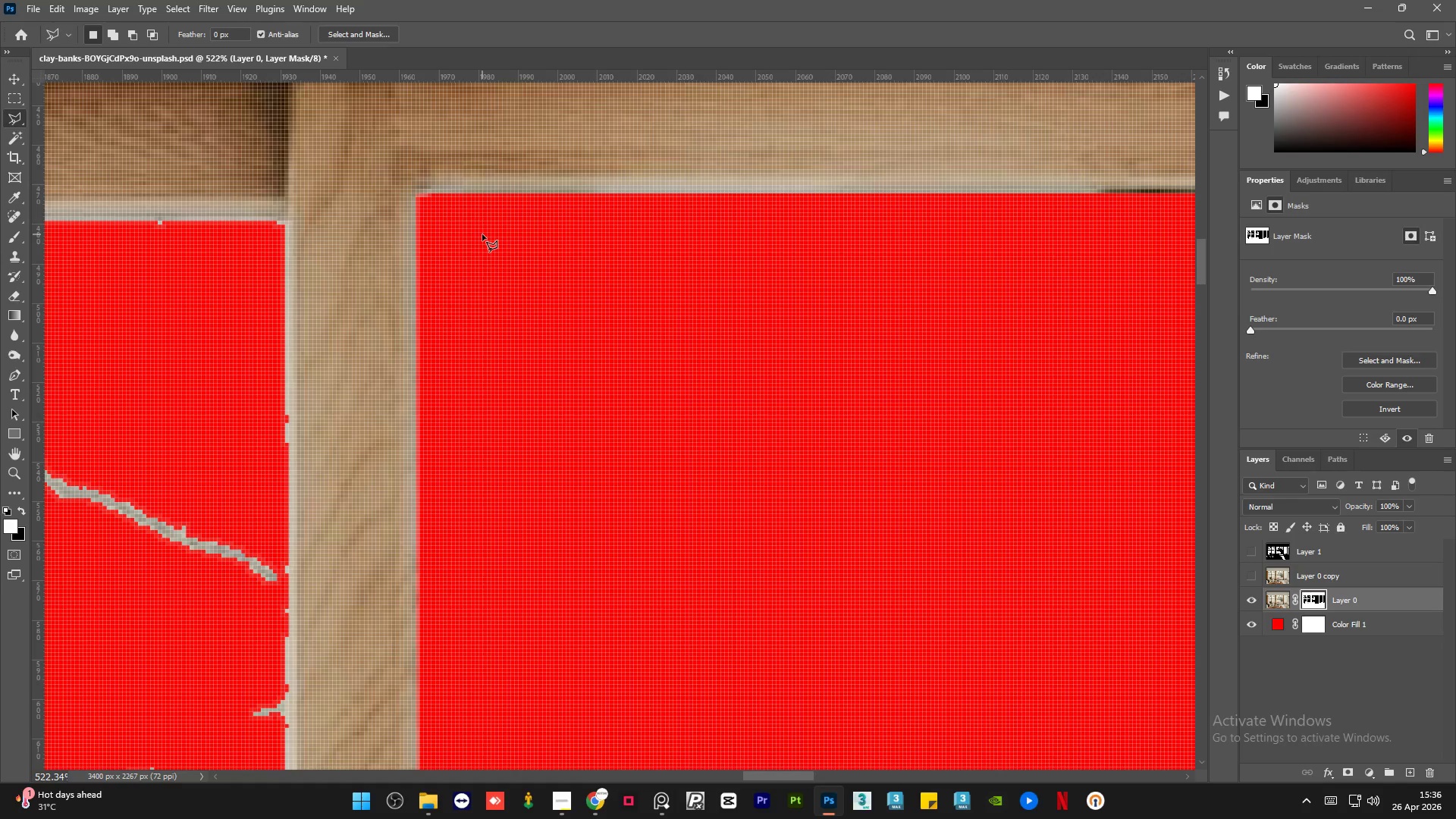 
hold_key(key=AltLeft, duration=2.41)
scroll: coordinate [674, 389], scroll_direction: down, amount: 29.0
 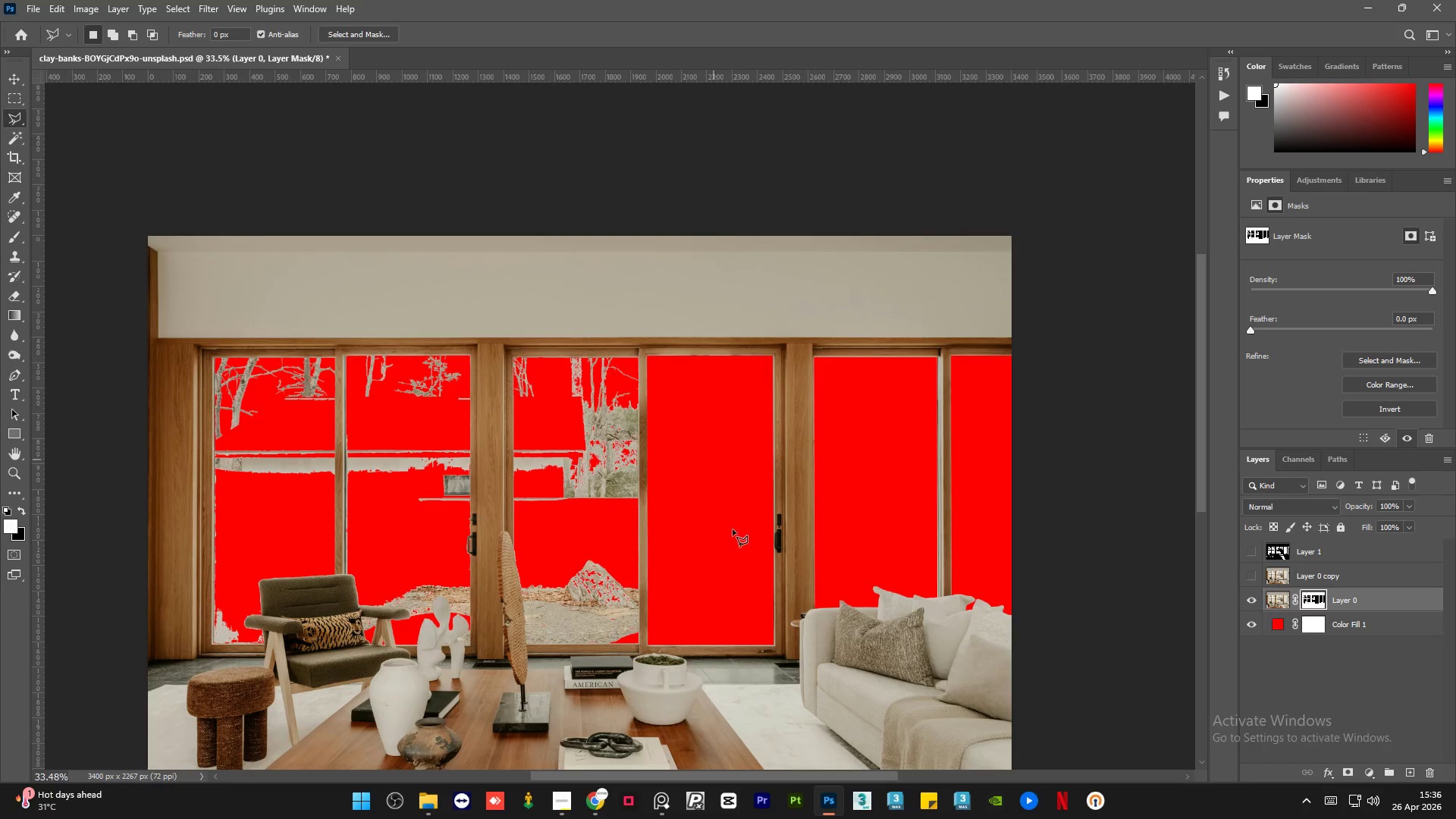 
hold_key(key=AltLeft, duration=2.56)
scroll: coordinate [759, 598], scroll_direction: up, amount: 18.0
 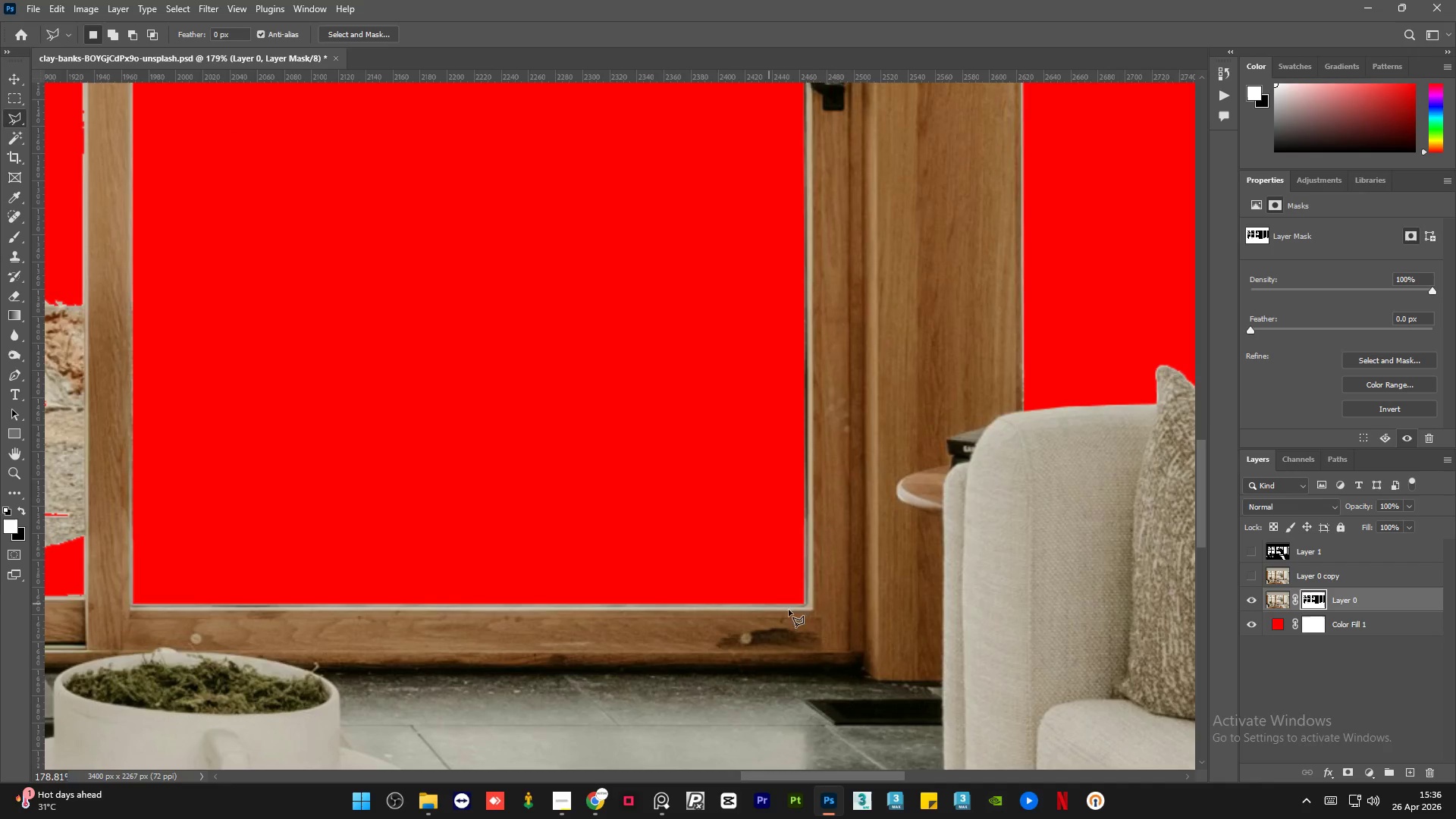 
scroll: coordinate [835, 603], scroll_direction: down, amount: 15.0
 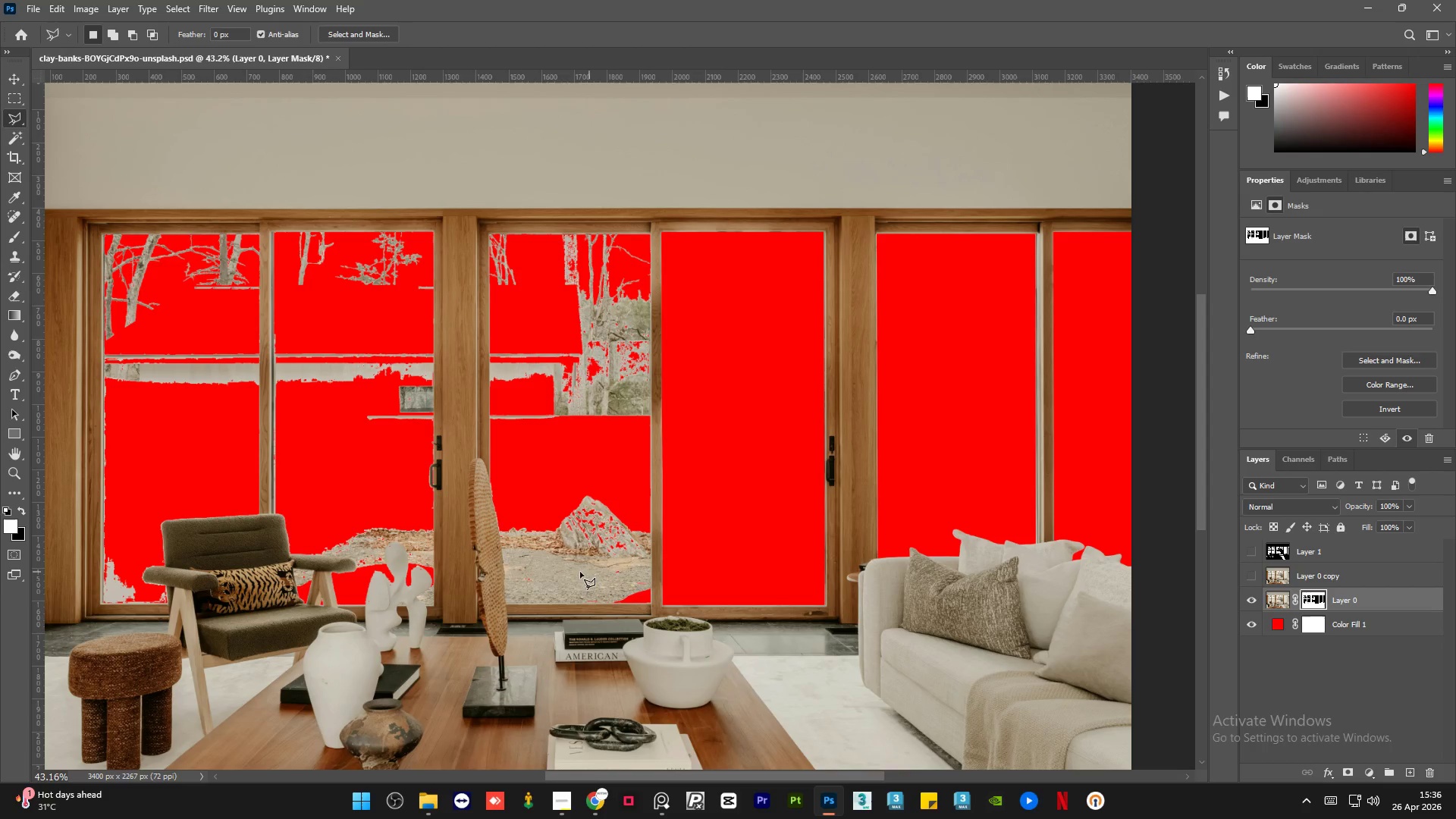 
hold_key(key=AltLeft, duration=0.92)
scroll: coordinate [483, 575], scroll_direction: up, amount: 6.0
 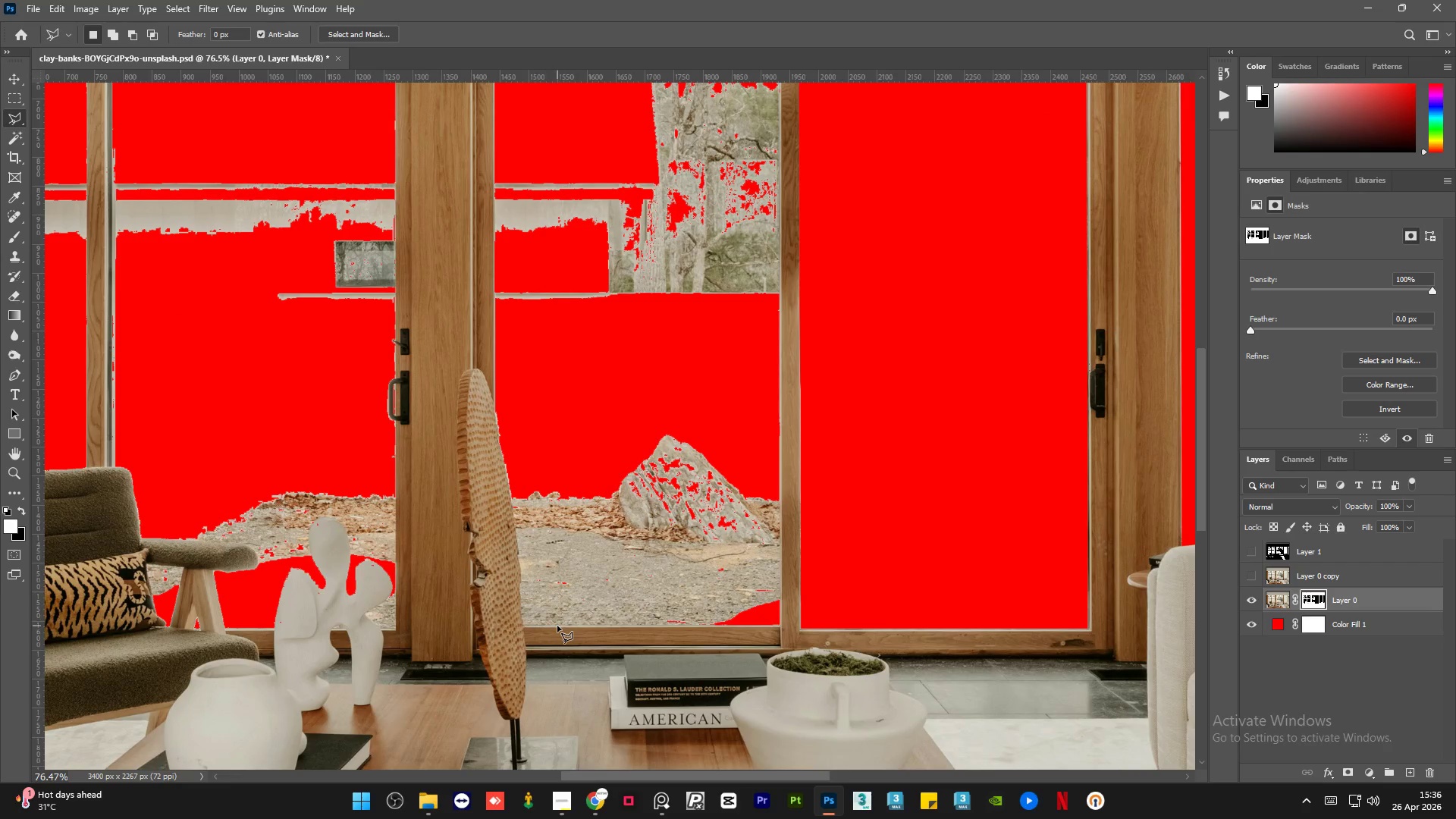 
hold_key(key=AltLeft, duration=1.59)
scroll: coordinate [560, 632], scroll_direction: down, amount: 5.0
 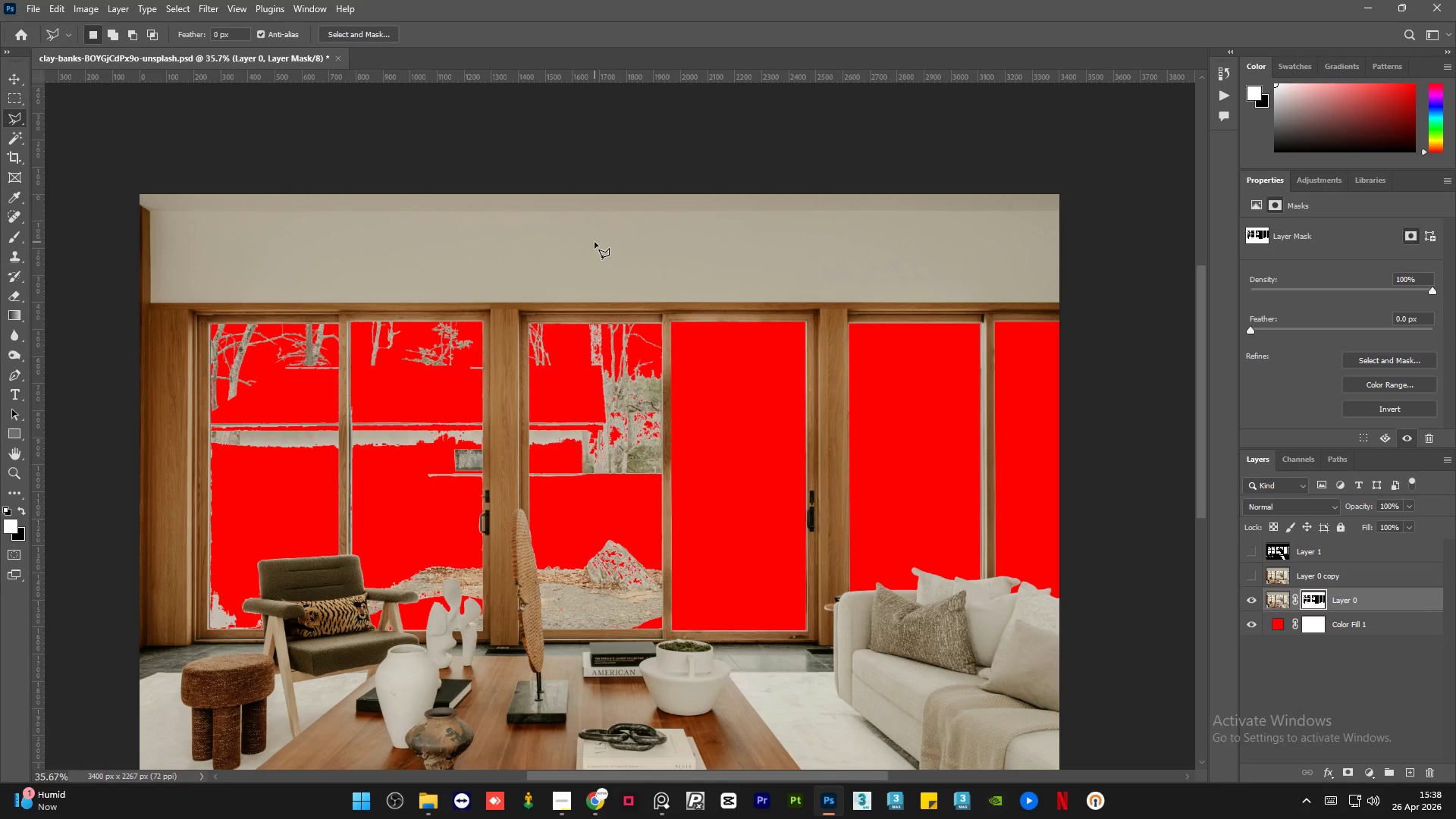 
wait(102.23)
 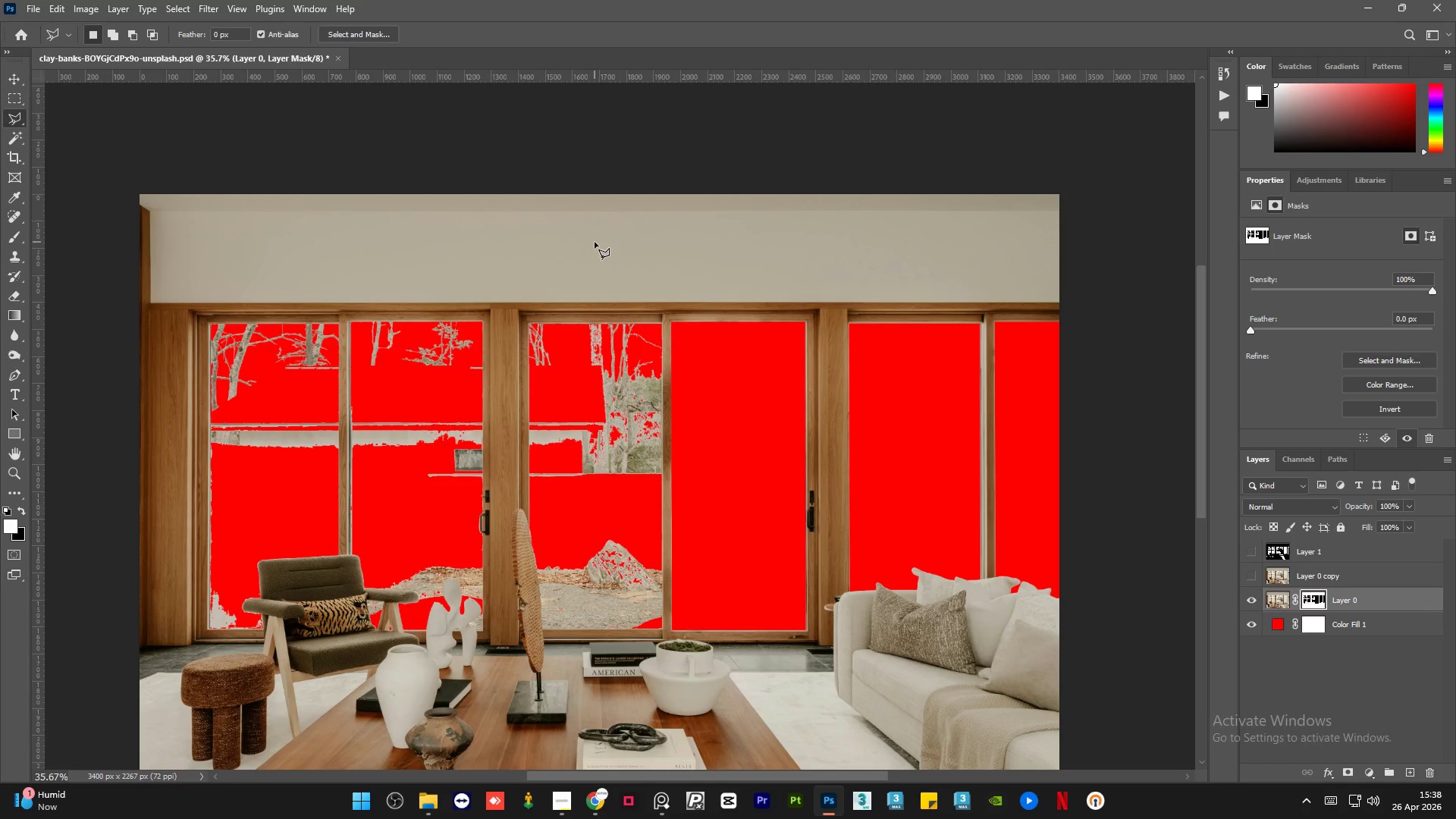 
hold_key(key=AltLeft, duration=2.14)
scroll: coordinate [643, 305], scroll_direction: up, amount: 33.0
 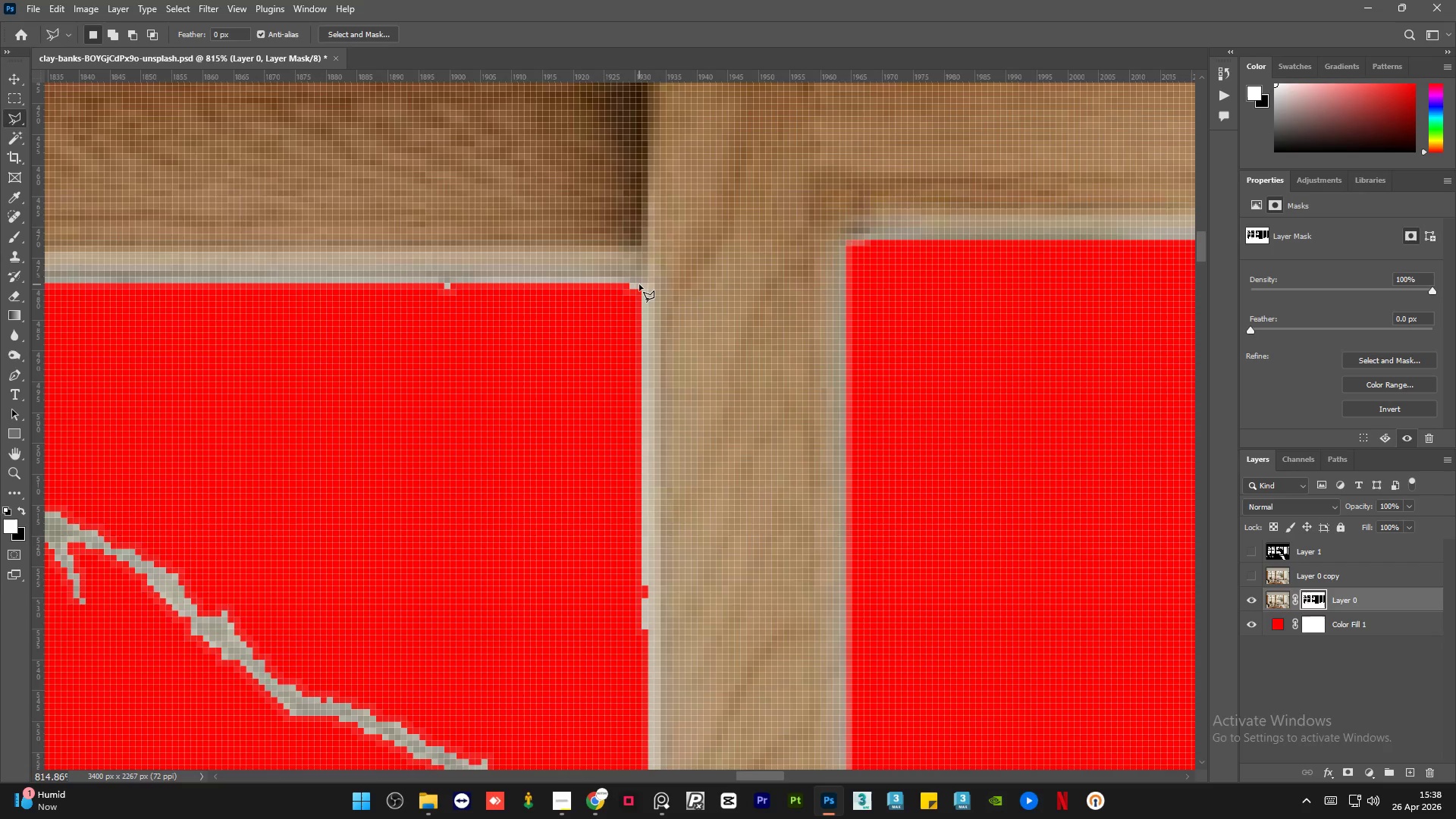 
left_click([639, 281])
 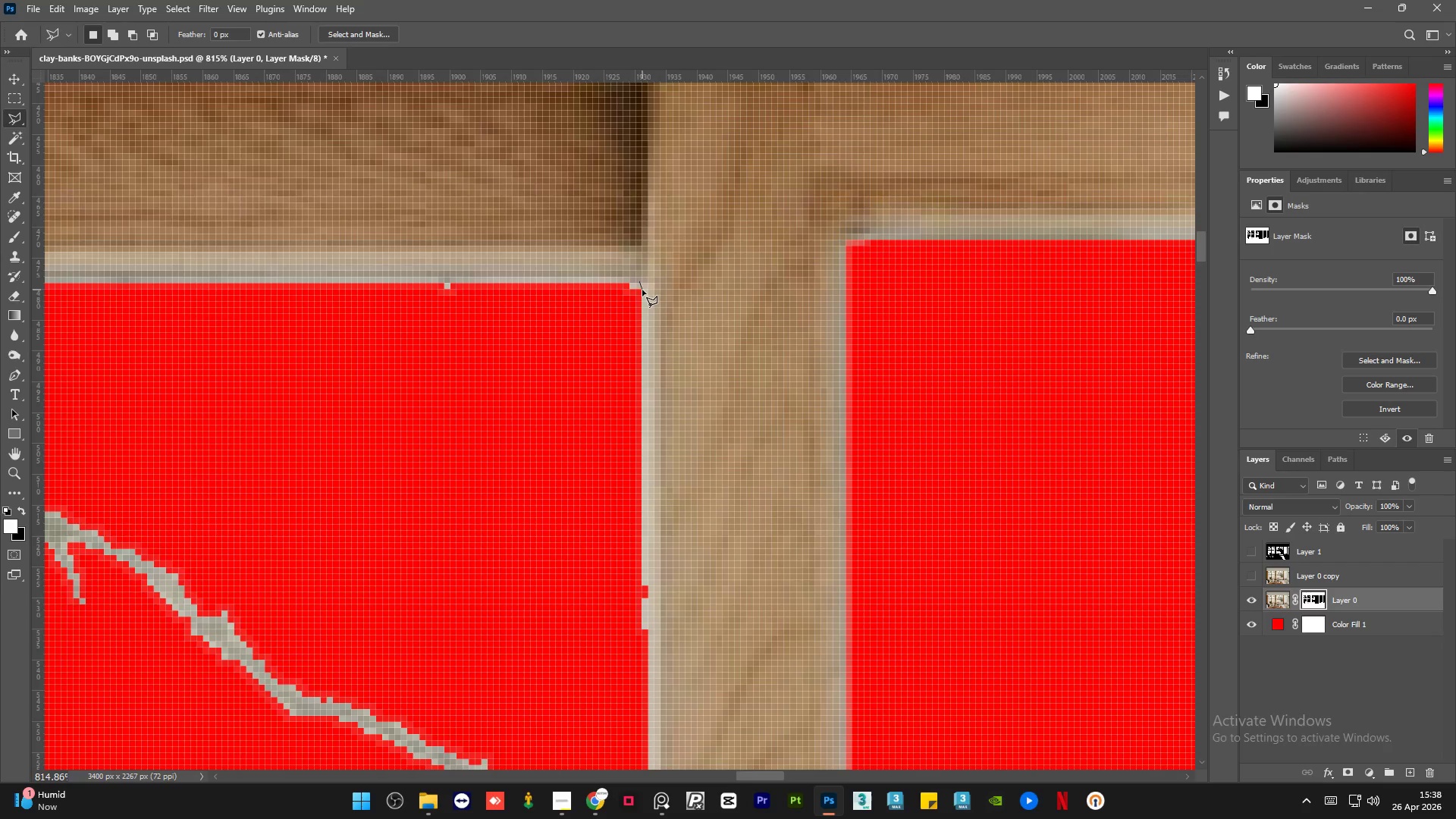 
left_click([642, 290])
 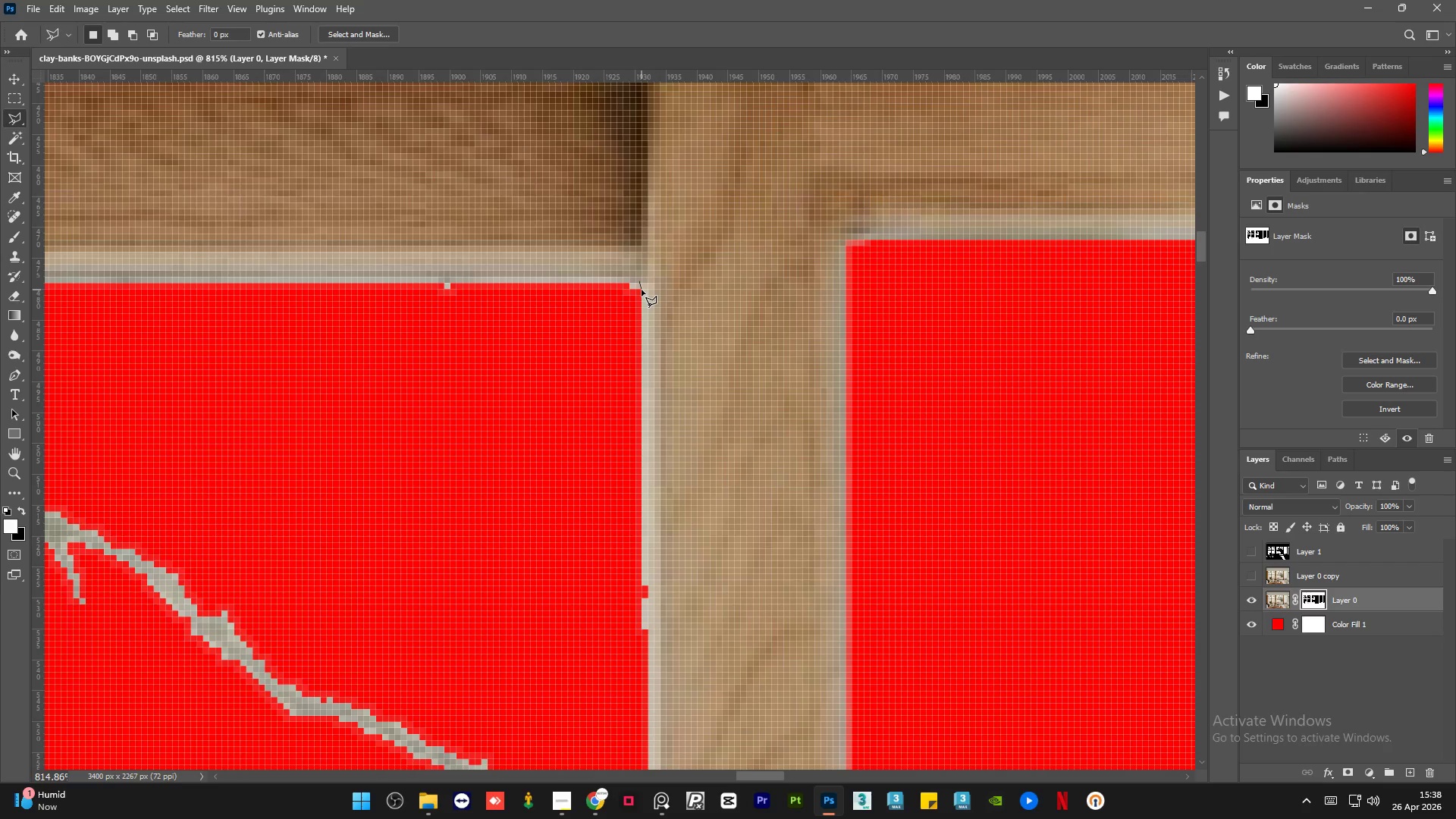 
wait(9.19)
 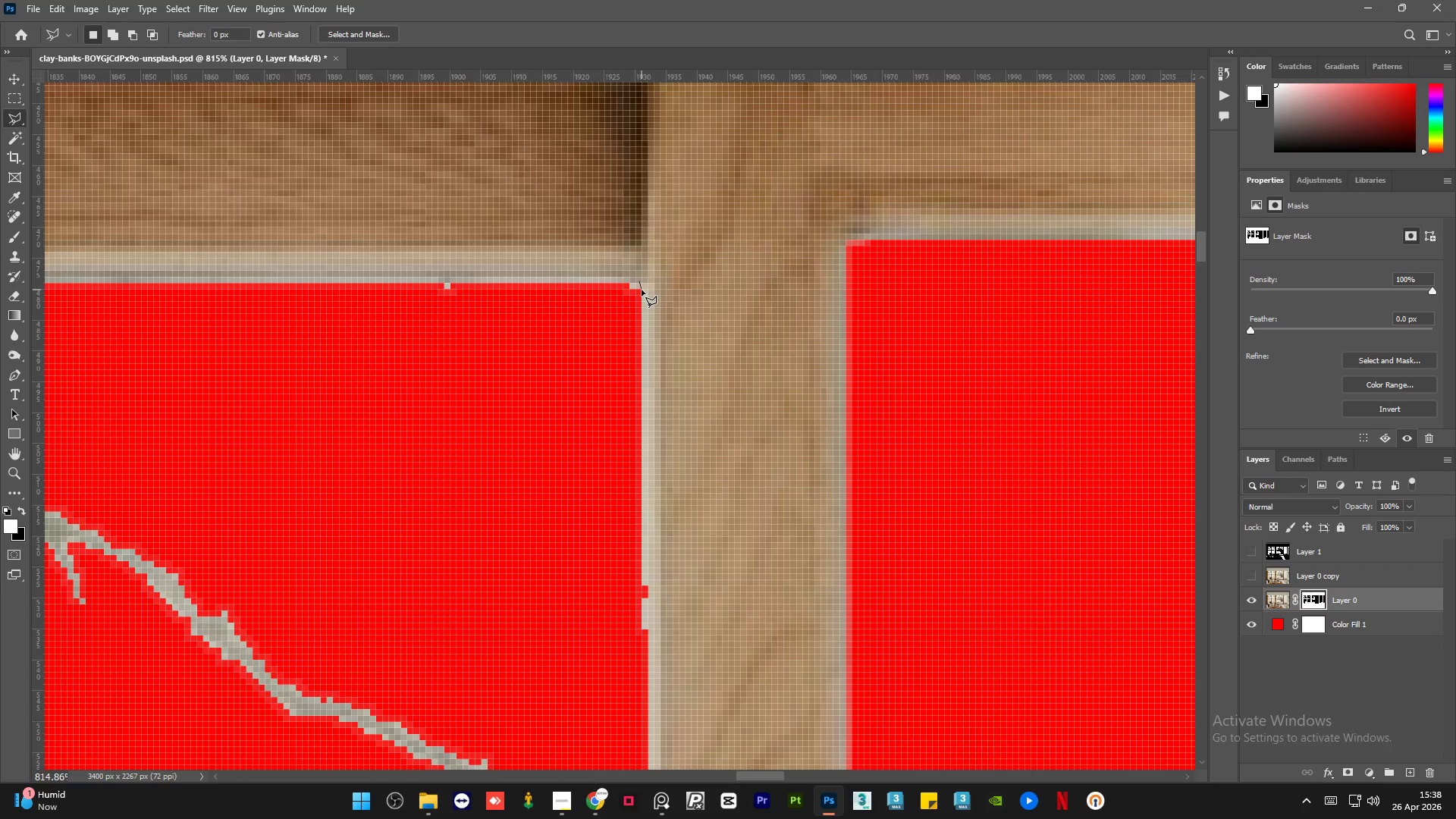 
left_click([642, 293])
 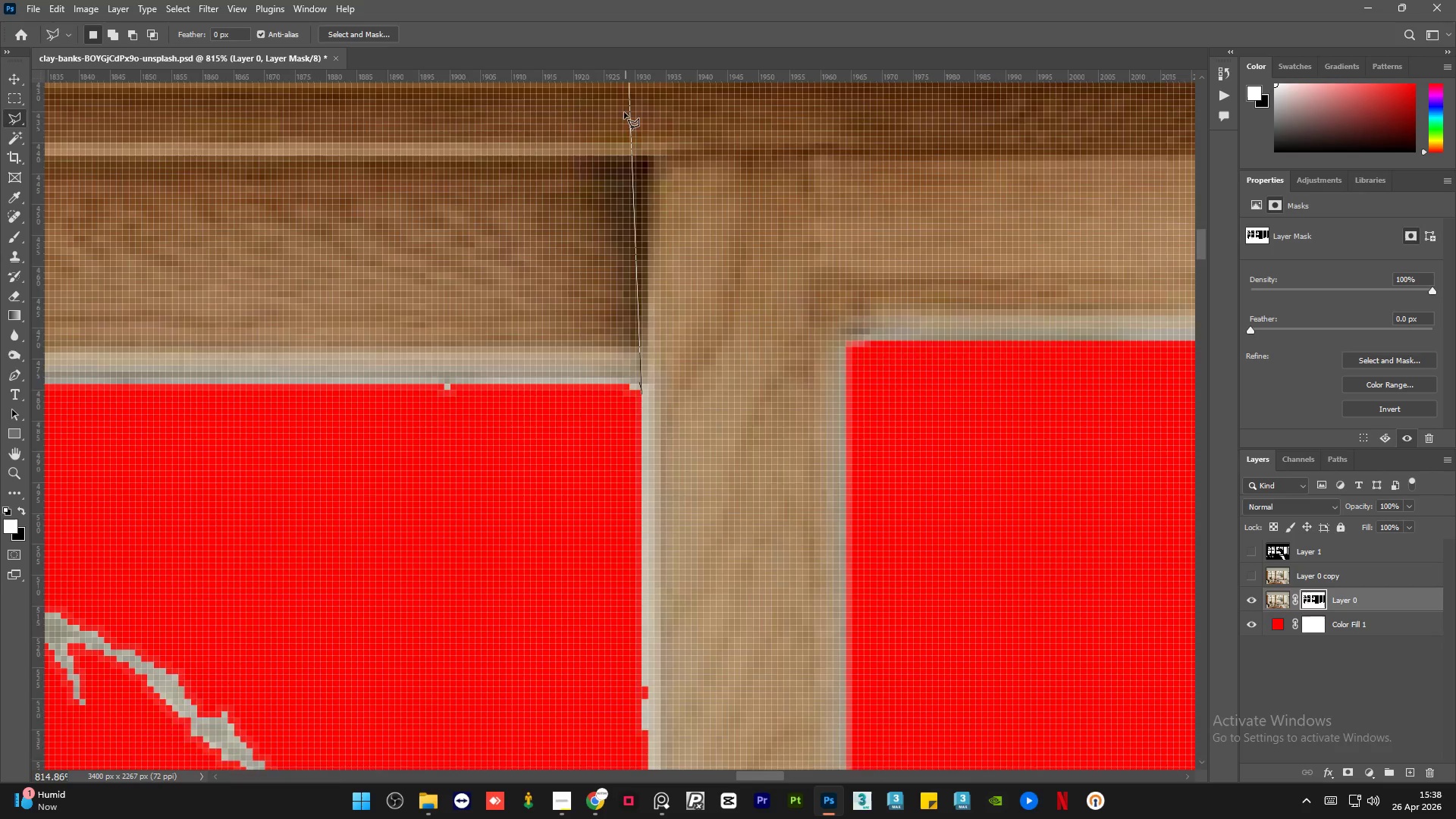 
double_click([634, 563])
 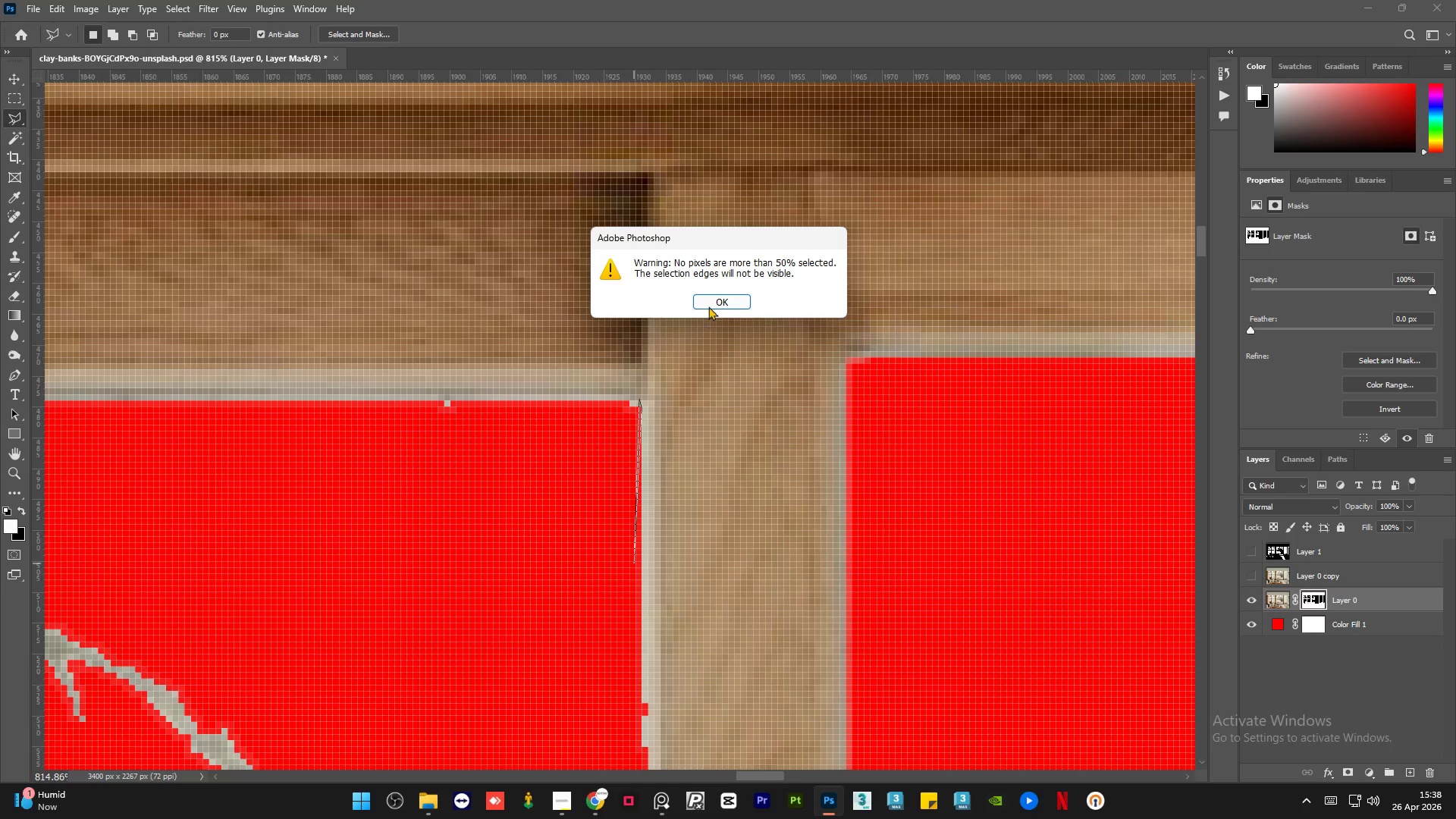 
left_click([709, 299])
 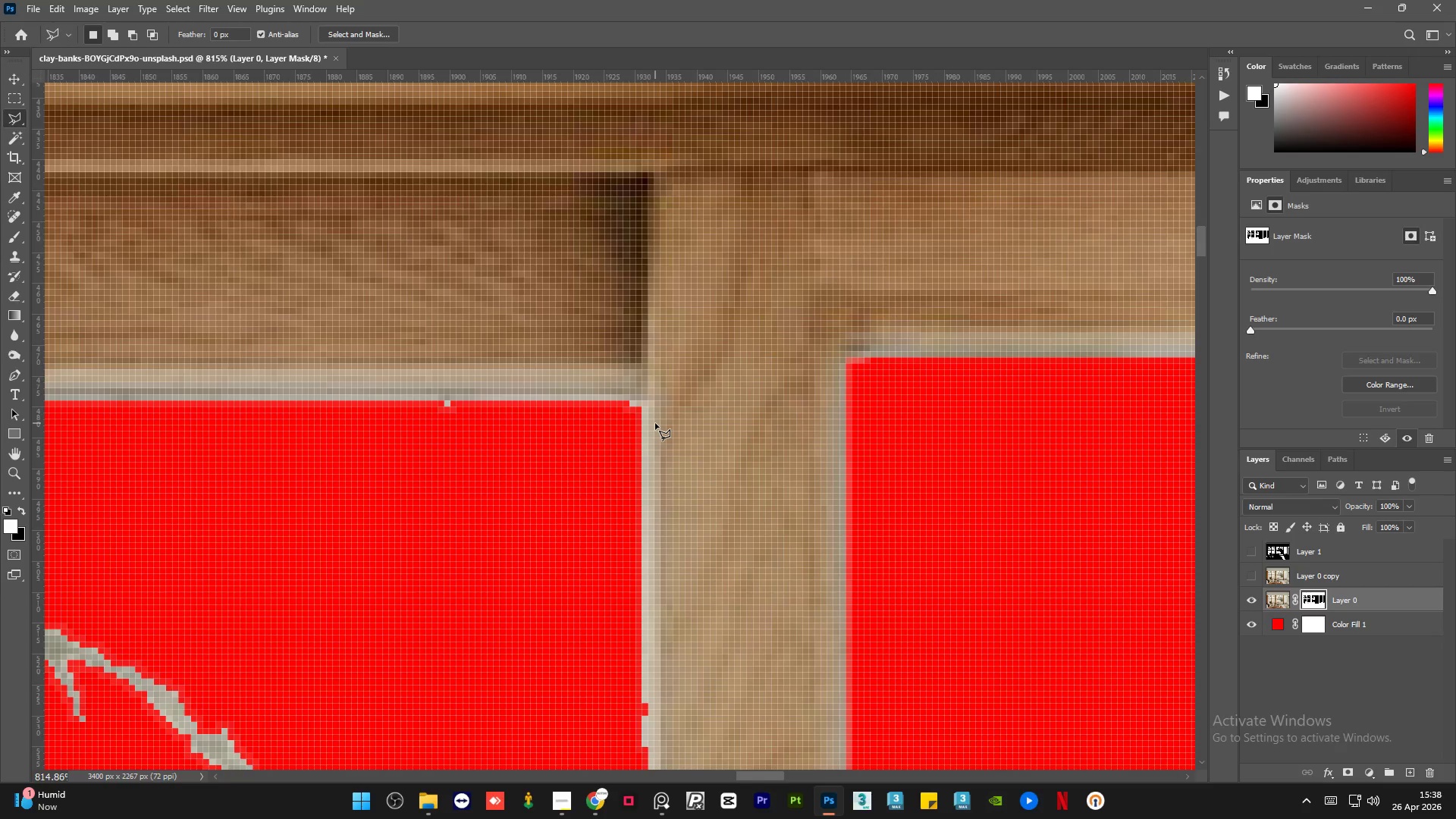 
hold_key(key=AltLeft, duration=3.36)
scroll: coordinate [194, 401], scroll_direction: up, amount: 6.0
 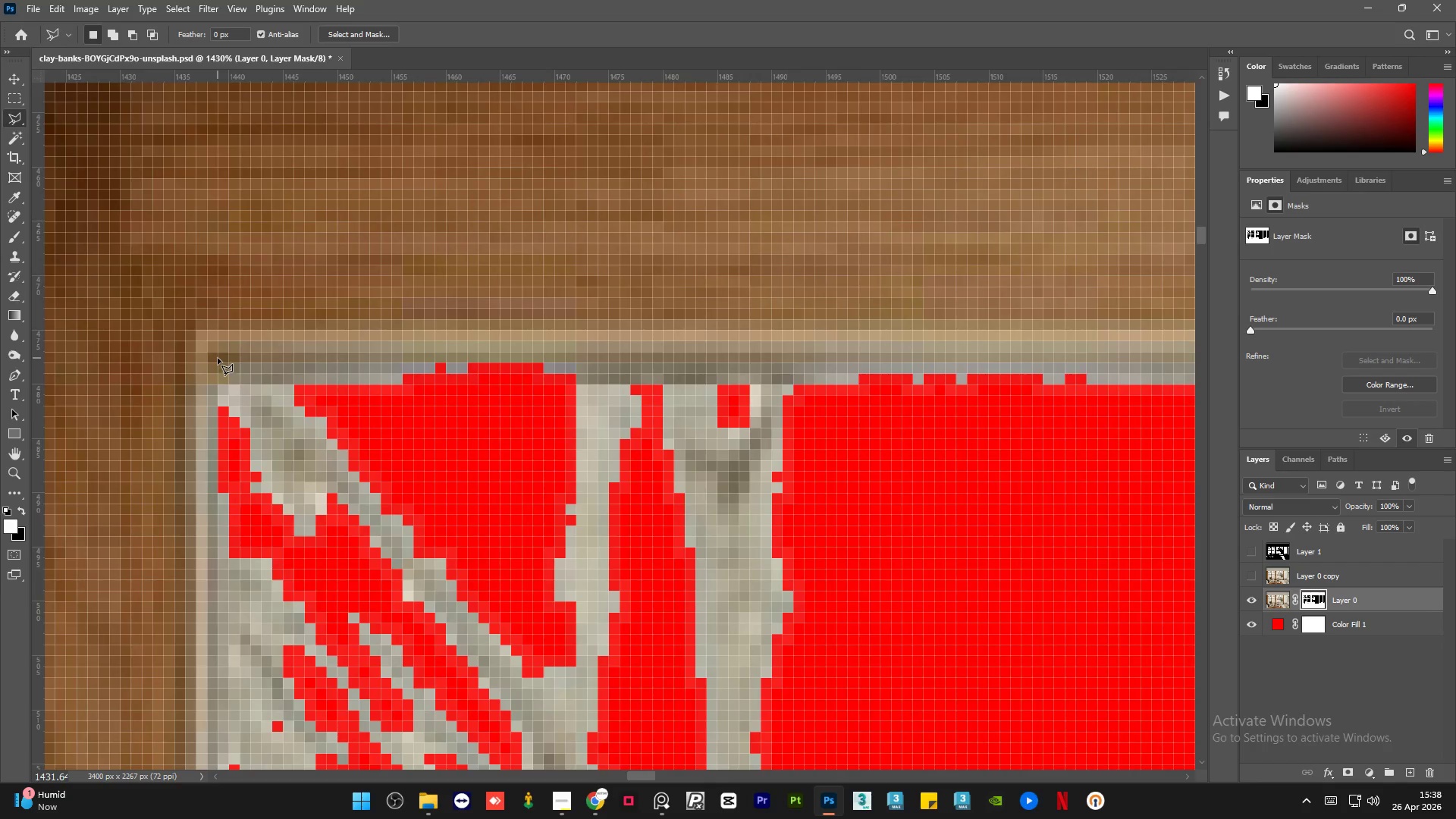 
left_click_drag(start_coordinate=[218, 353], to_coordinate=[218, 356])
 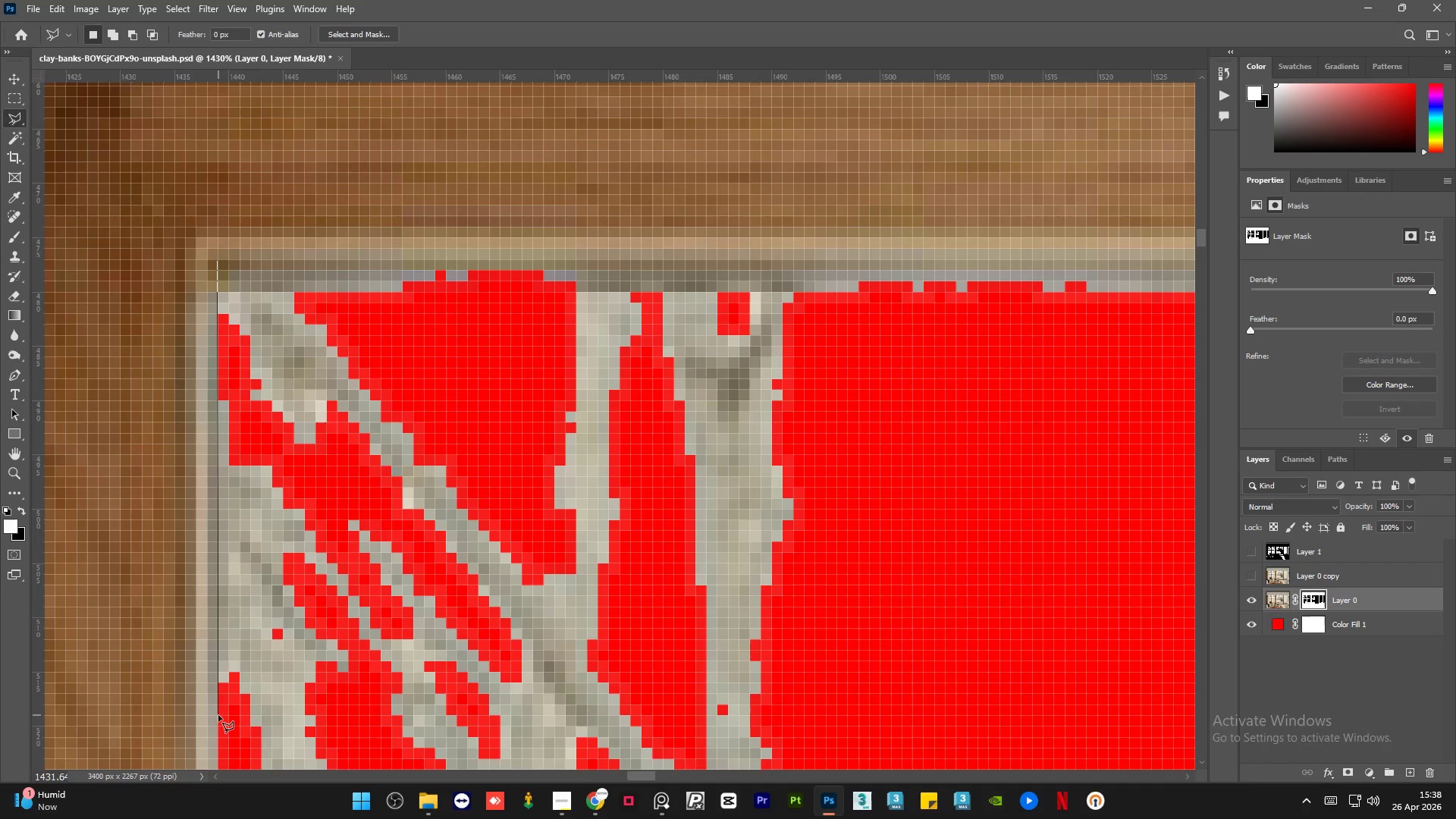 
left_click([218, 715])
 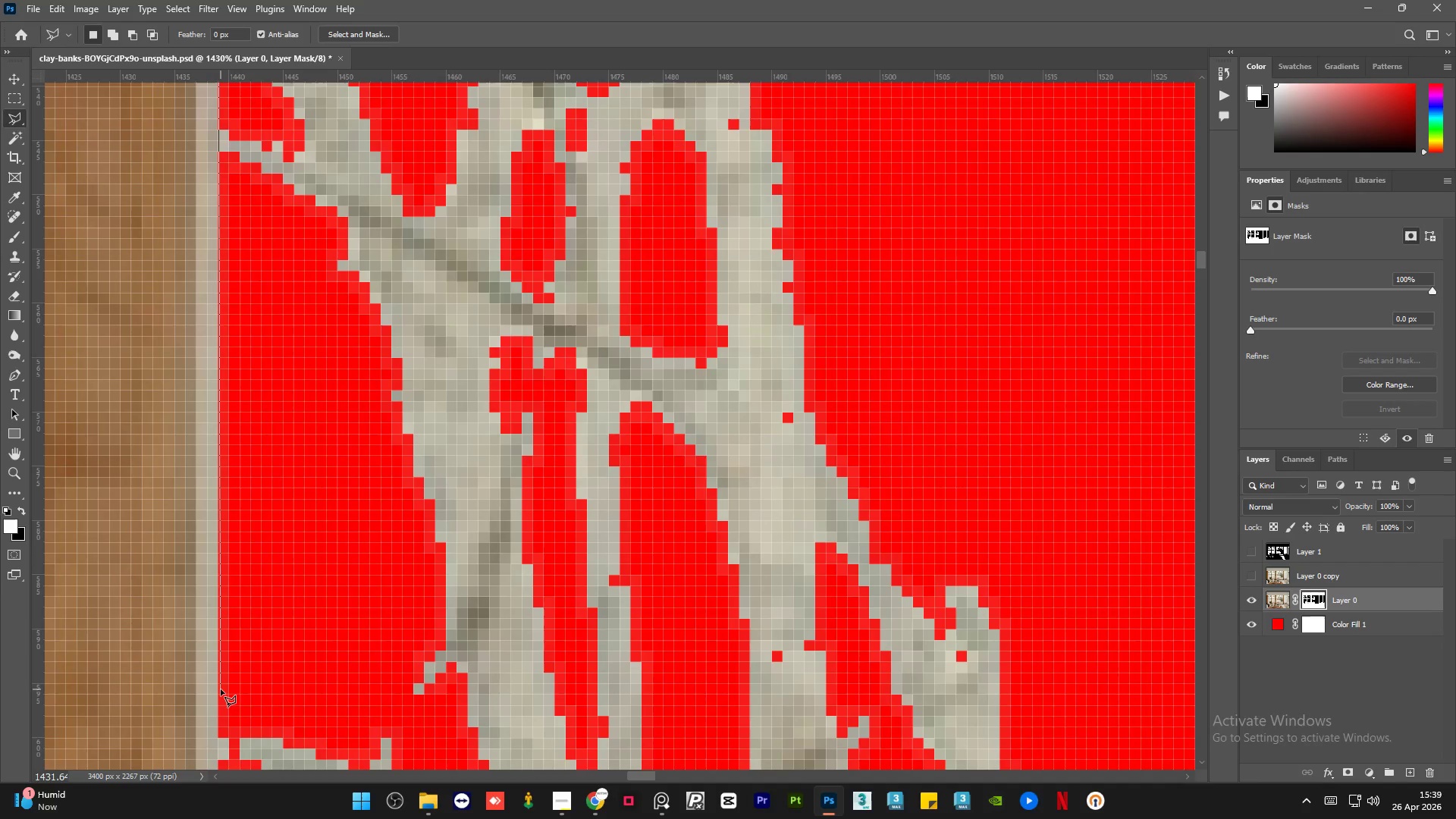 
left_click([218, 692])
 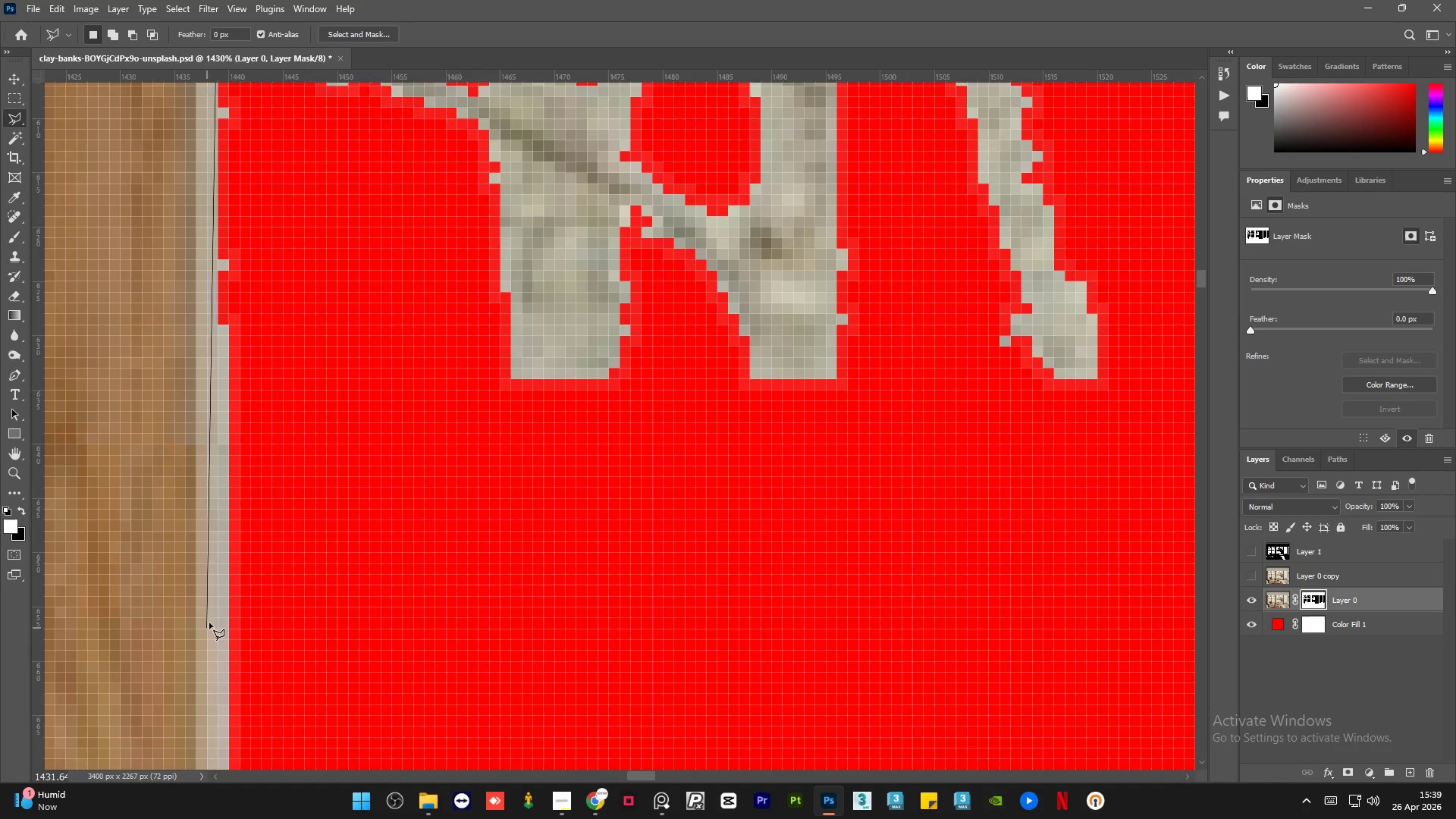 
left_click([218, 613])
 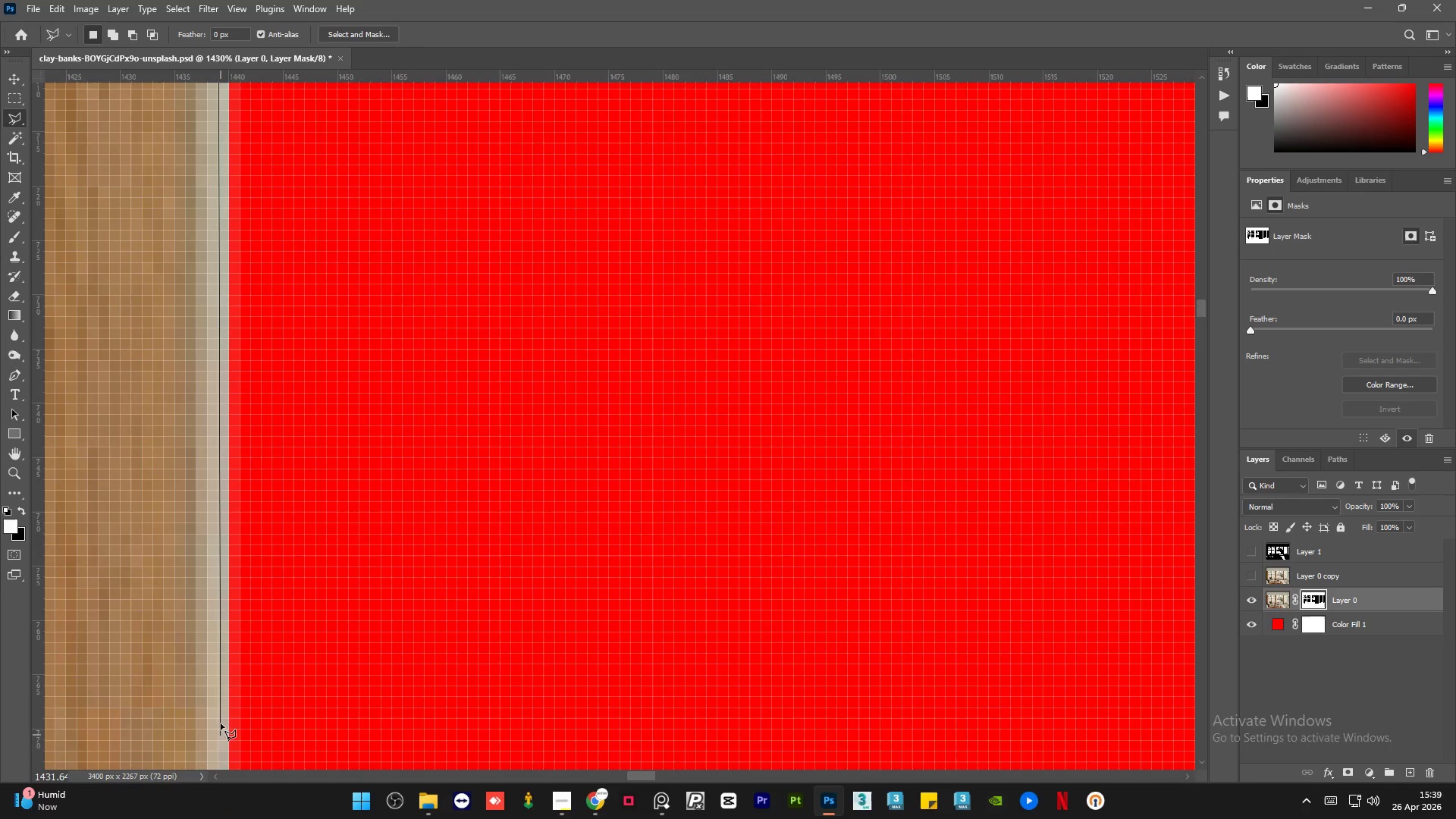 
left_click([219, 693])
 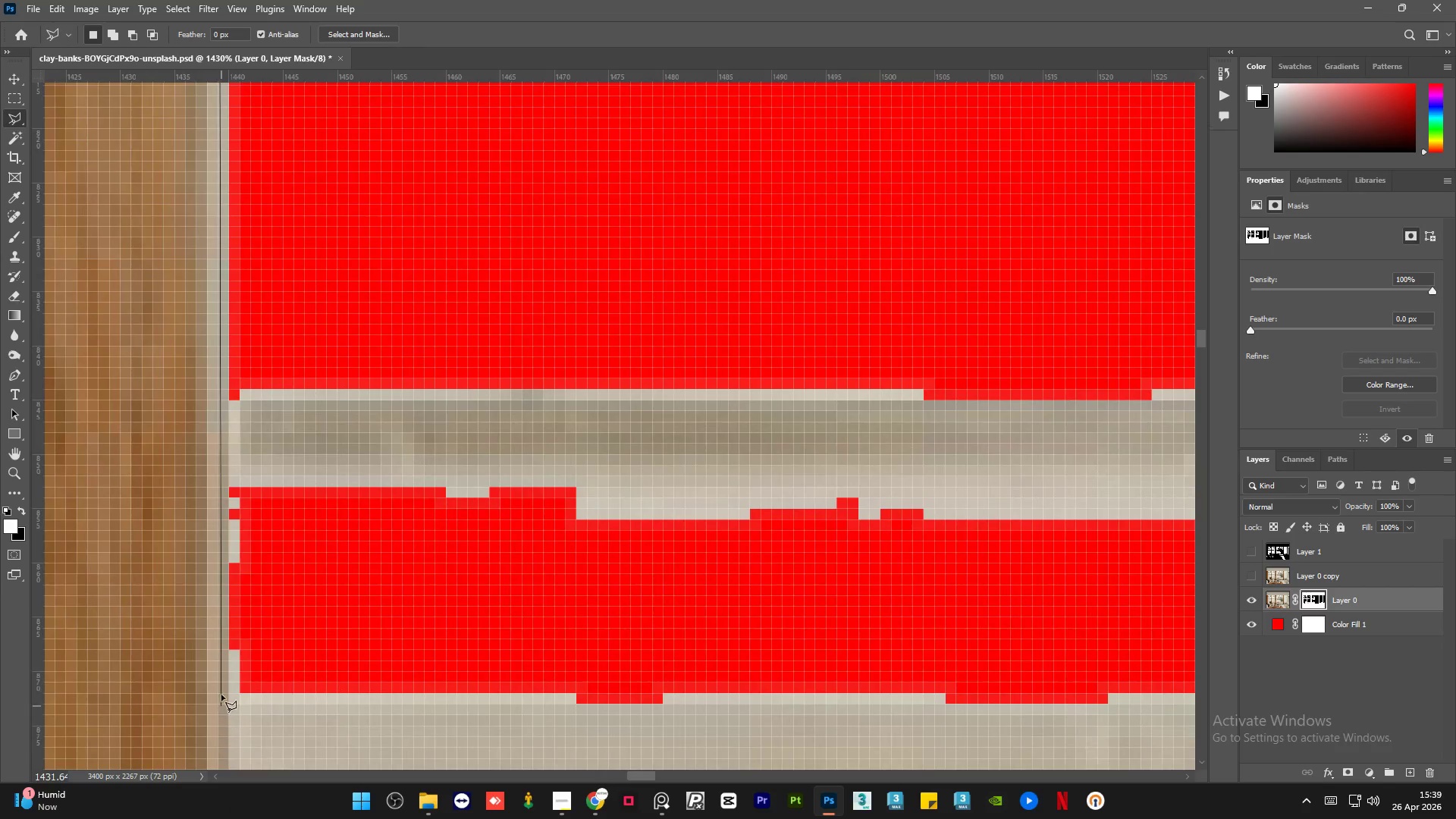 
left_click([218, 678])
 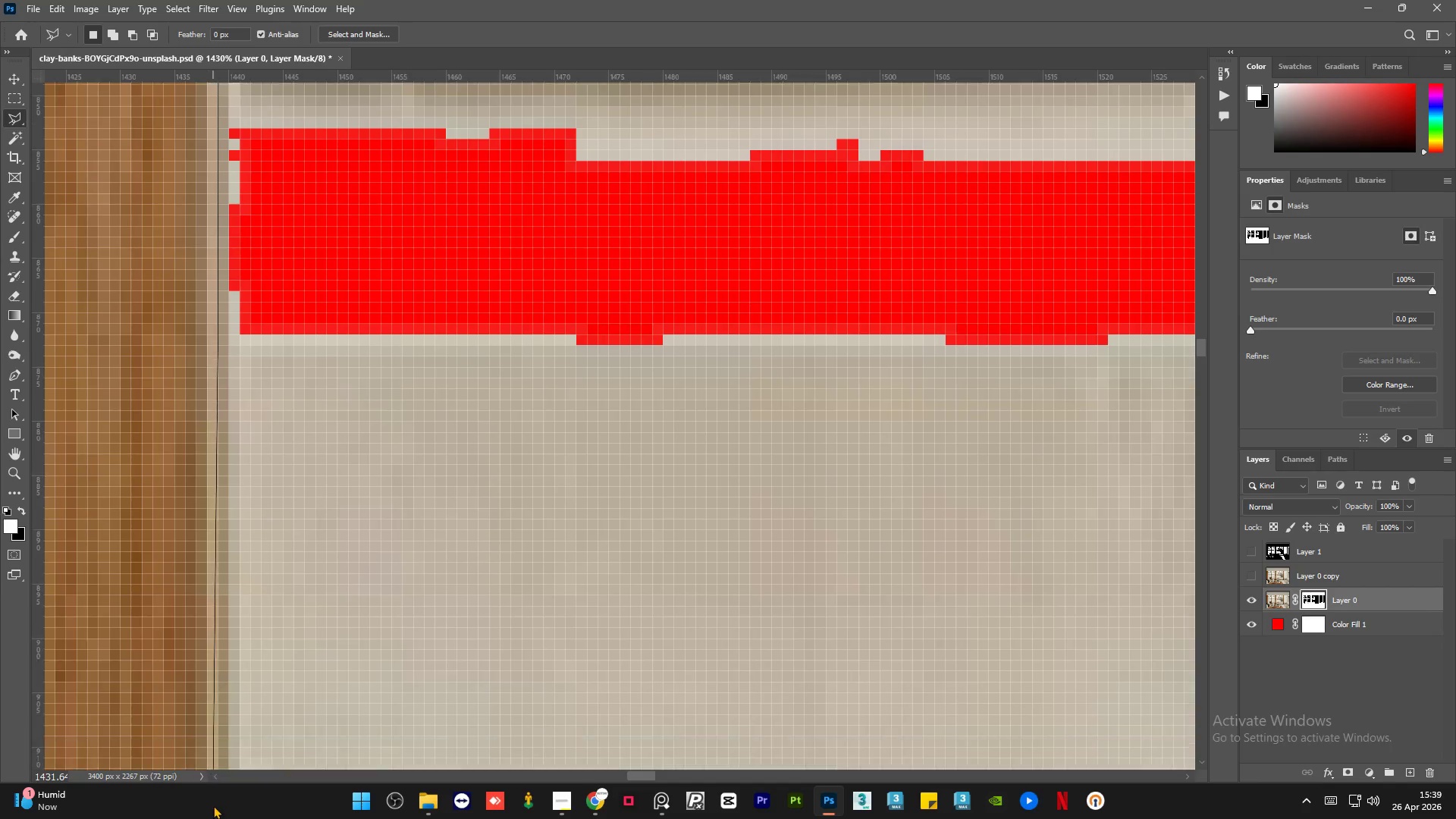 
wait(6.01)
 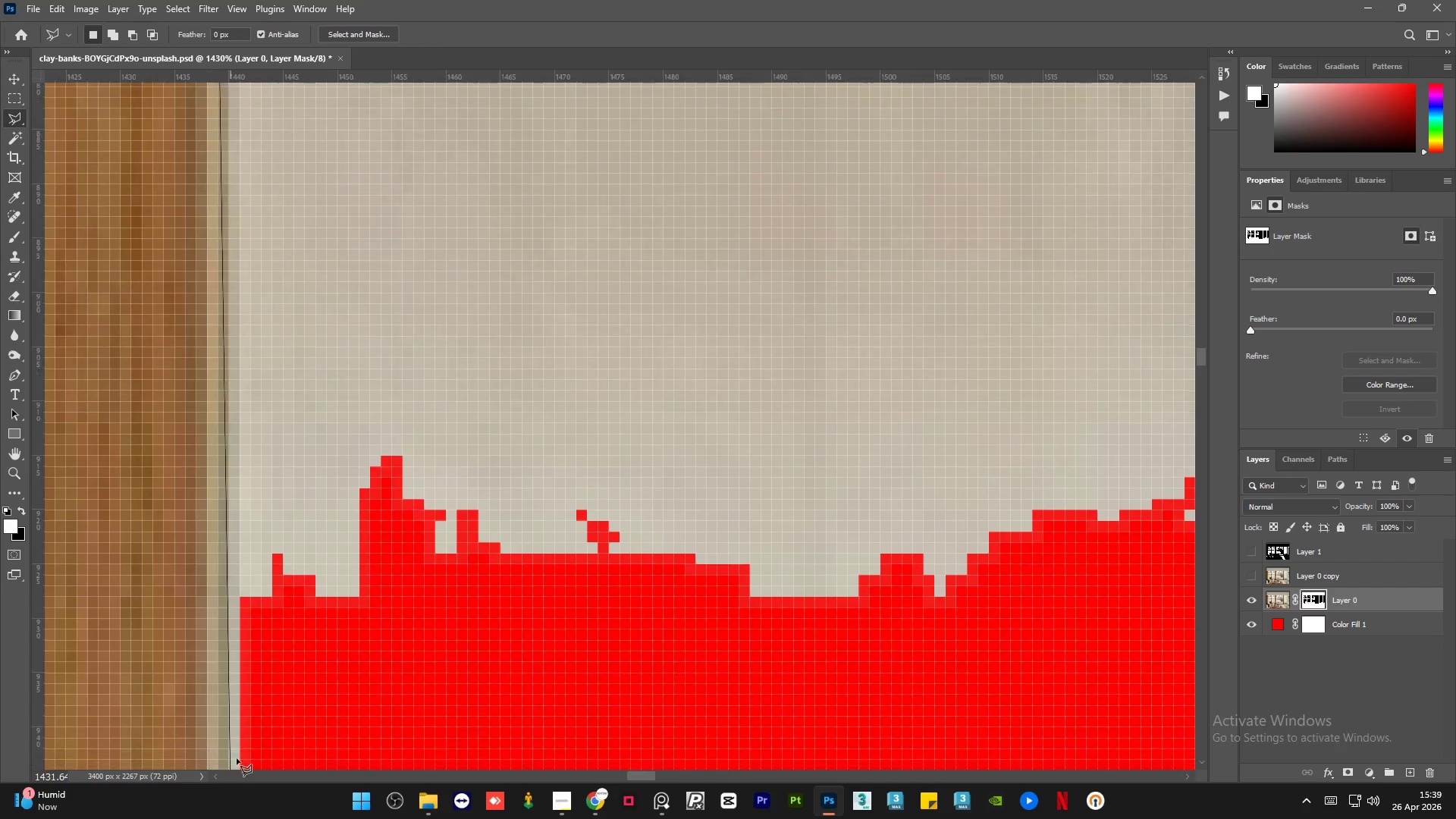 
left_click([221, 721])
 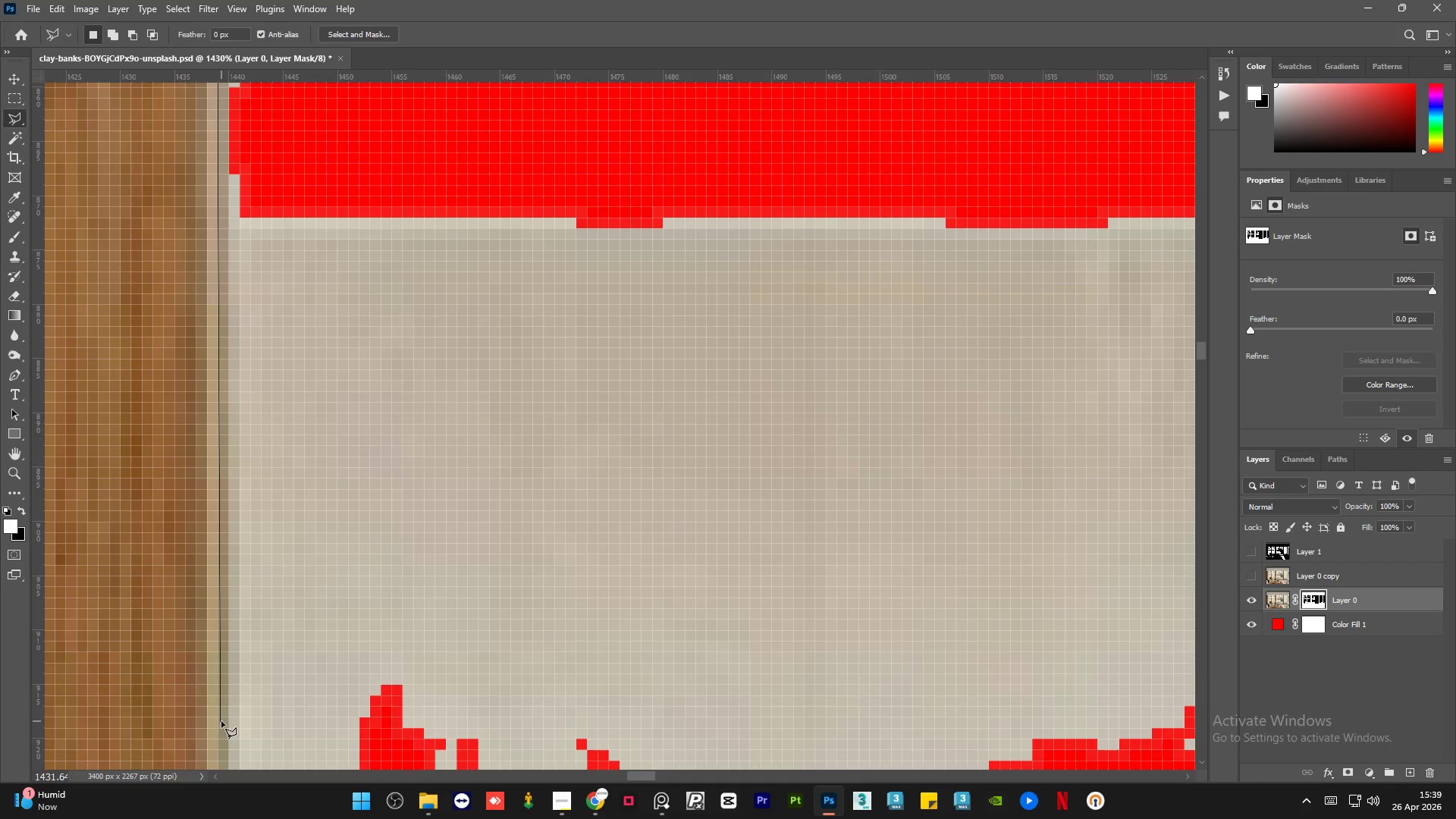 
wait(17.89)
 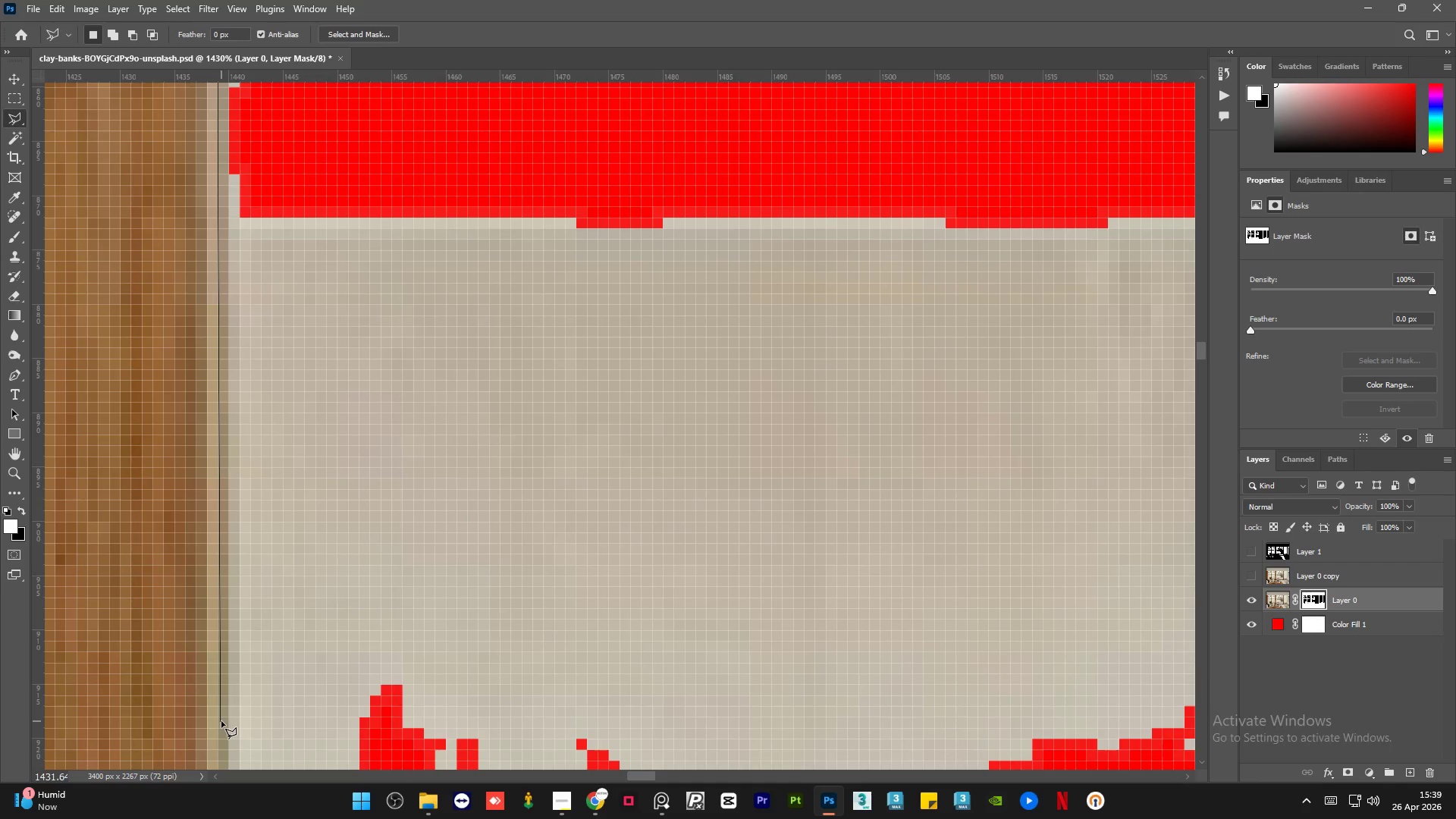 
left_click([221, 723])
 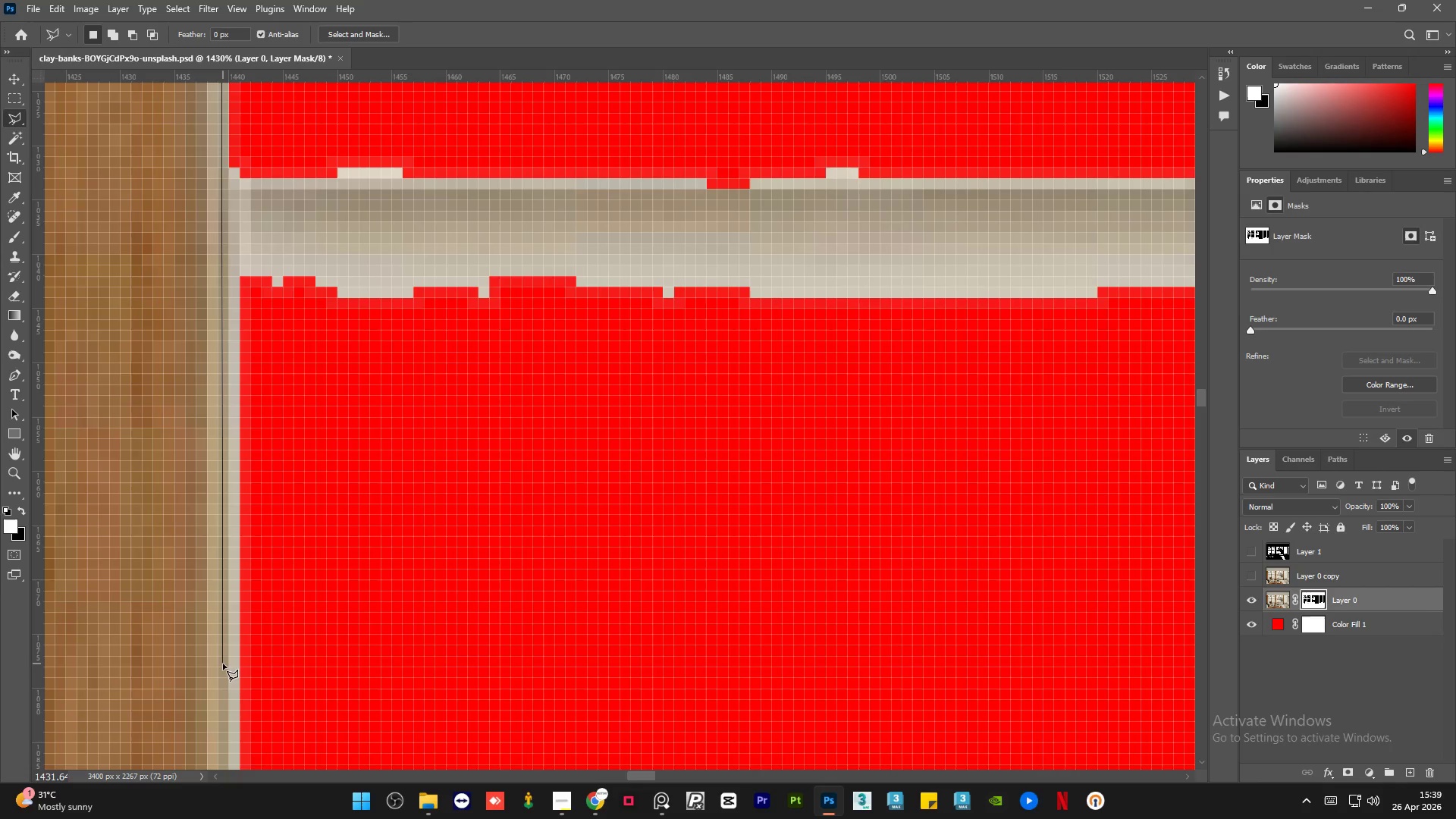 
wait(7.3)
 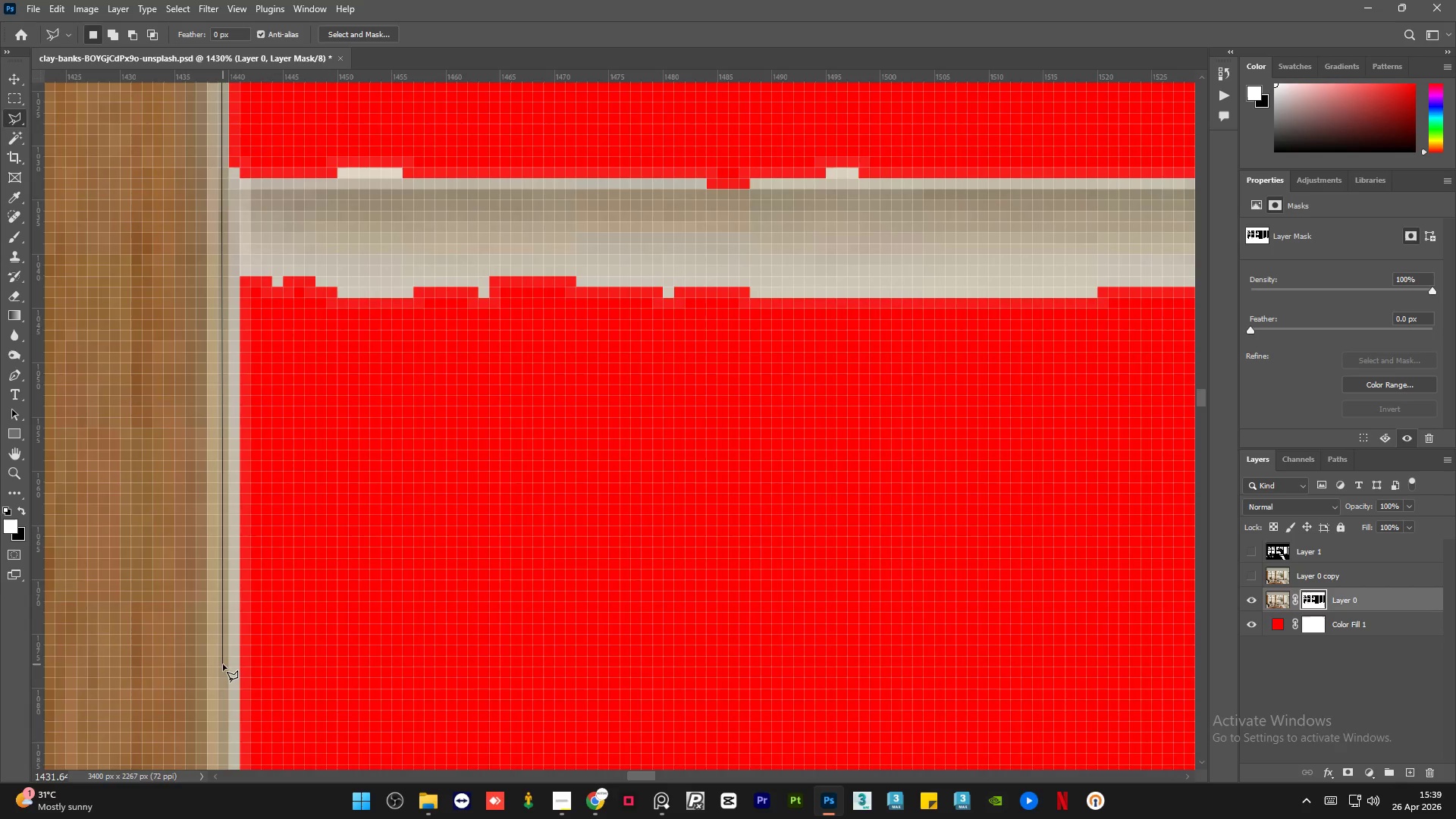 
left_click([223, 712])
 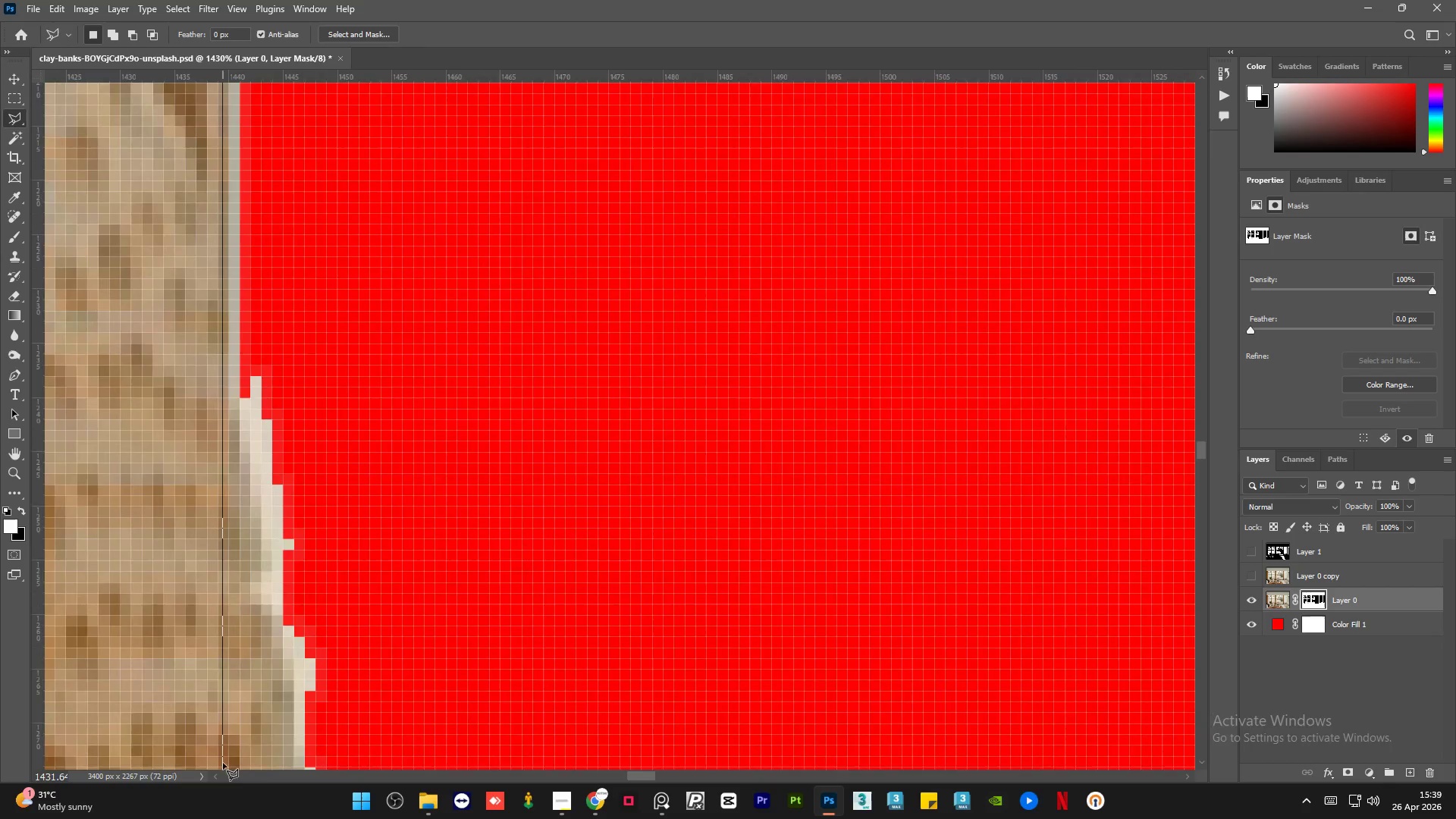 
hold_key(key=AltLeft, duration=1.55)
scroll: coordinate [268, 452], scroll_direction: down, amount: 12.0
 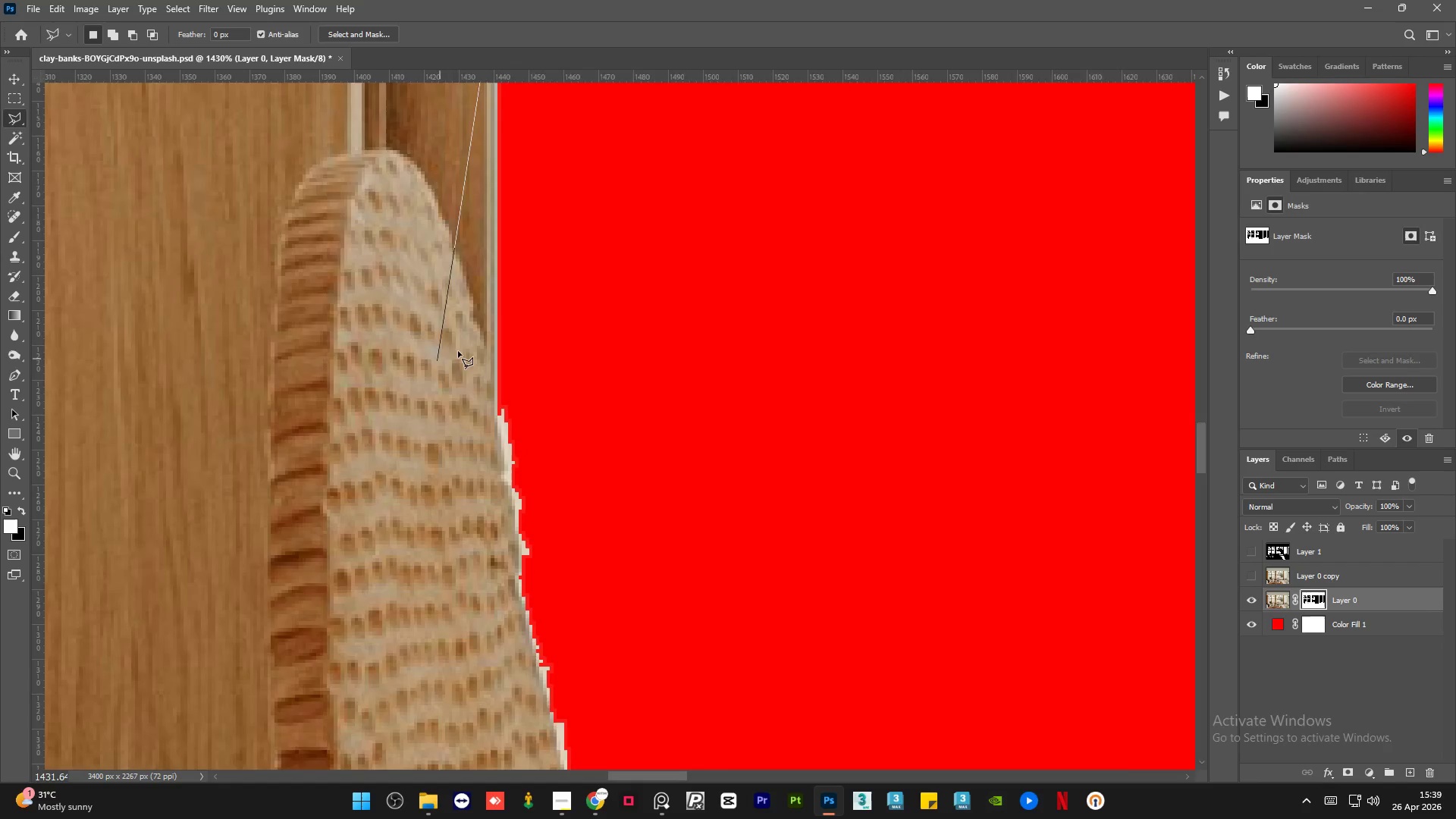 
scroll: coordinate [487, 344], scroll_direction: up, amount: 4.0
 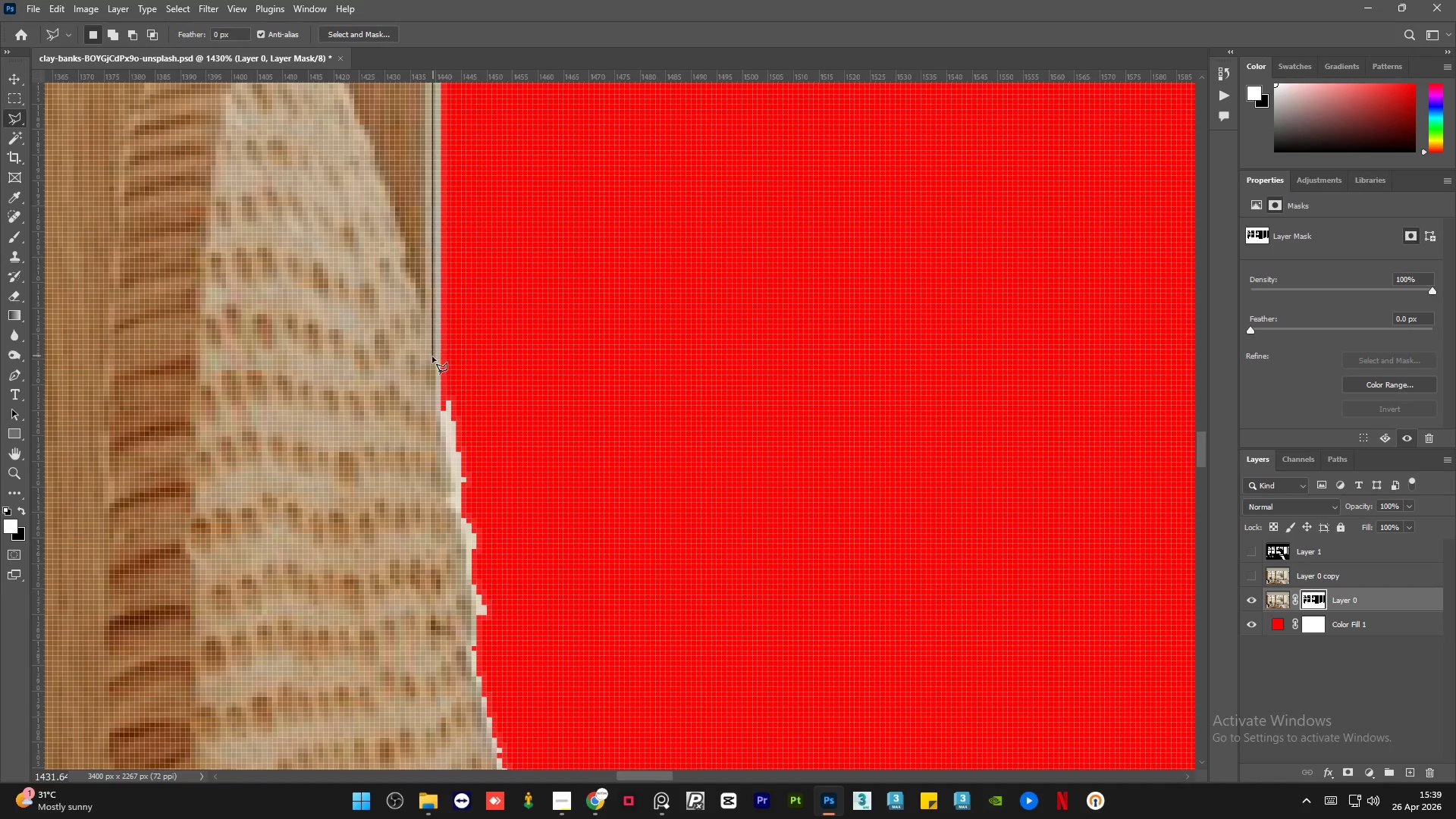 
left_click([432, 356])
 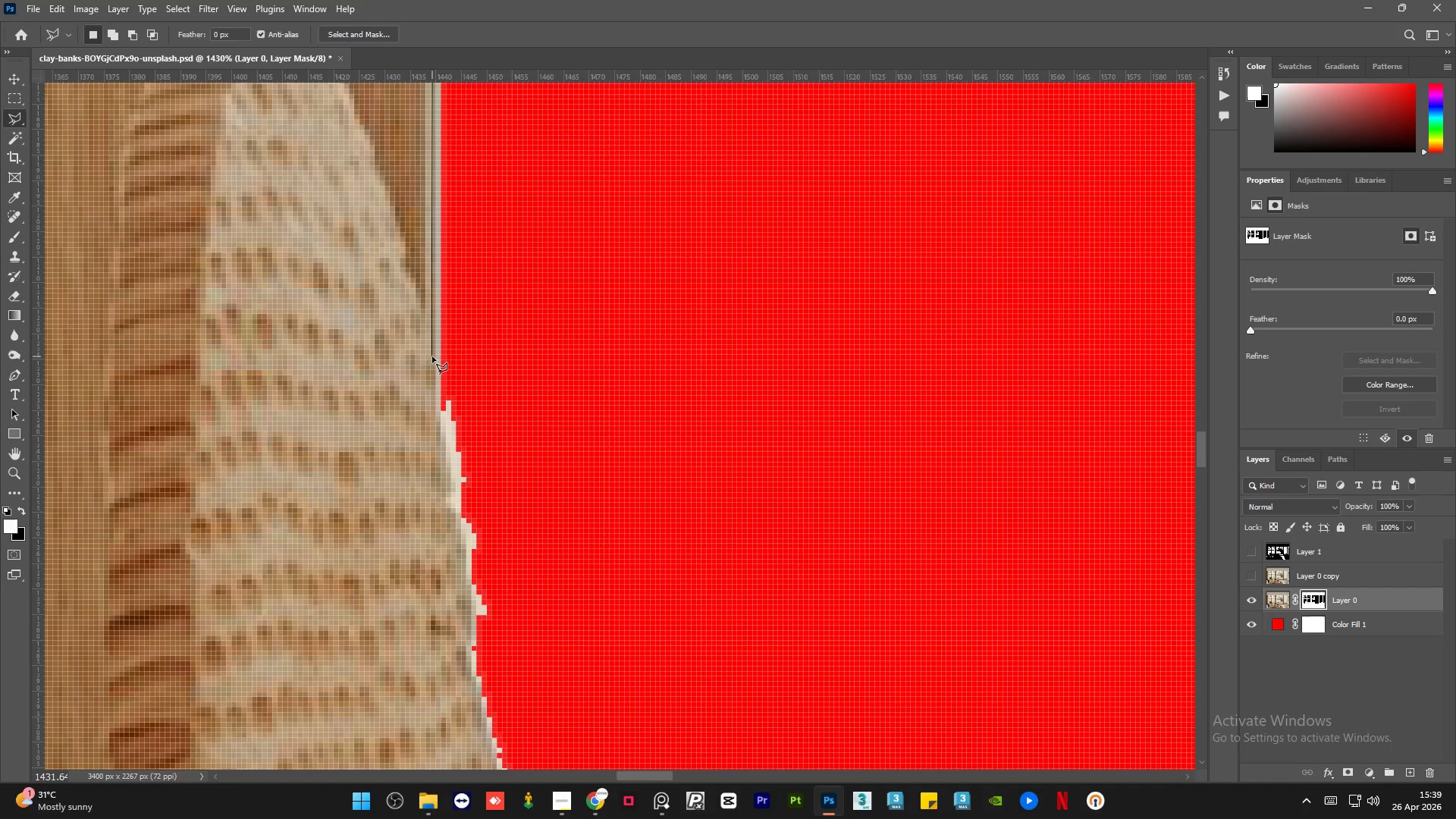 
hold_key(key=AltLeft, duration=0.39)
scroll: coordinate [432, 356], scroll_direction: up, amount: 3.0
 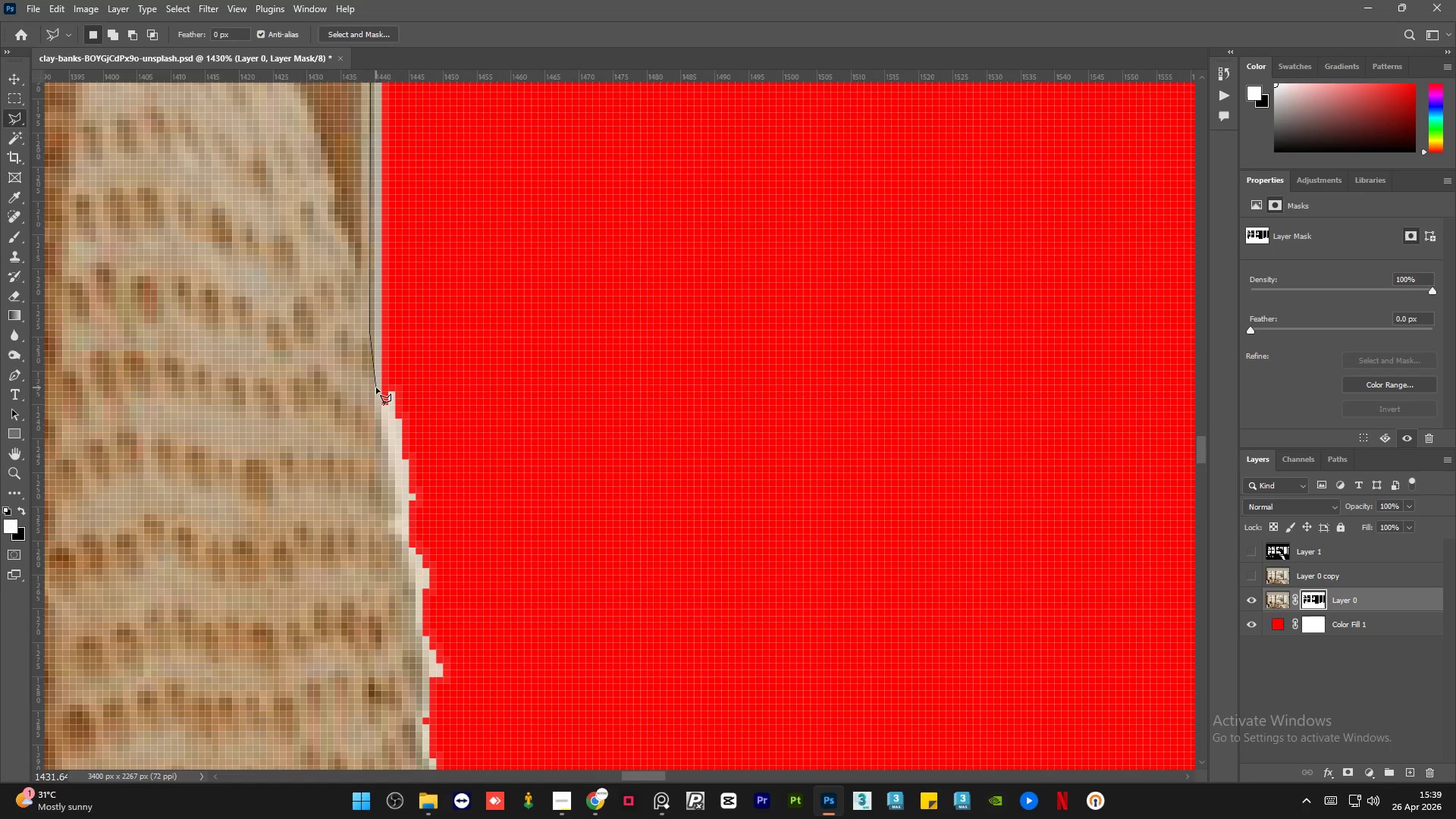 
left_click([378, 387])
 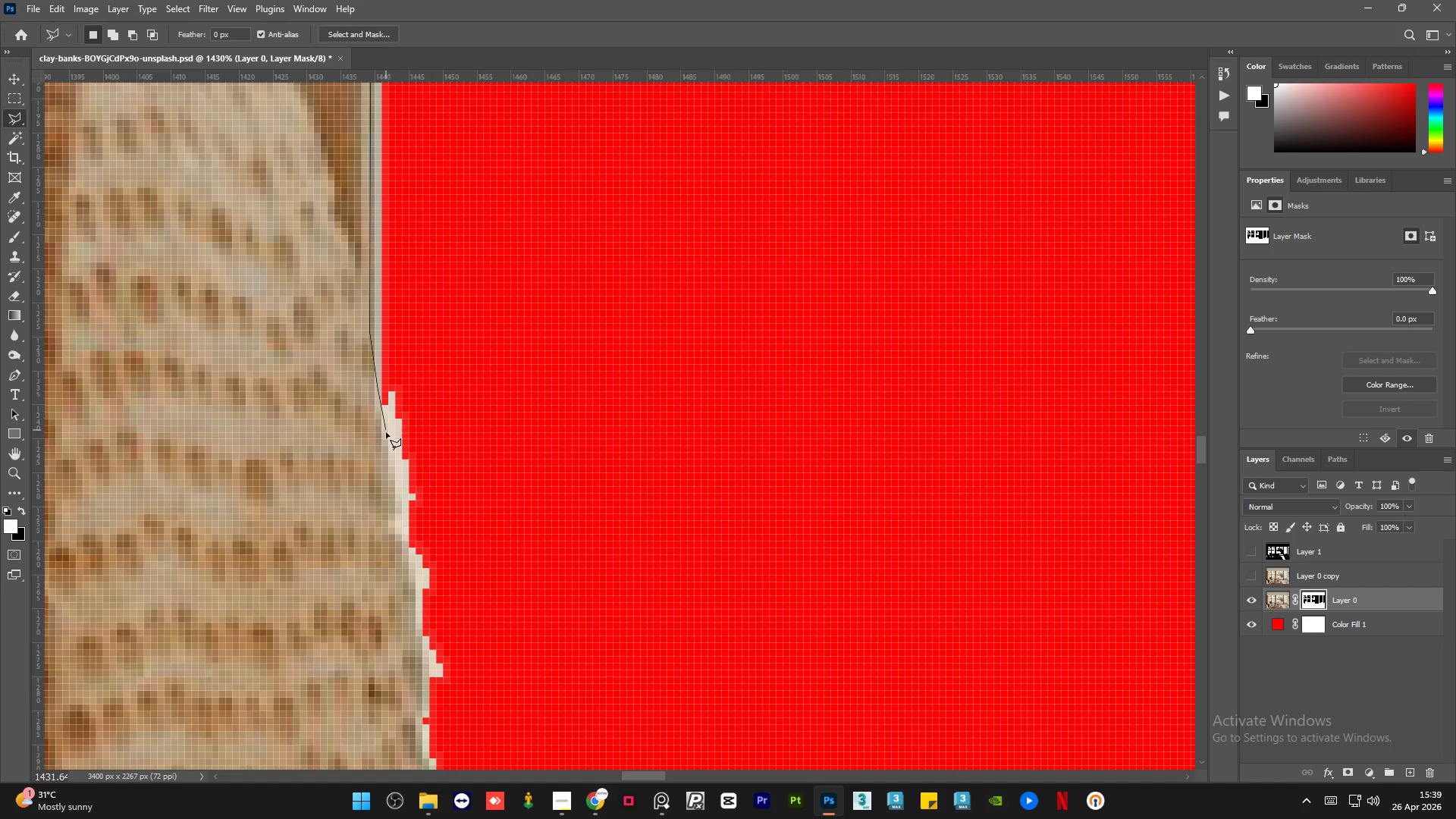 
left_click([386, 433])
 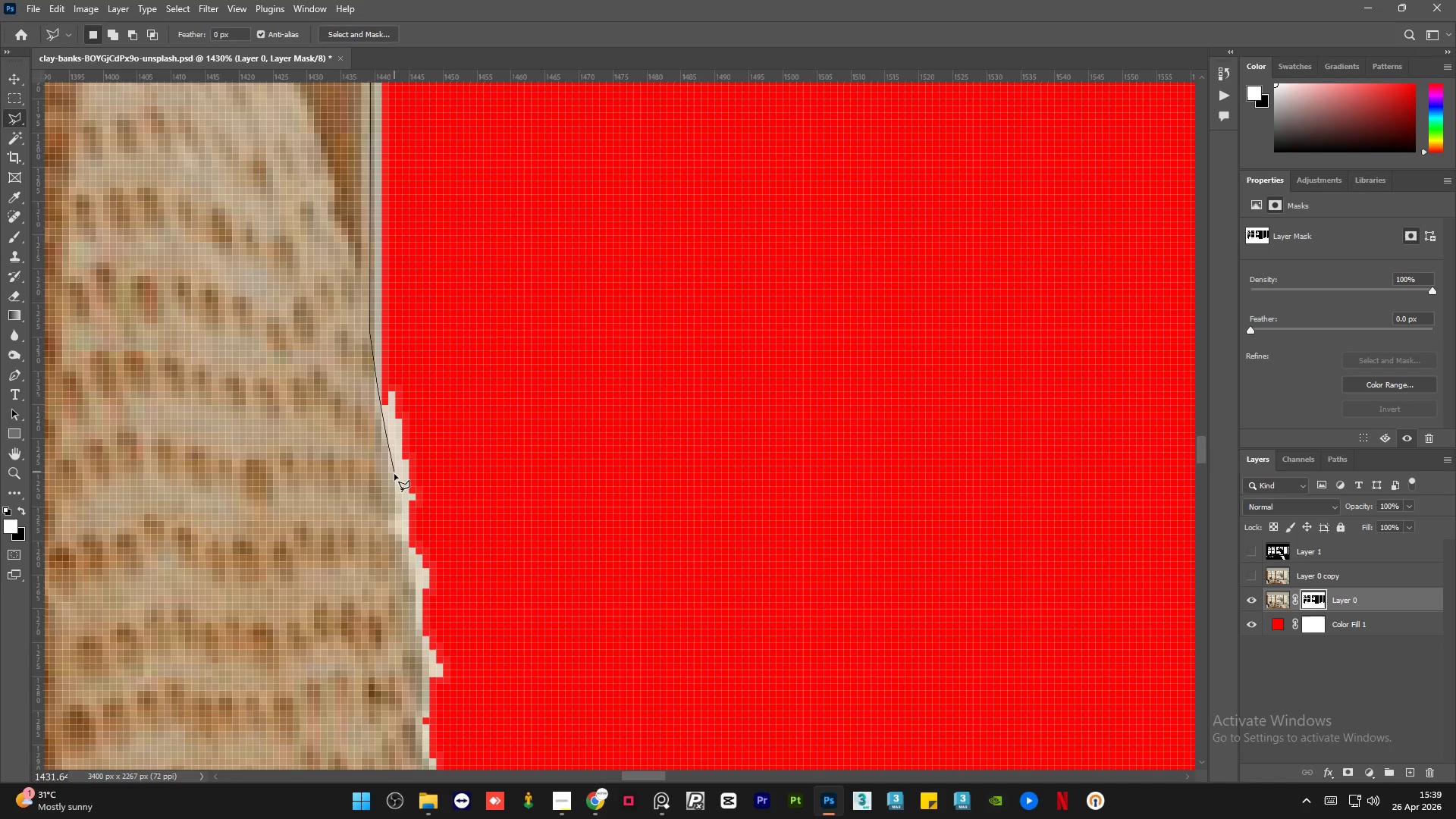 
left_click([394, 480])
 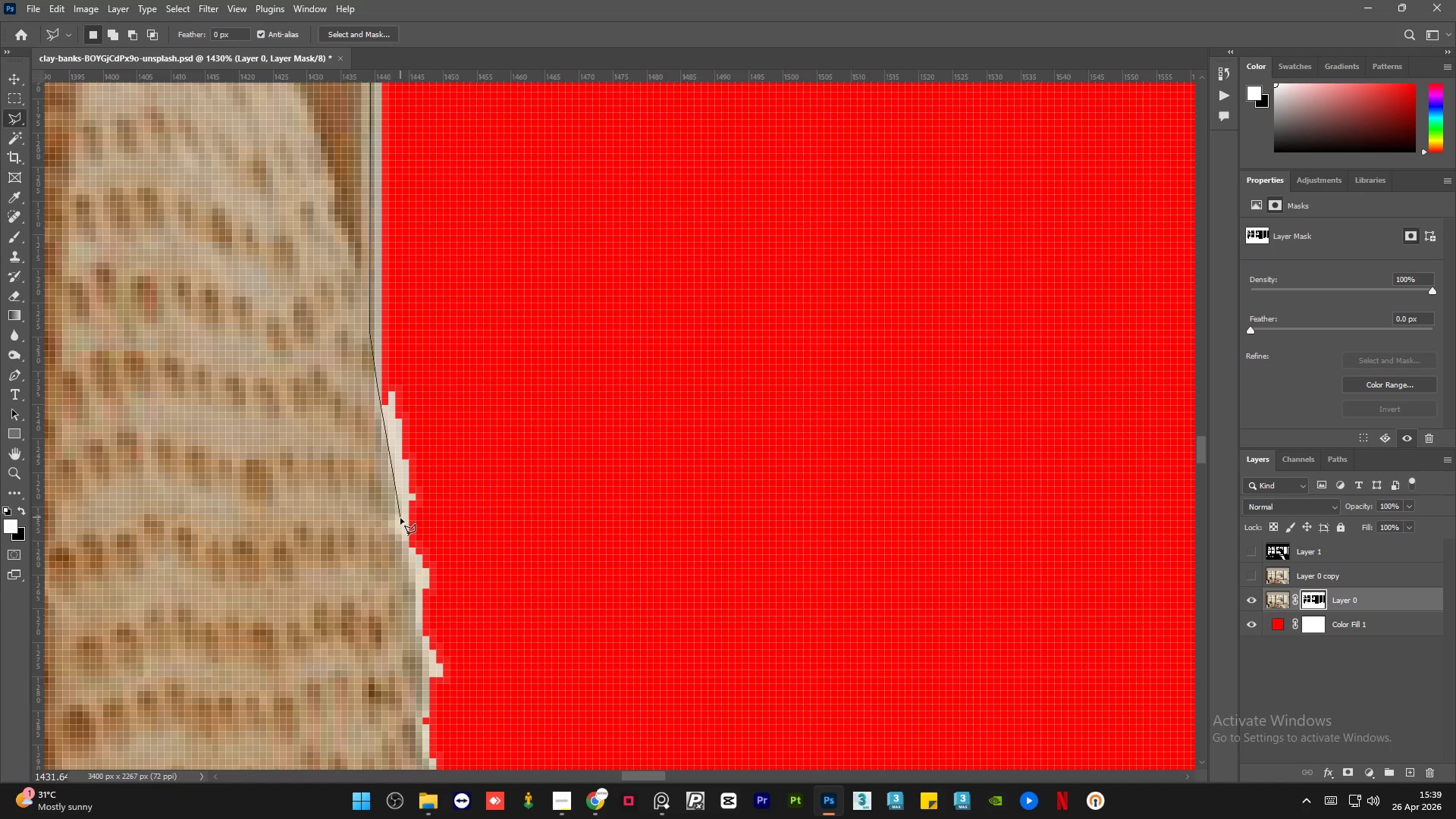 
left_click([401, 519])
 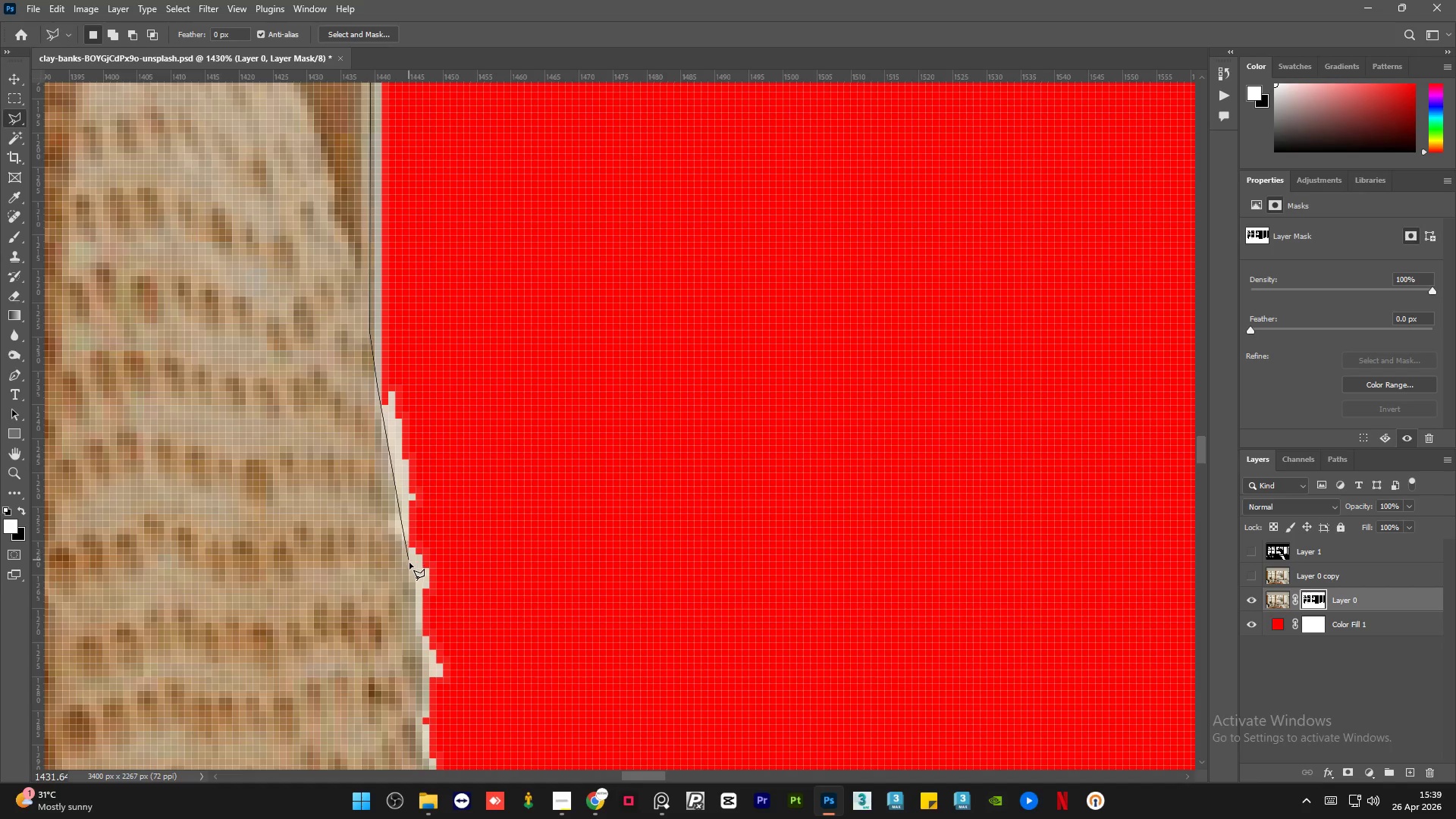 
left_click([411, 564])
 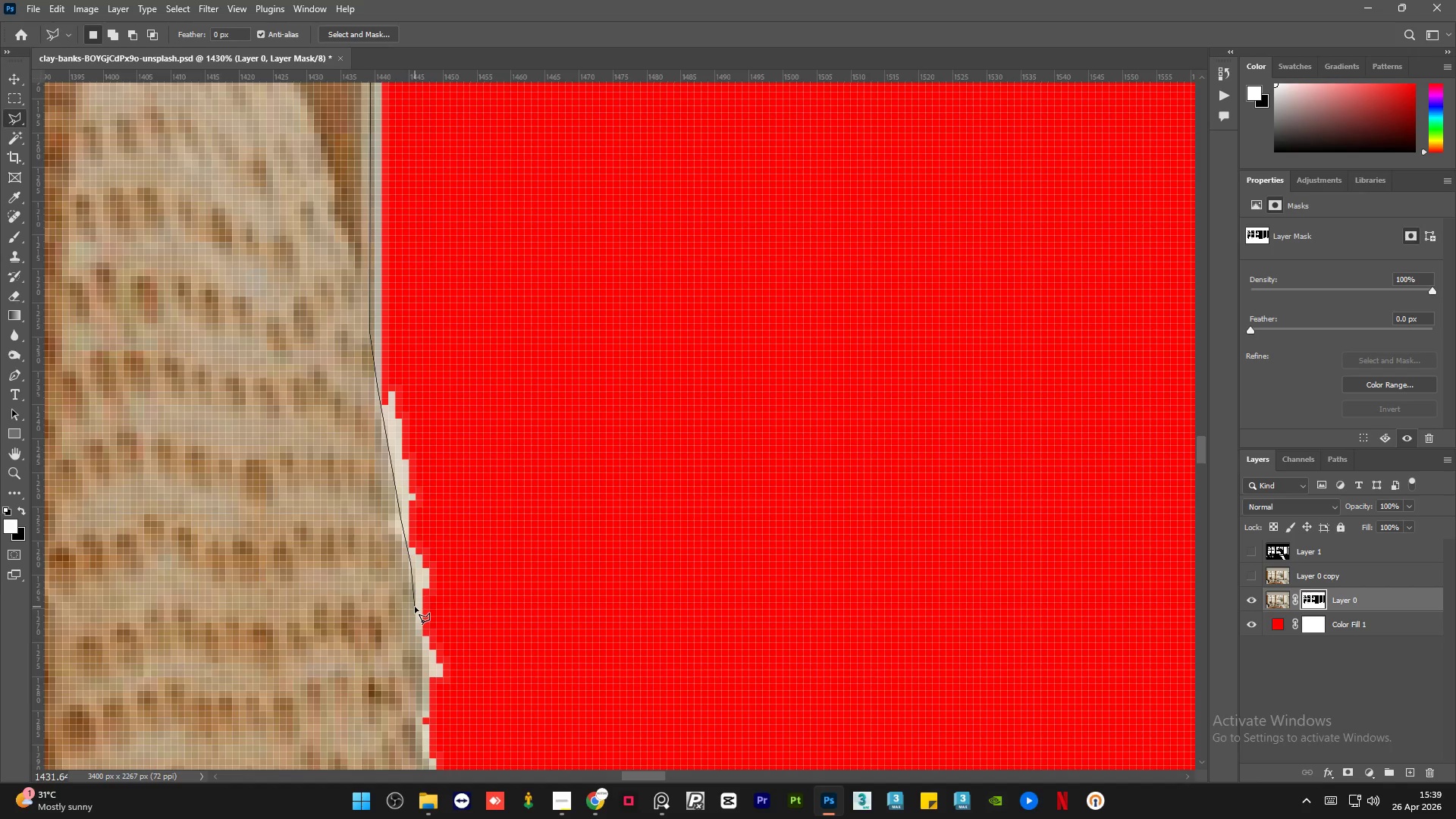 
left_click([416, 609])
 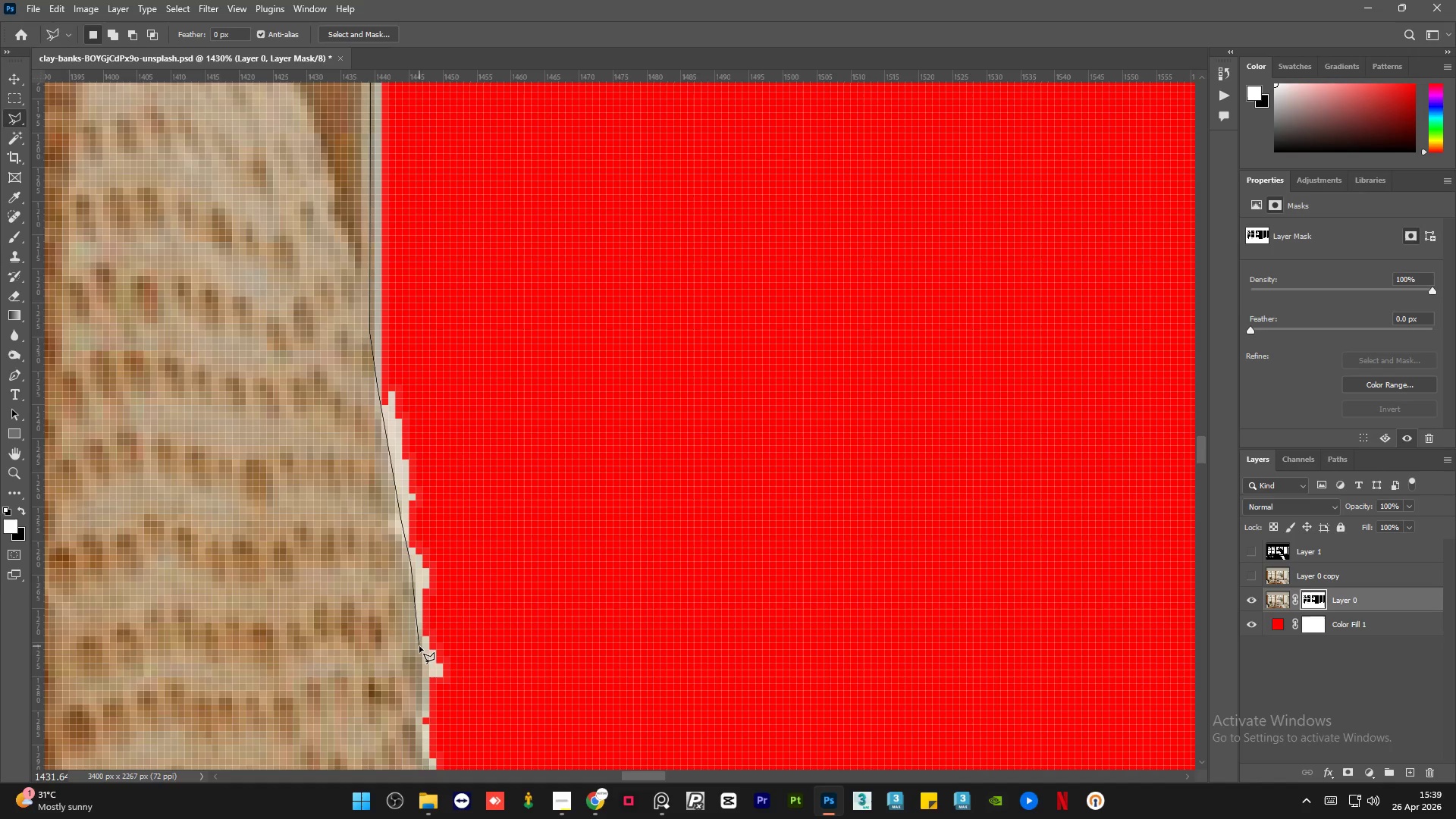 
left_click([420, 646])
 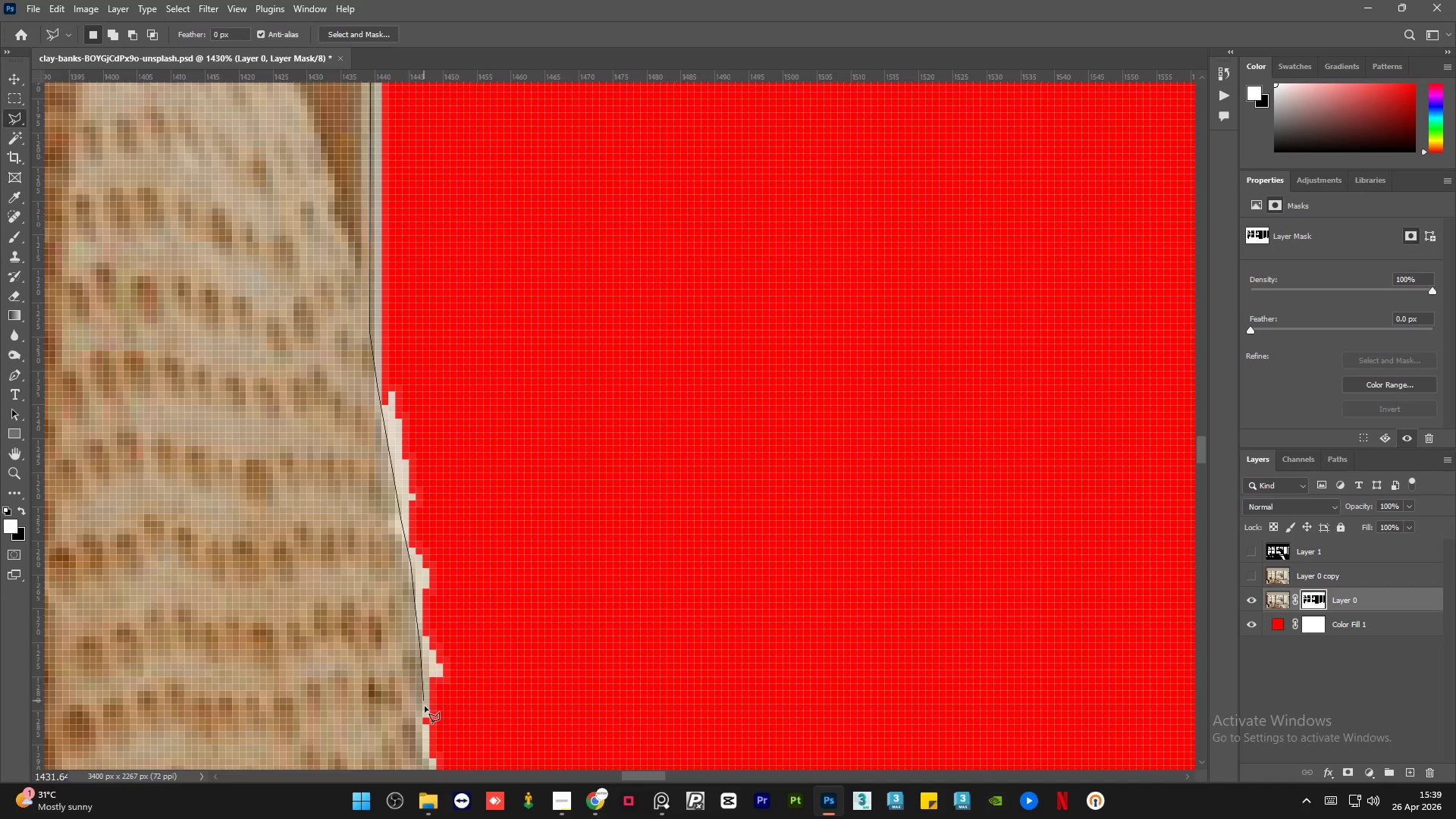 
left_click([425, 714])
 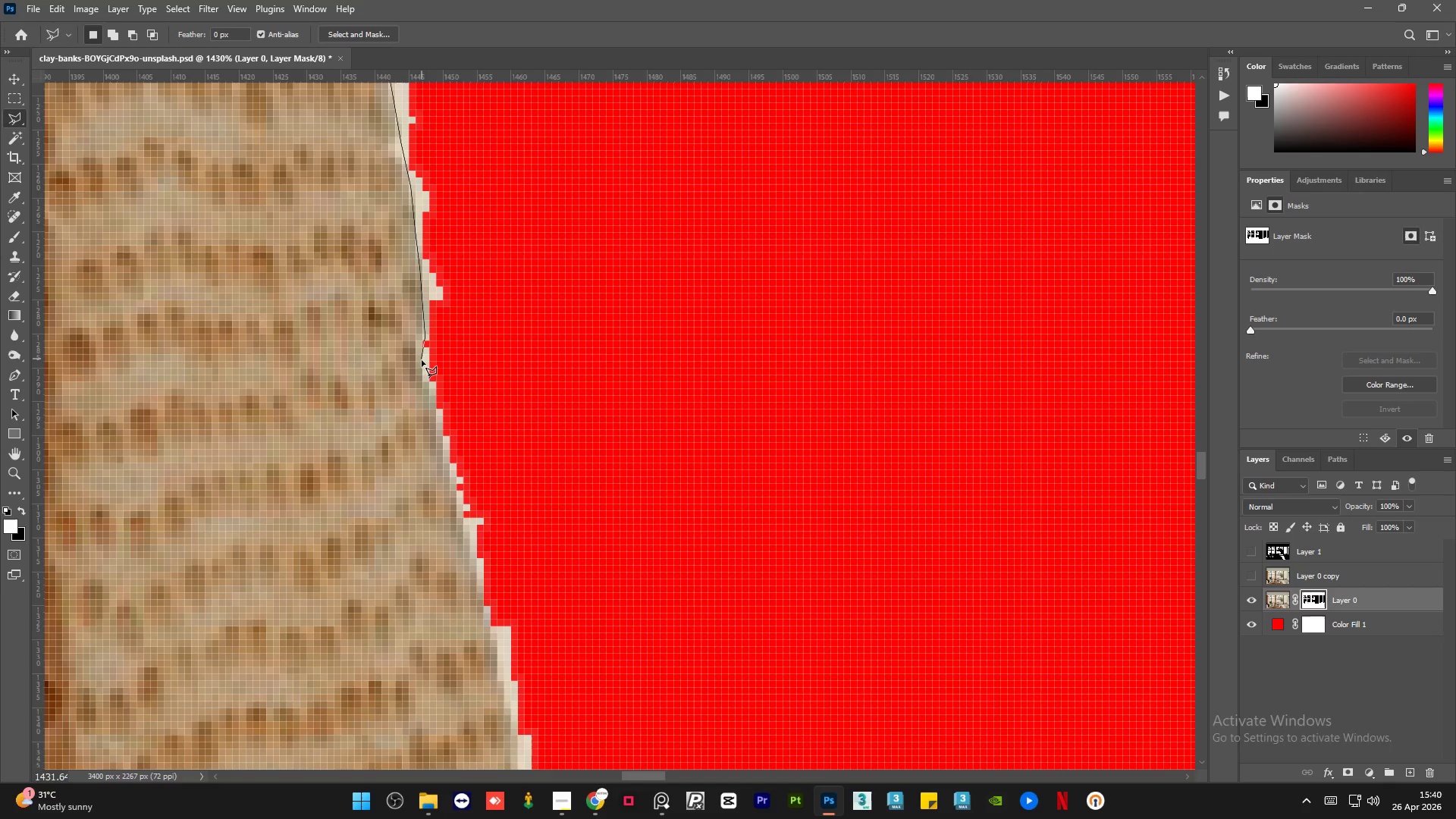 
left_click([425, 381])
 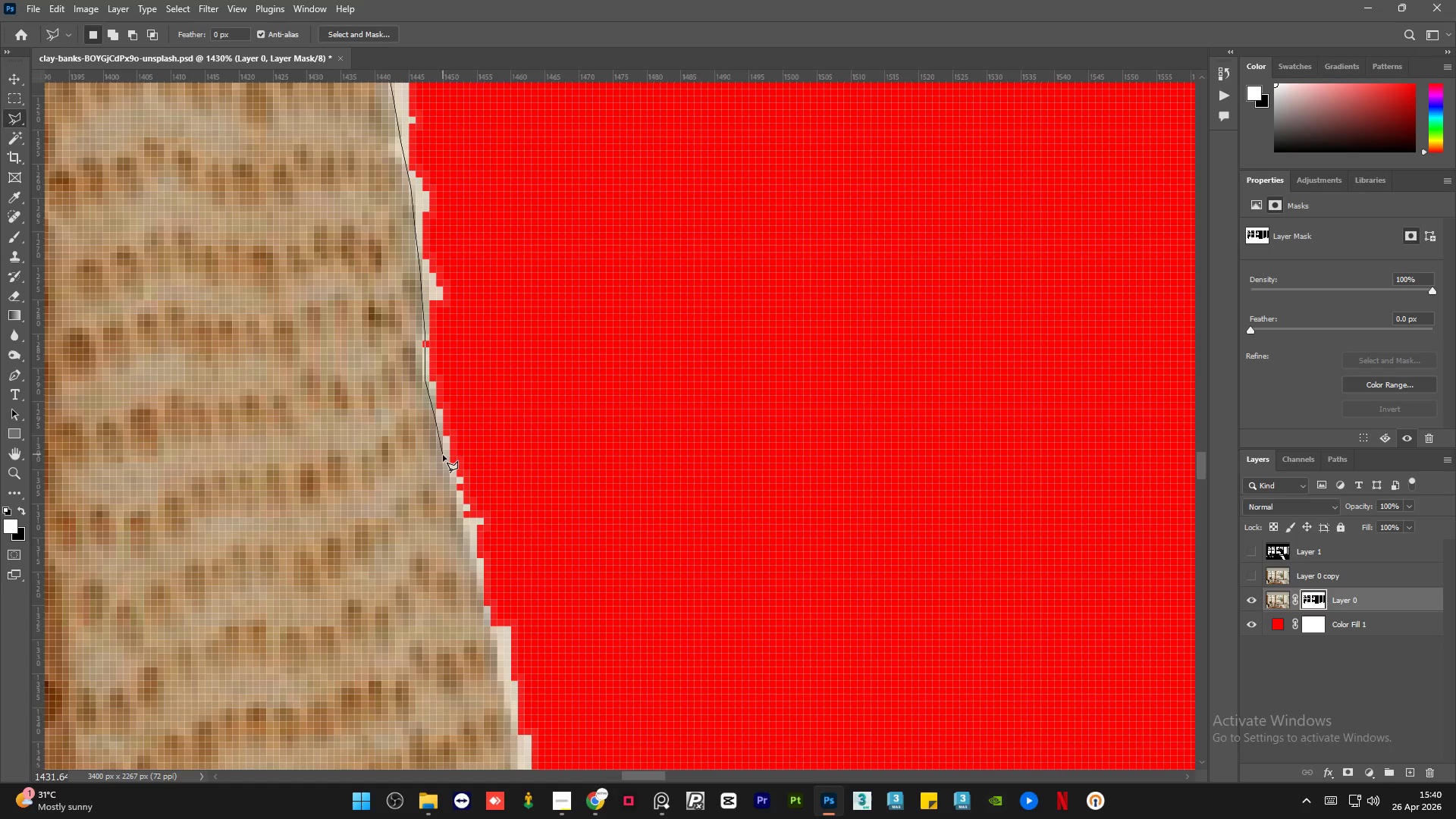 
left_click([446, 460])
 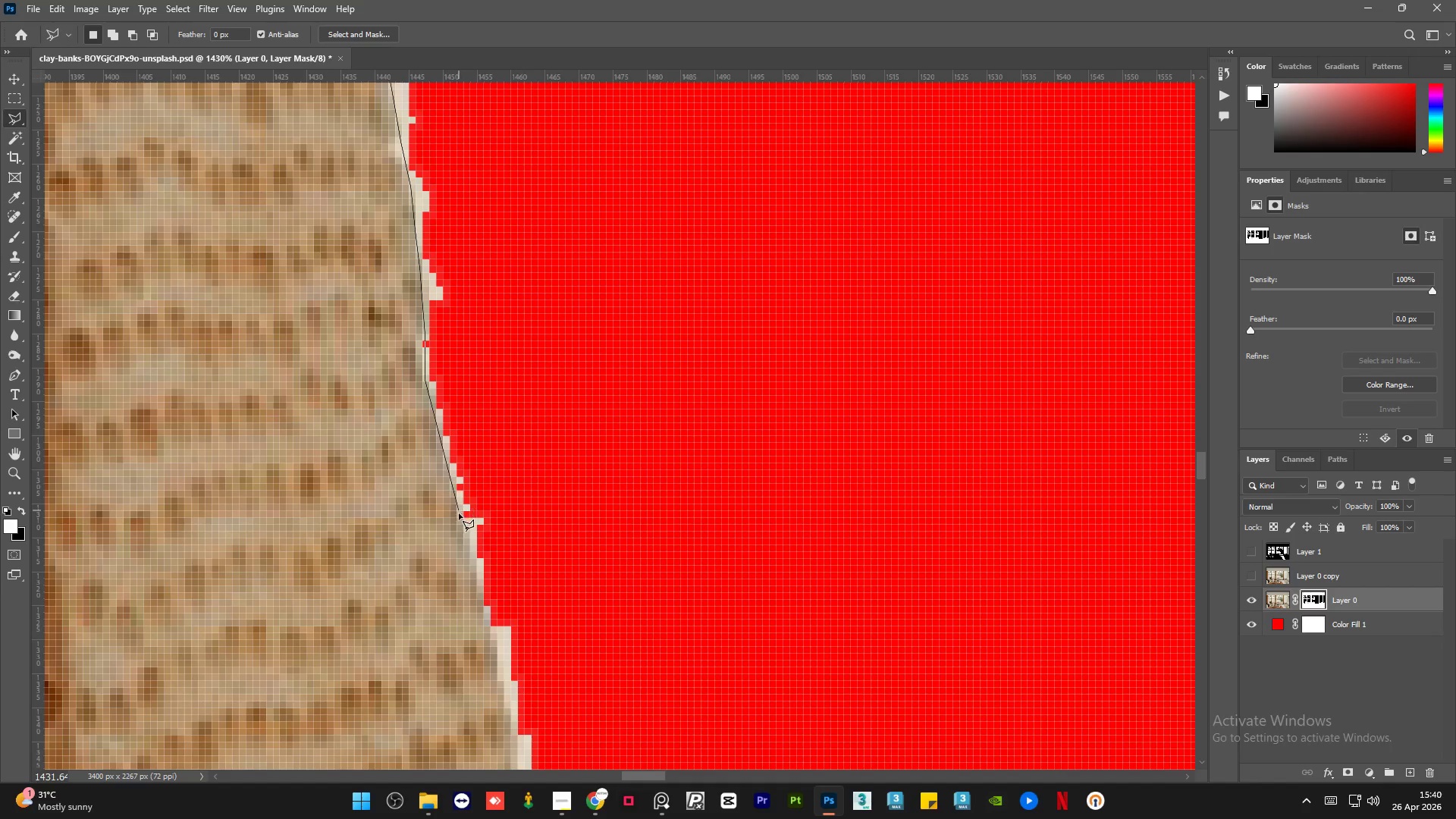 
left_click([460, 513])
 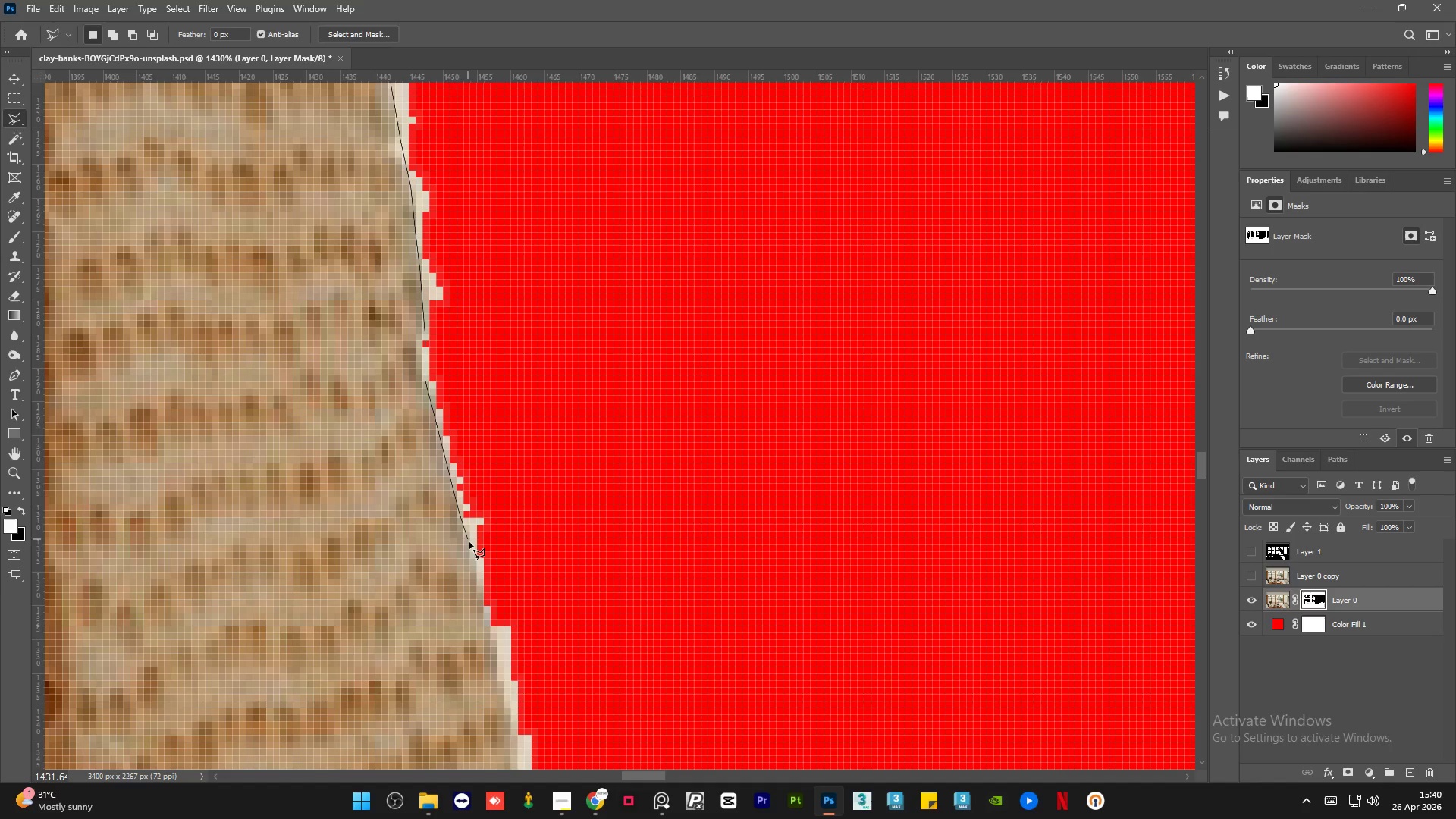 
left_click([470, 545])
 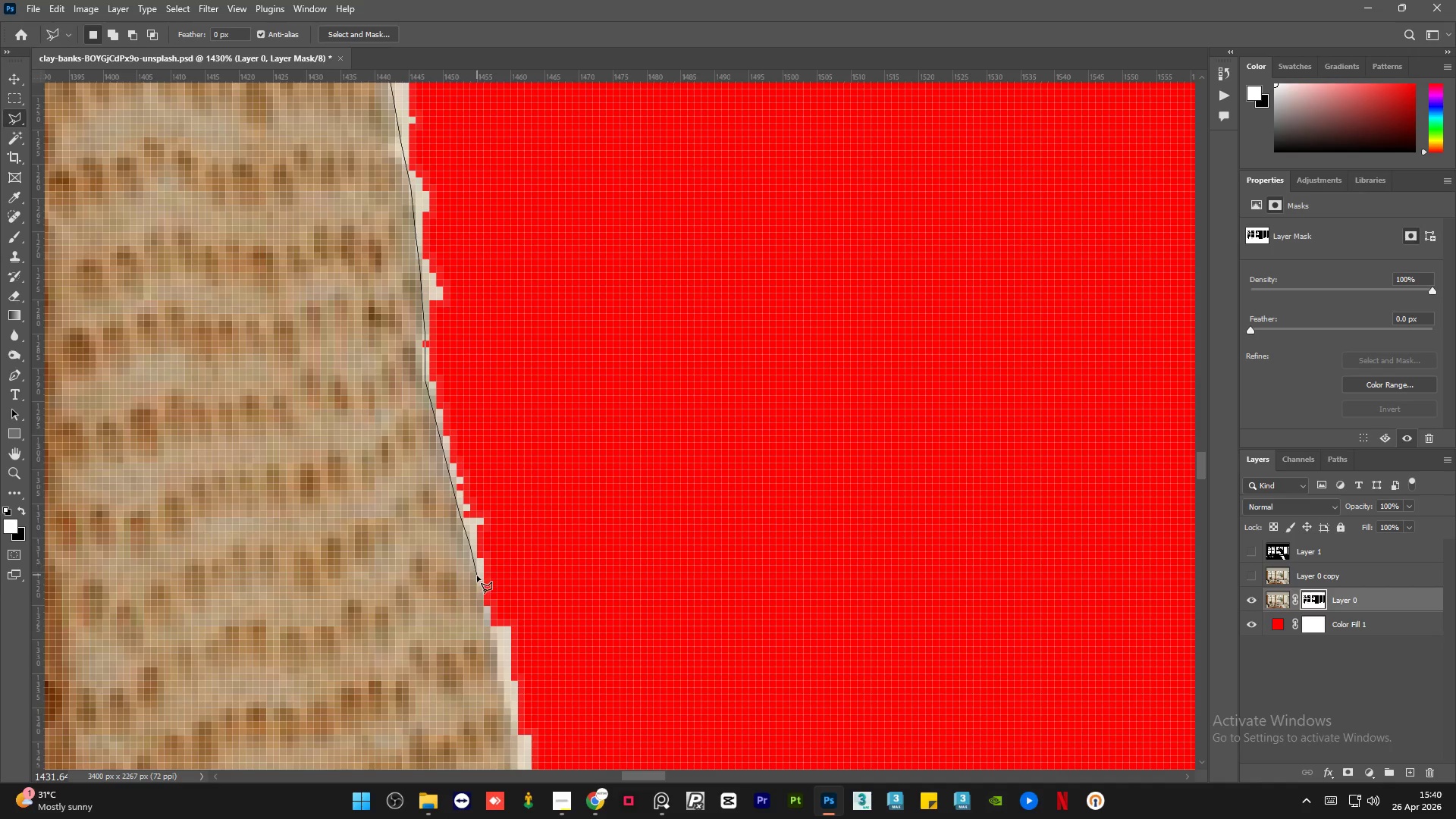 
left_click([477, 576])
 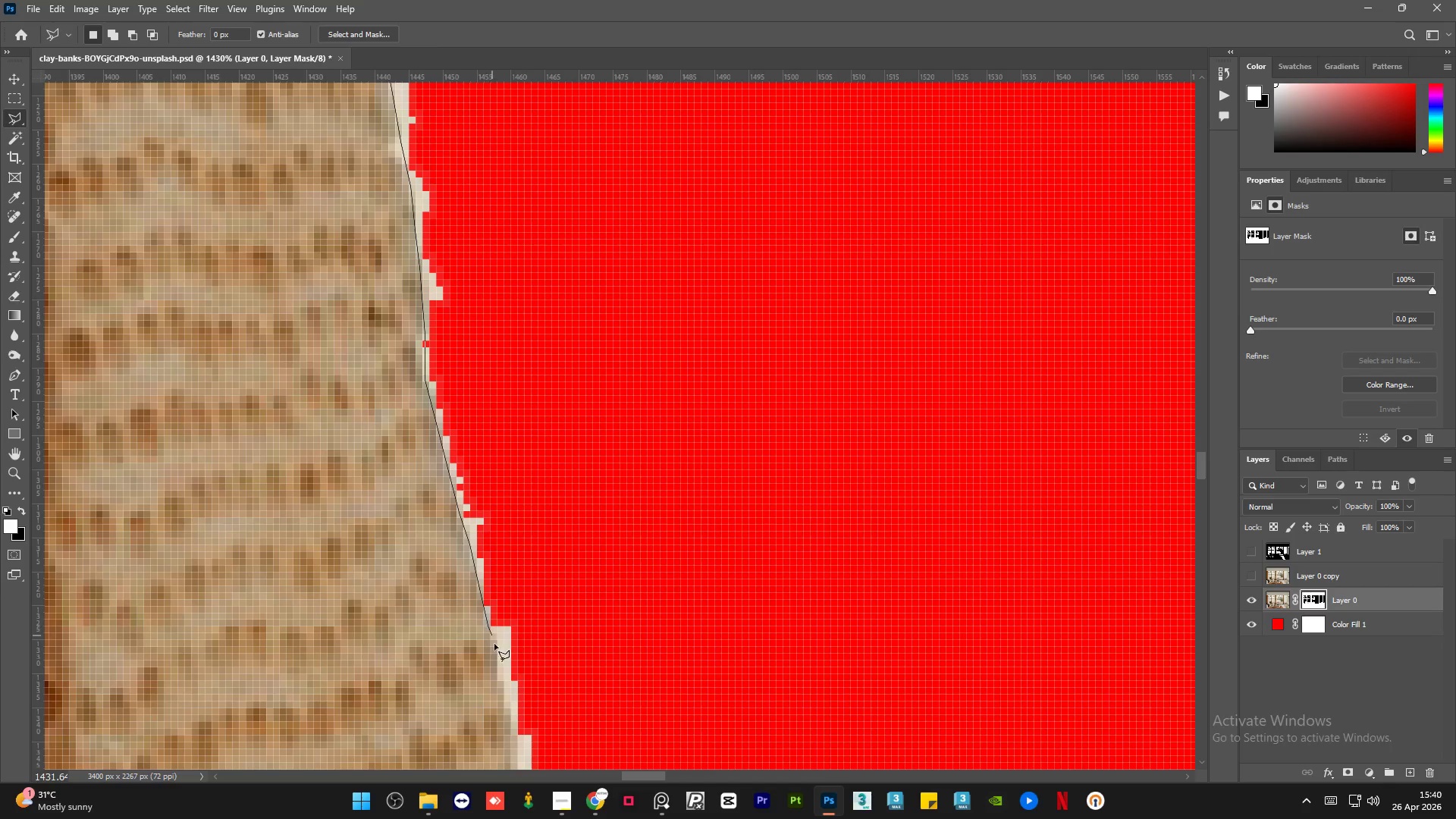 
left_click([498, 662])
 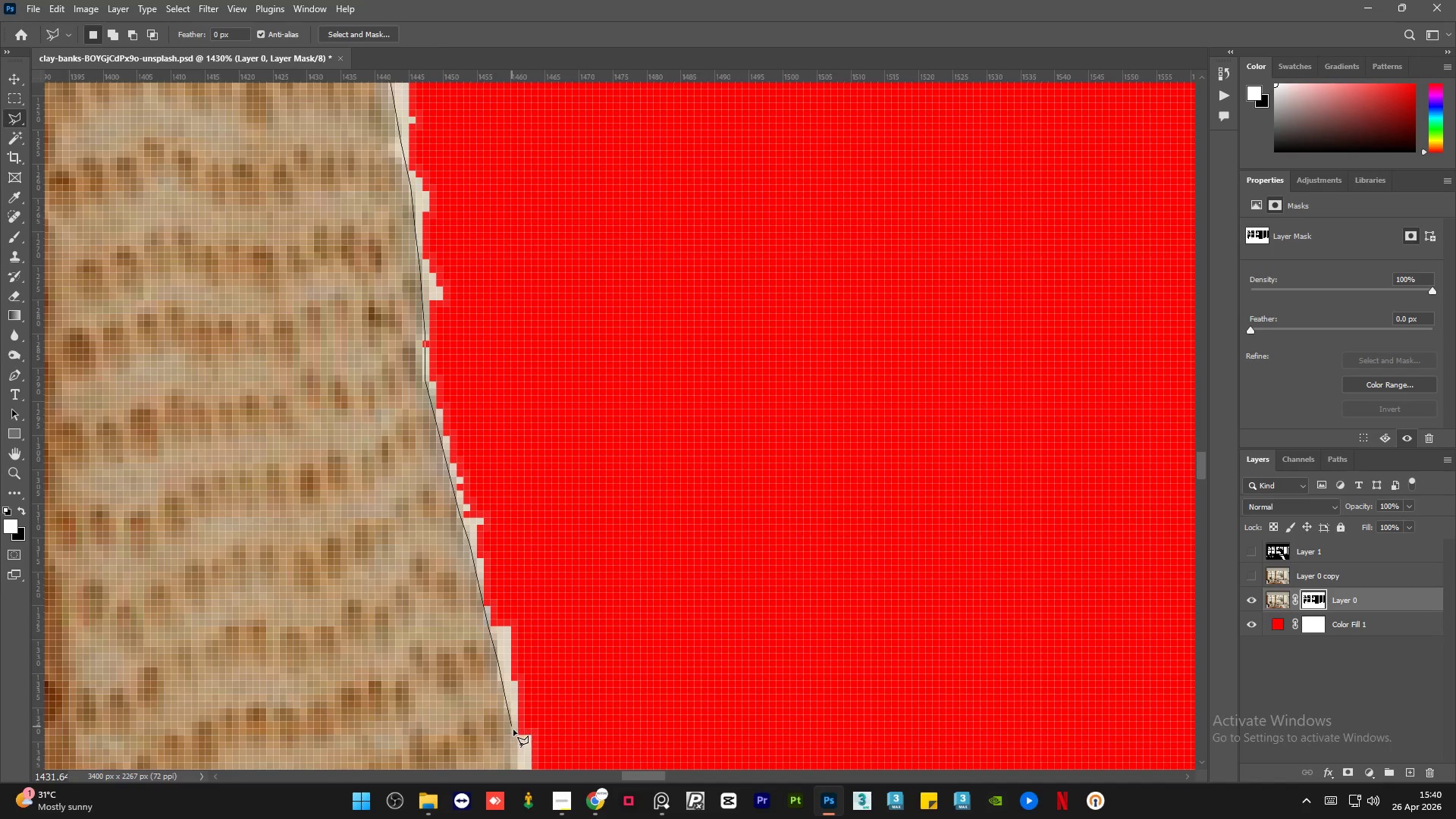 
left_click([513, 731])
 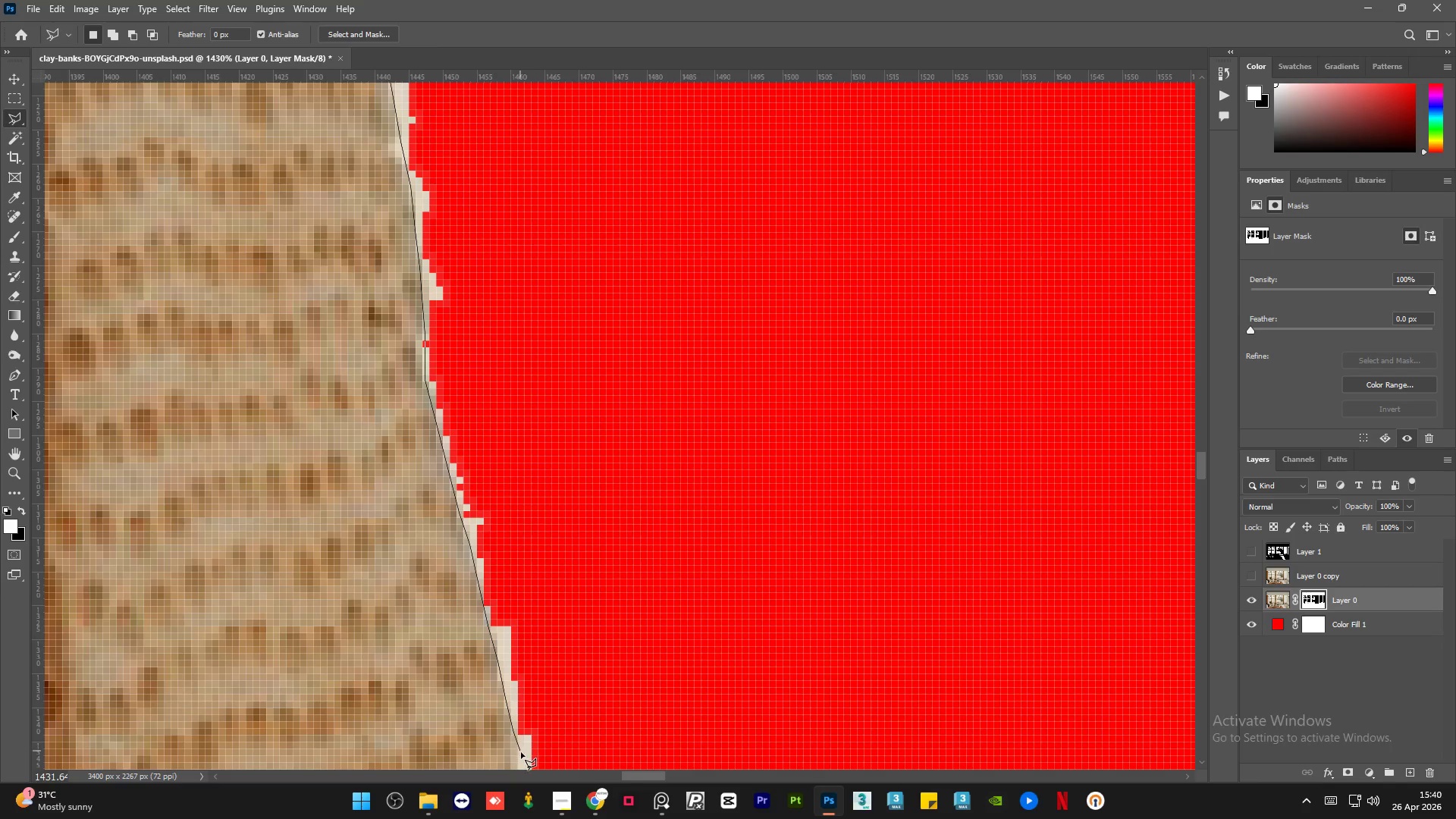 
left_click([521, 752])
 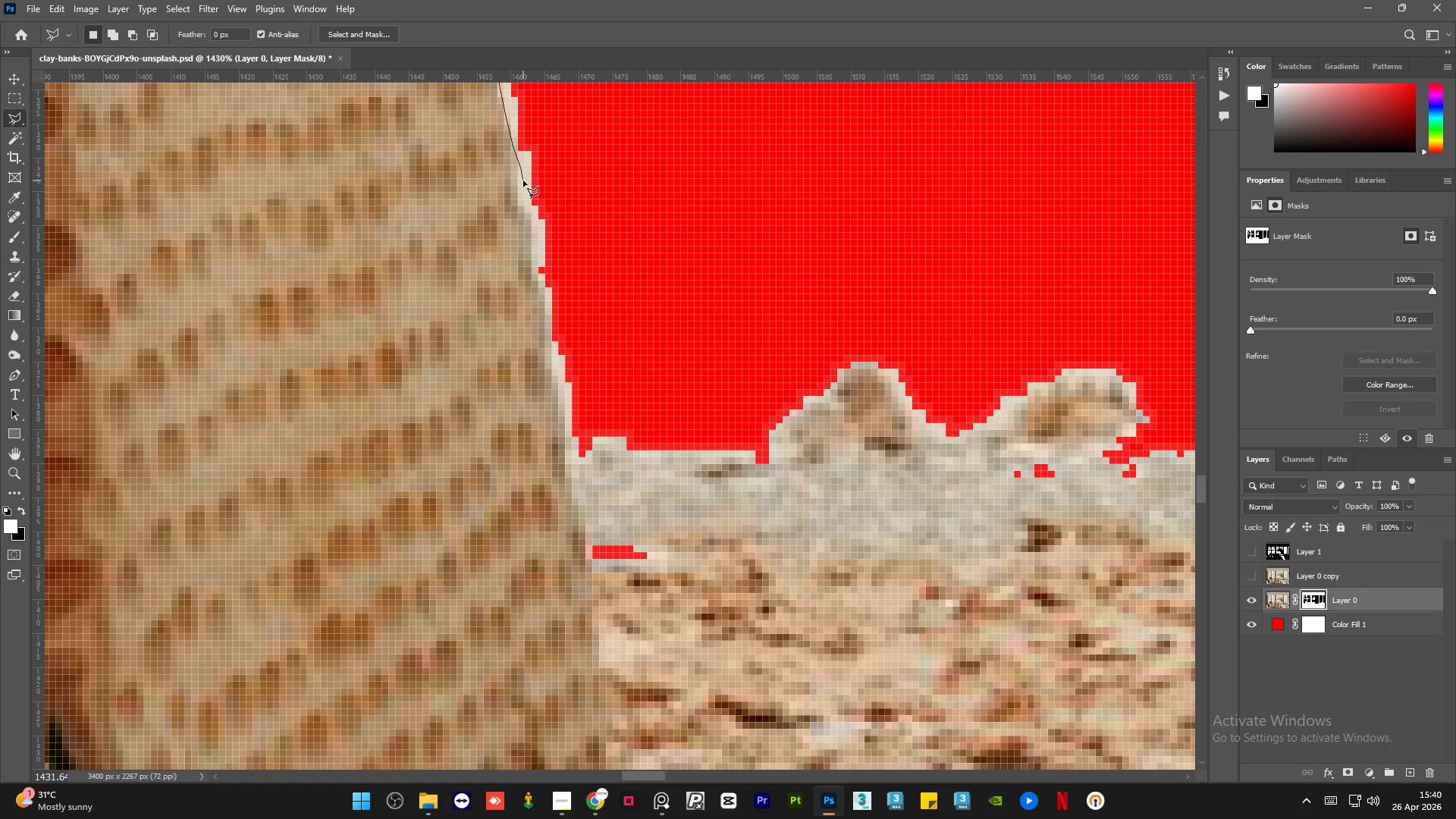 
wait(5.34)
 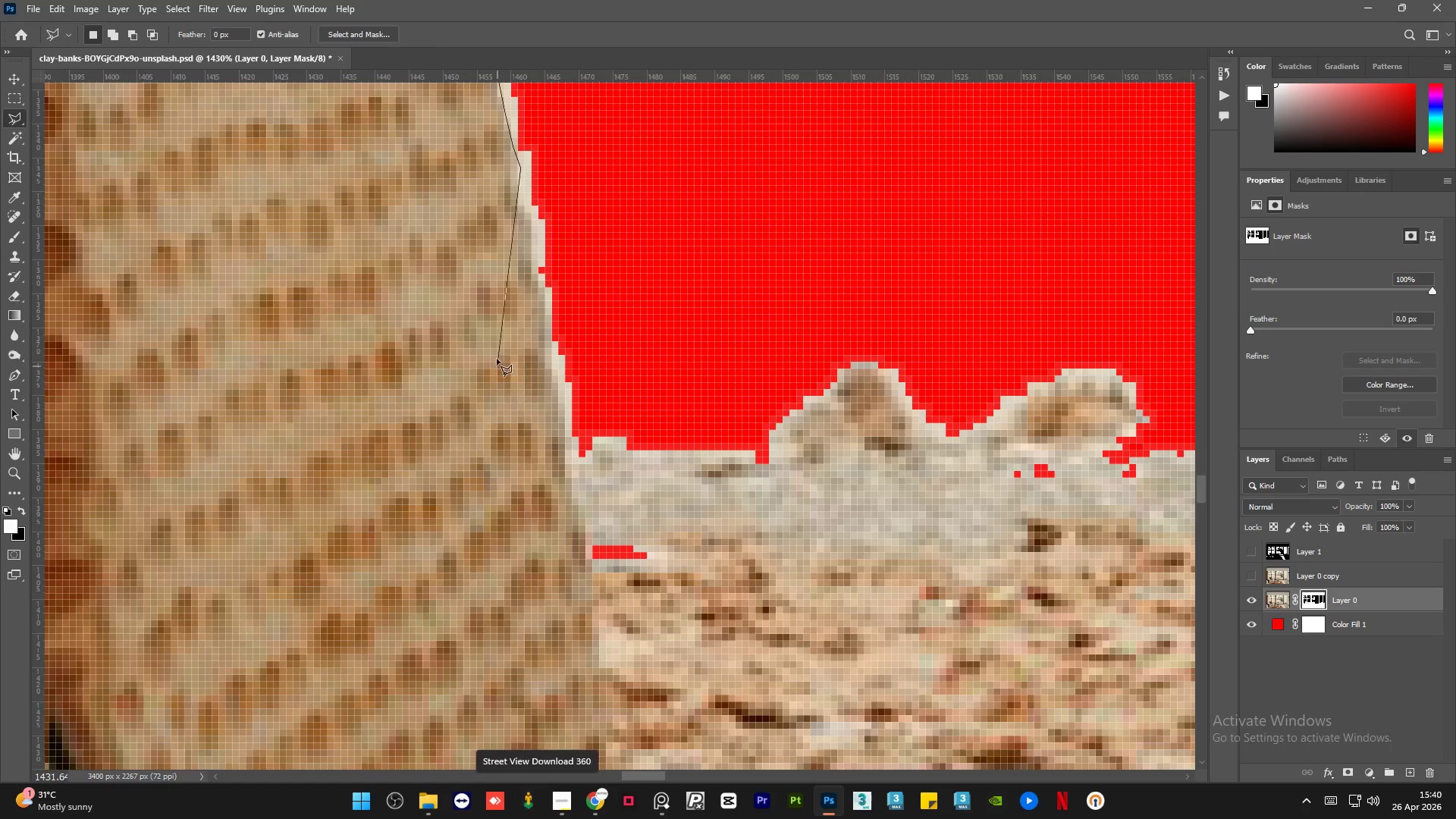 
left_click_drag(start_coordinate=[532, 214], to_coordinate=[533, 218])
 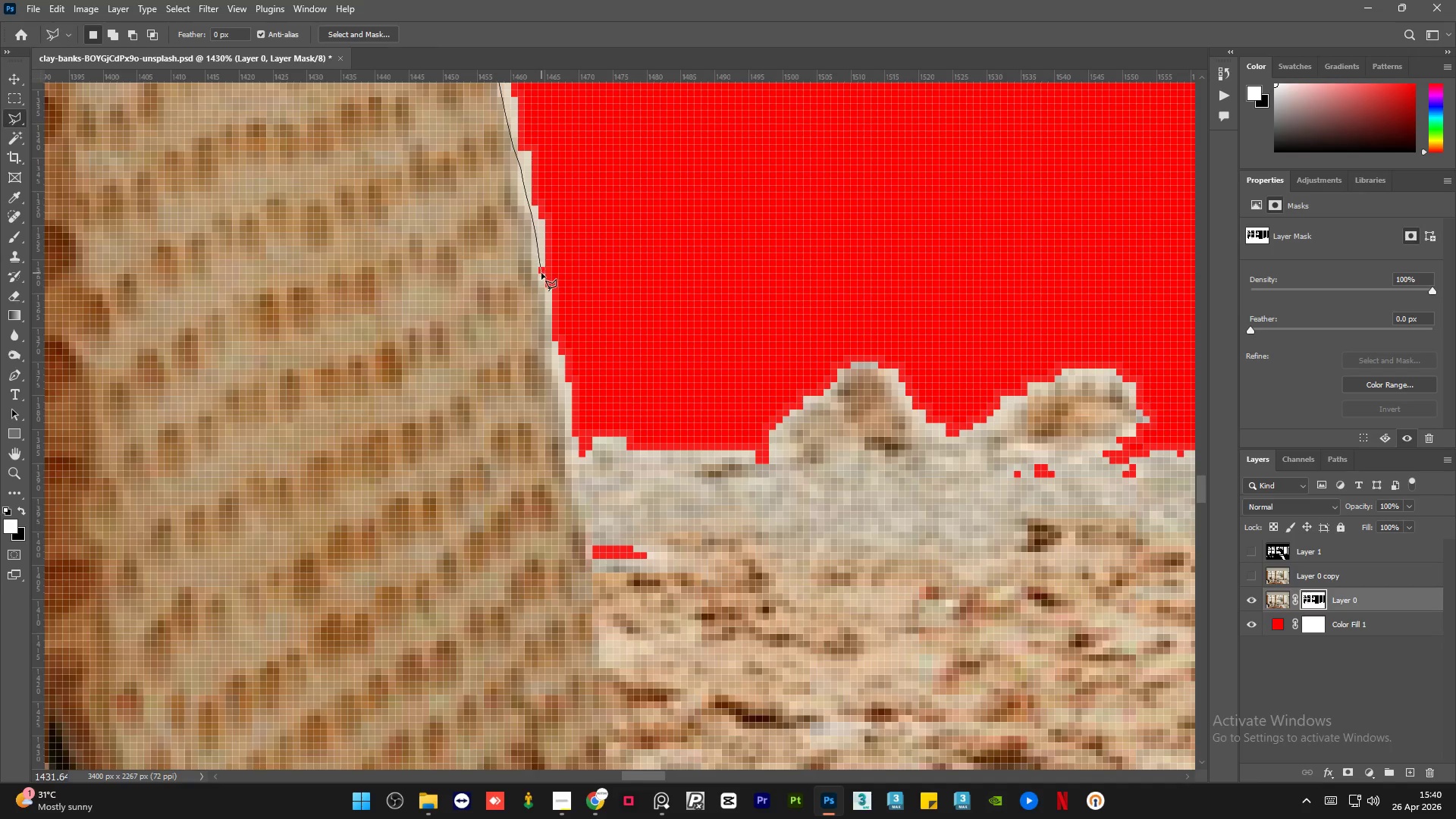 
left_click([541, 275])
 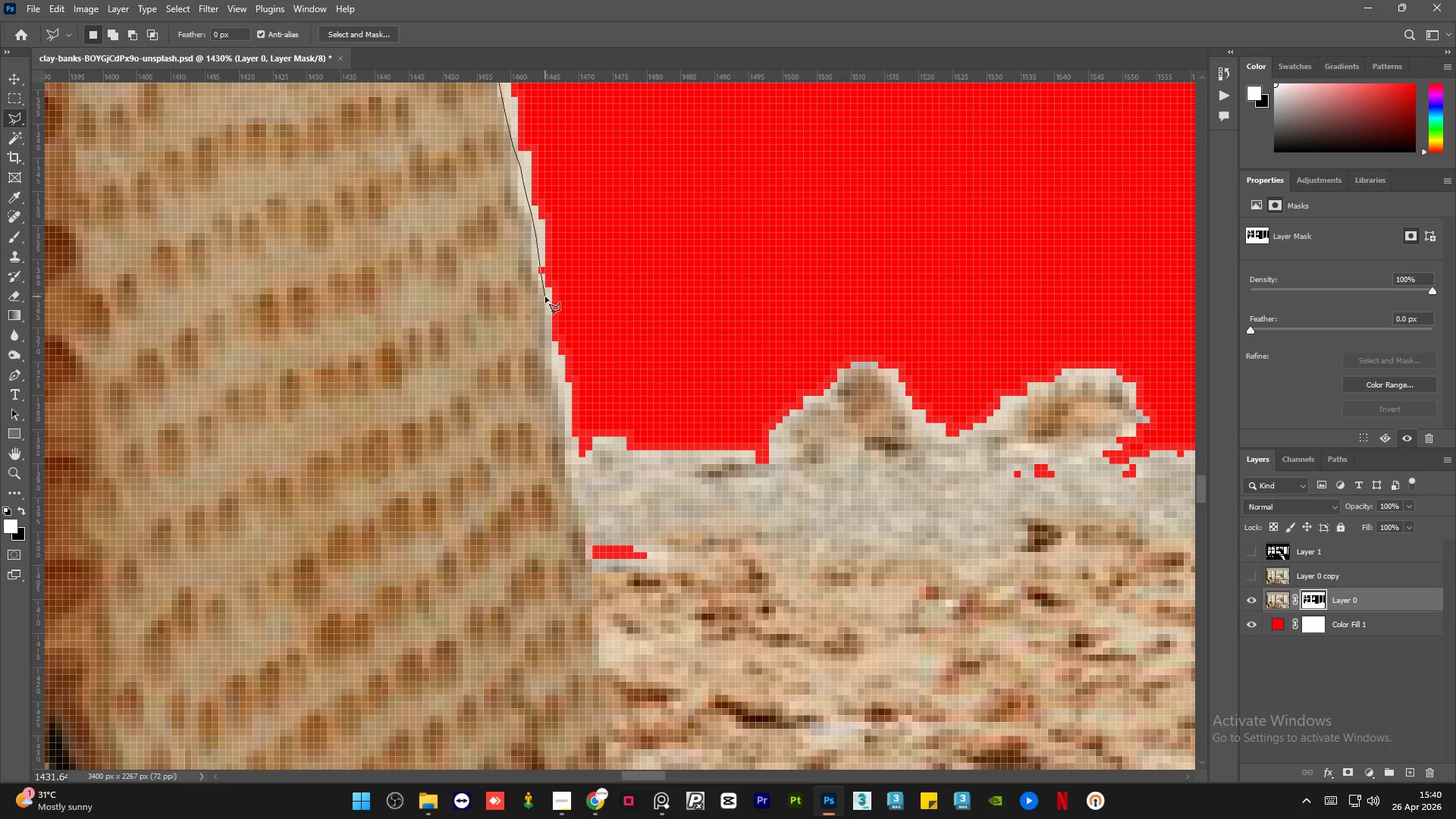 
left_click([551, 318])
 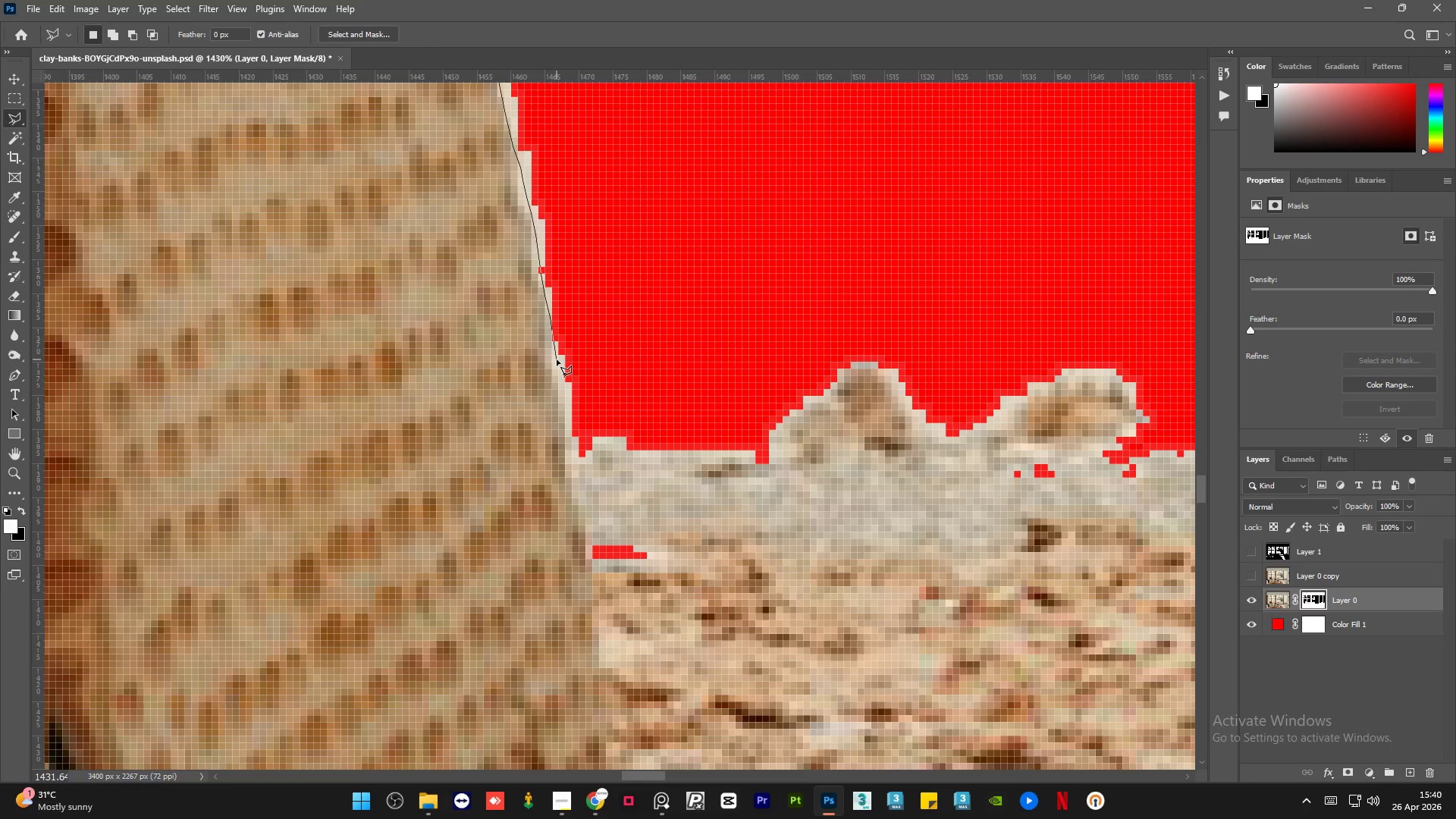 
left_click([557, 359])
 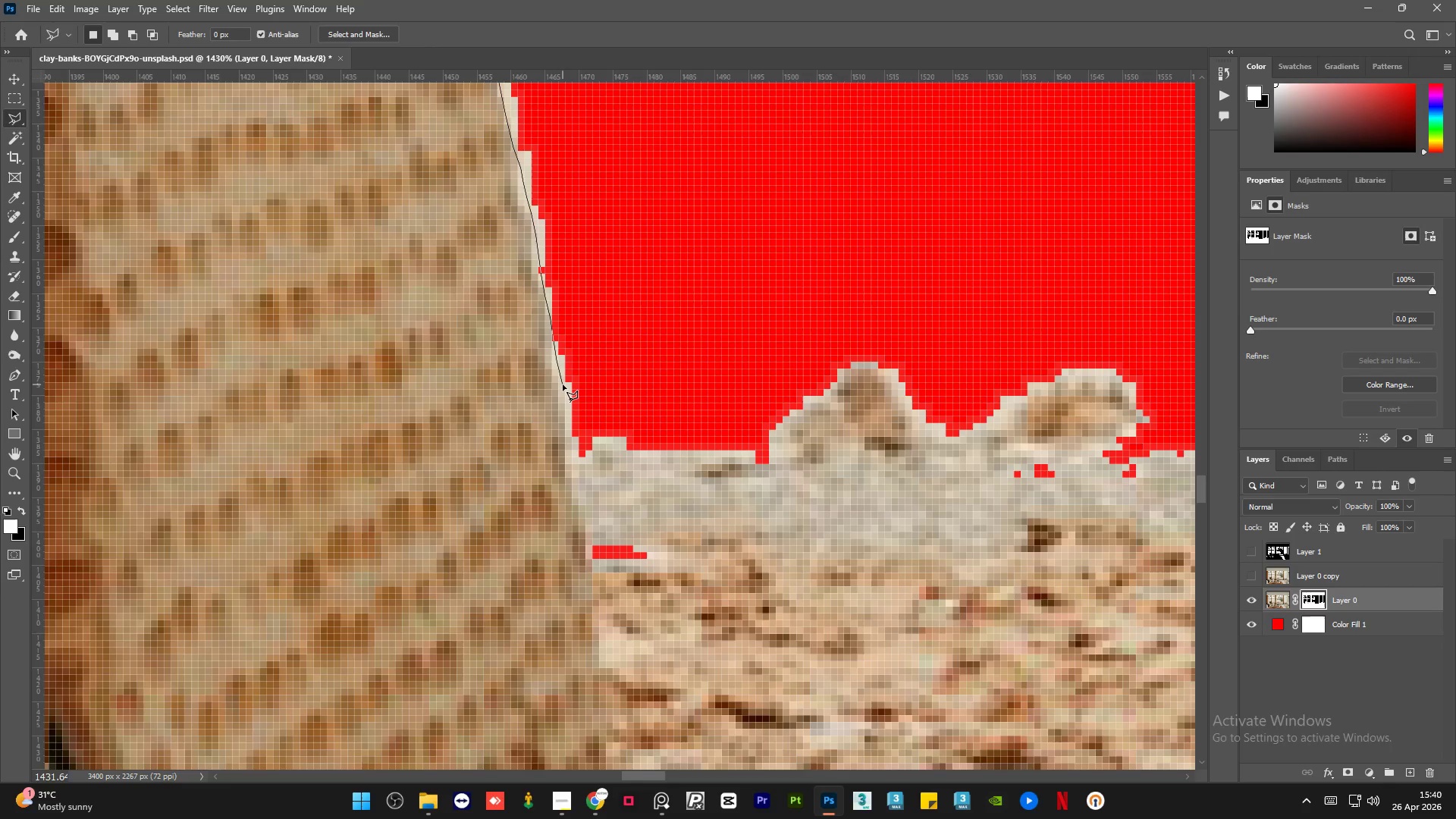 
left_click([563, 384])
 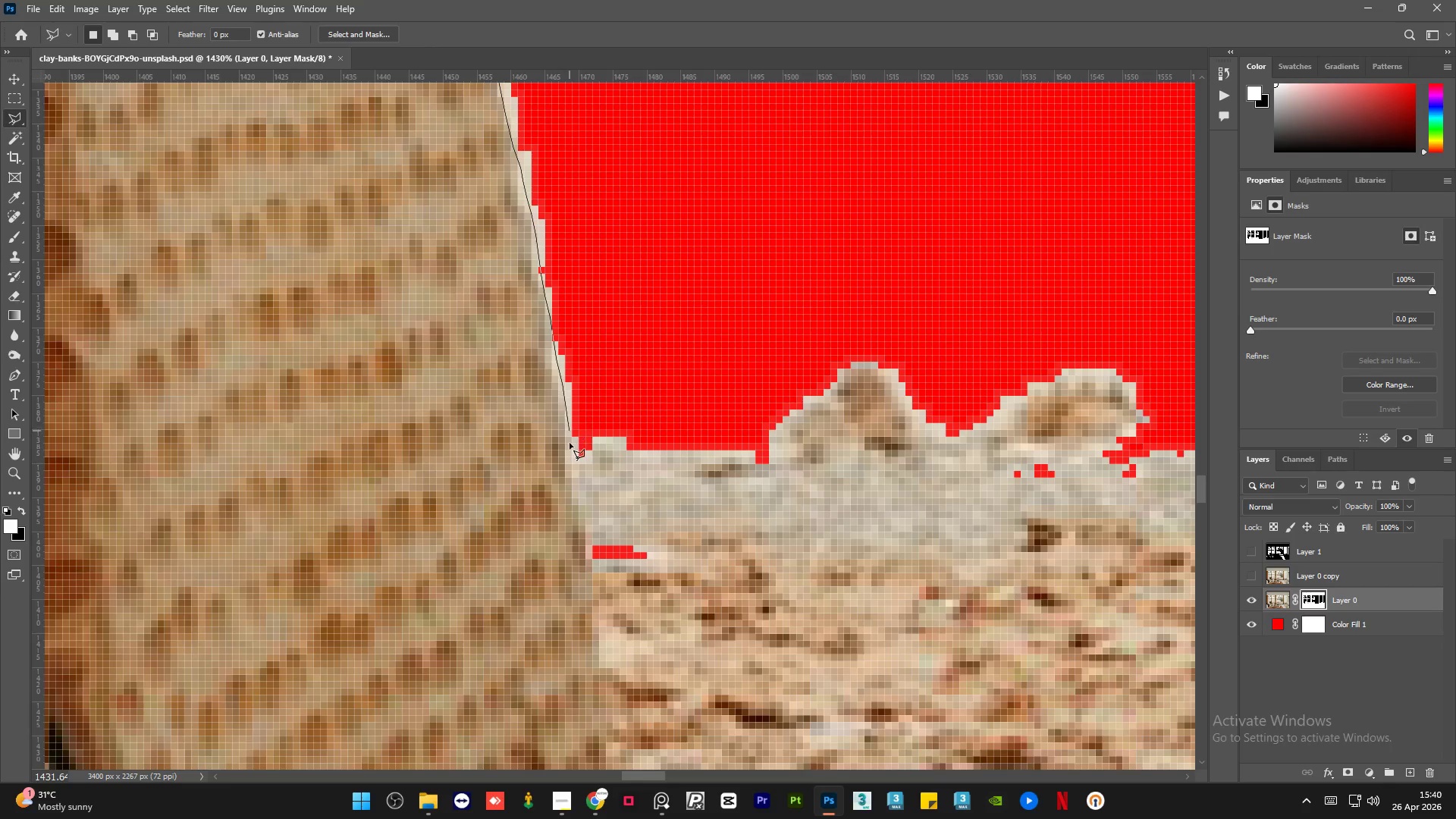 
left_click([570, 444])
 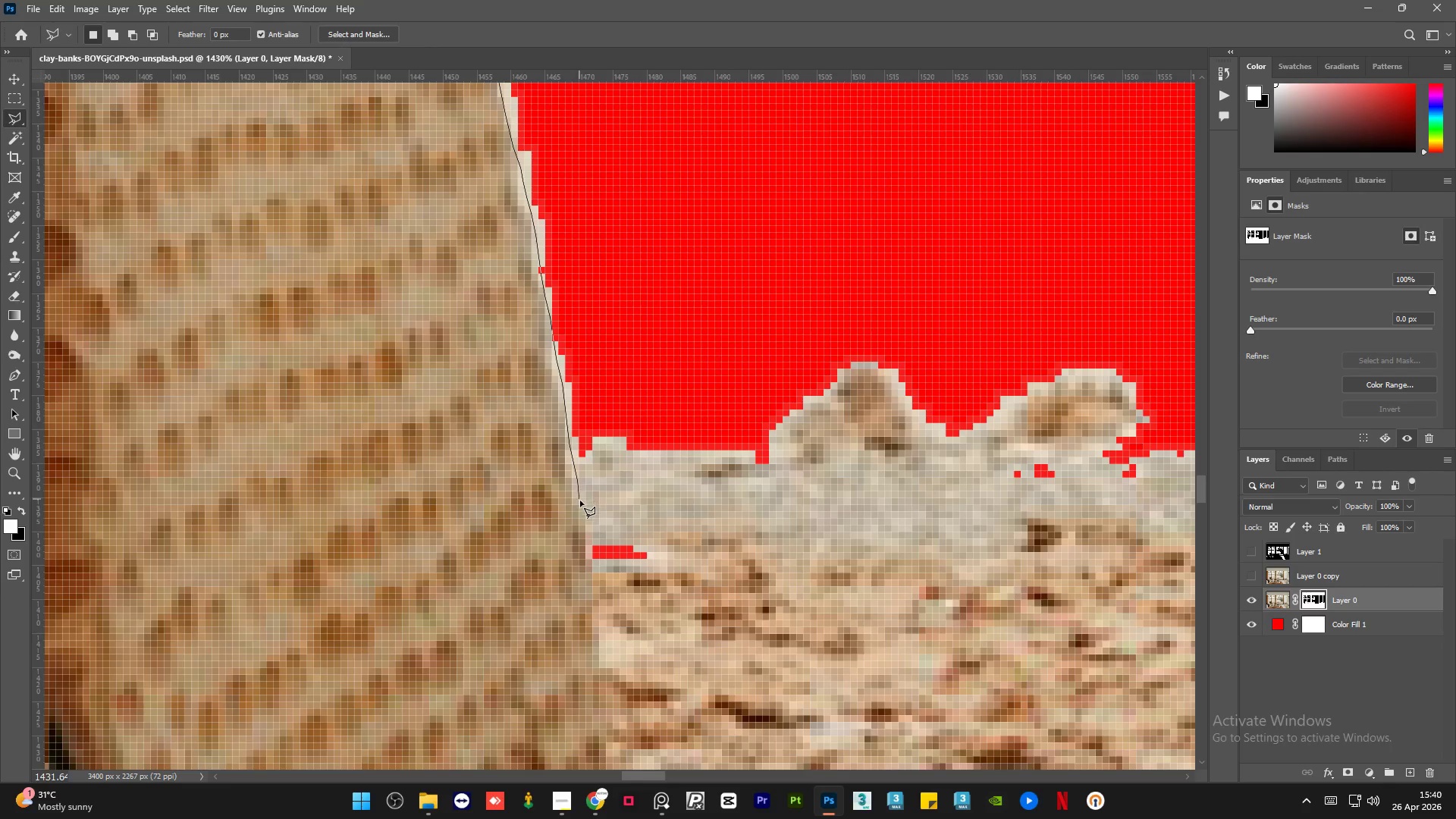 
left_click([582, 515])
 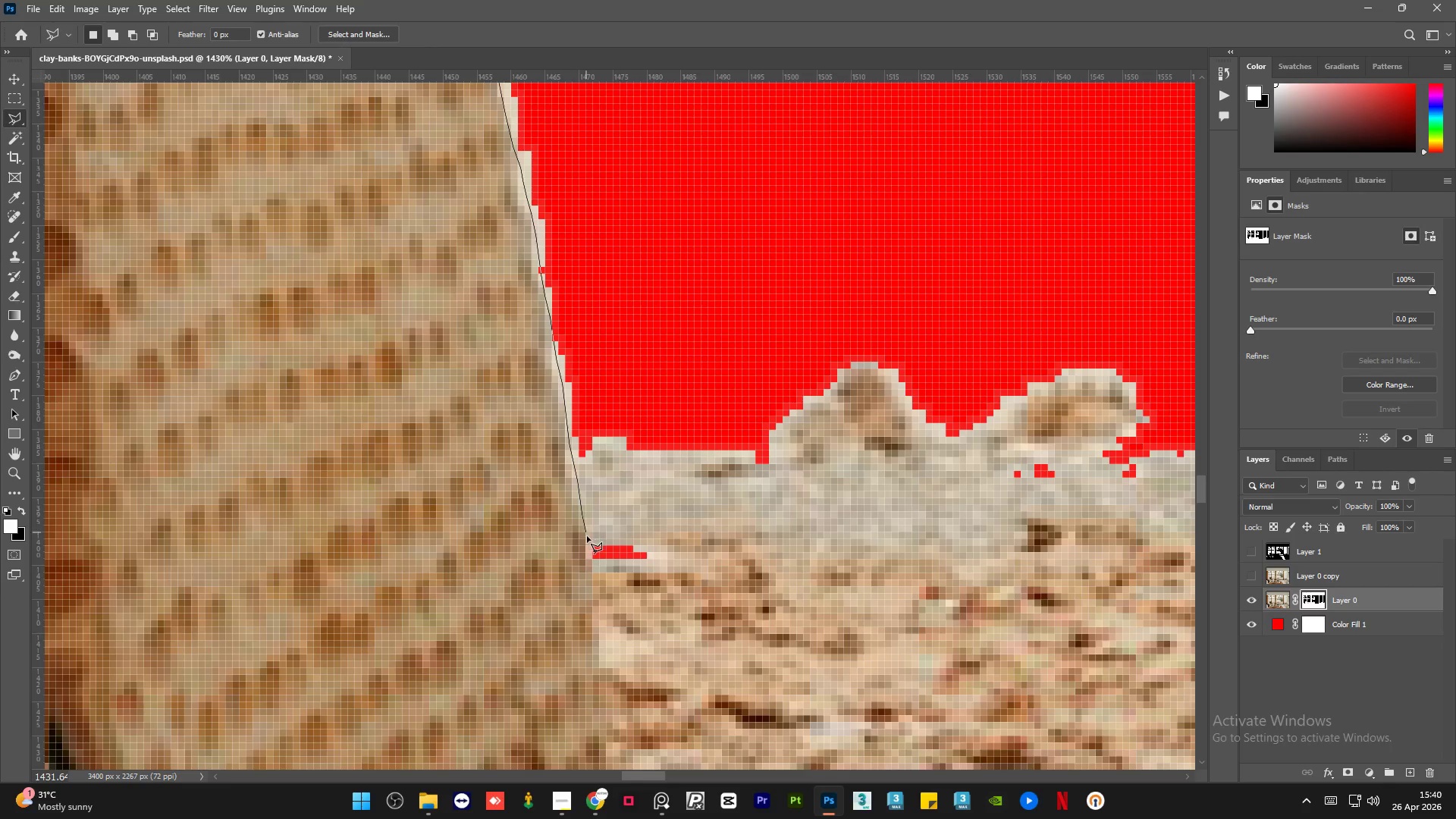 
left_click([587, 537])
 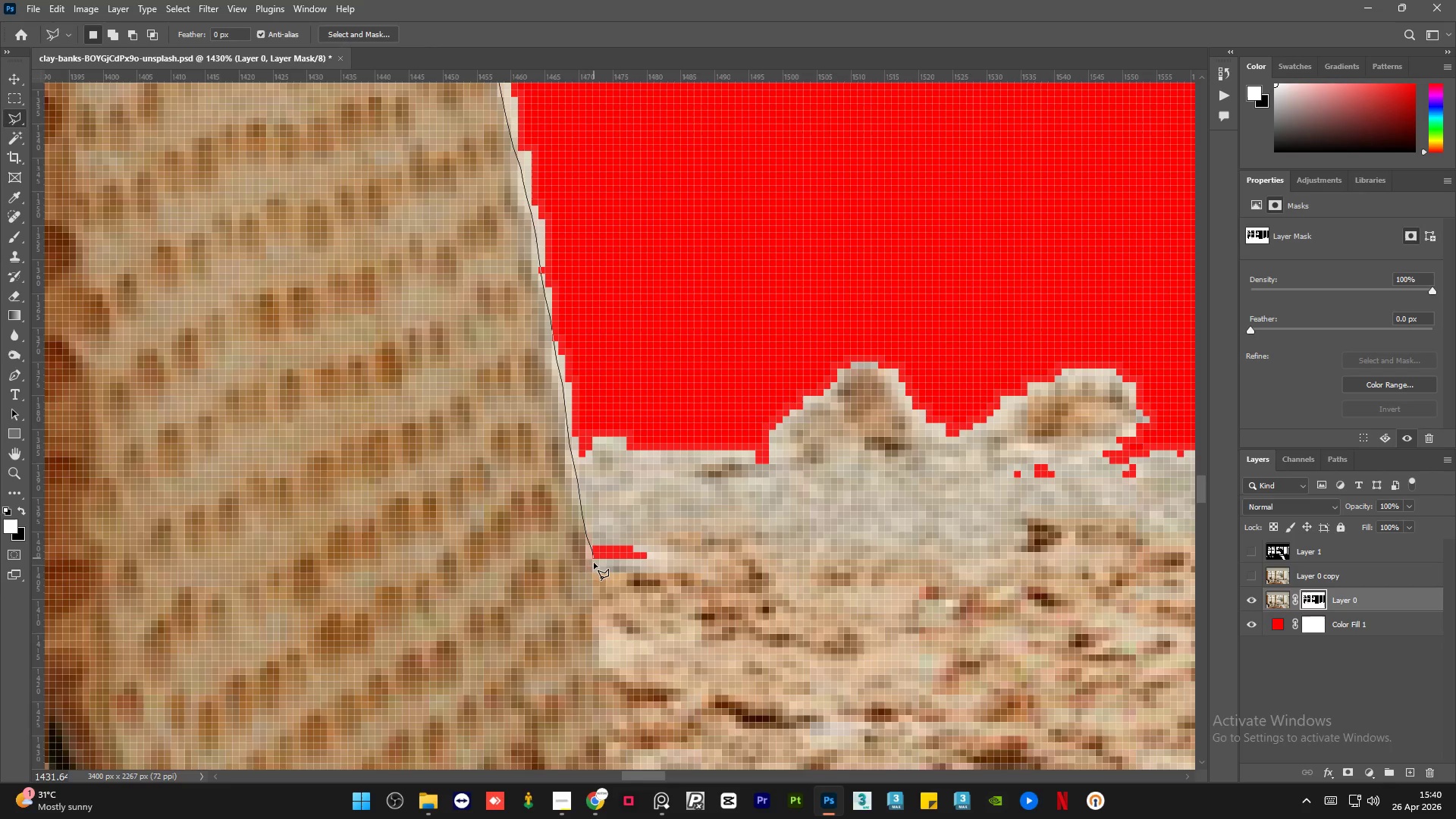 
double_click([595, 572])
 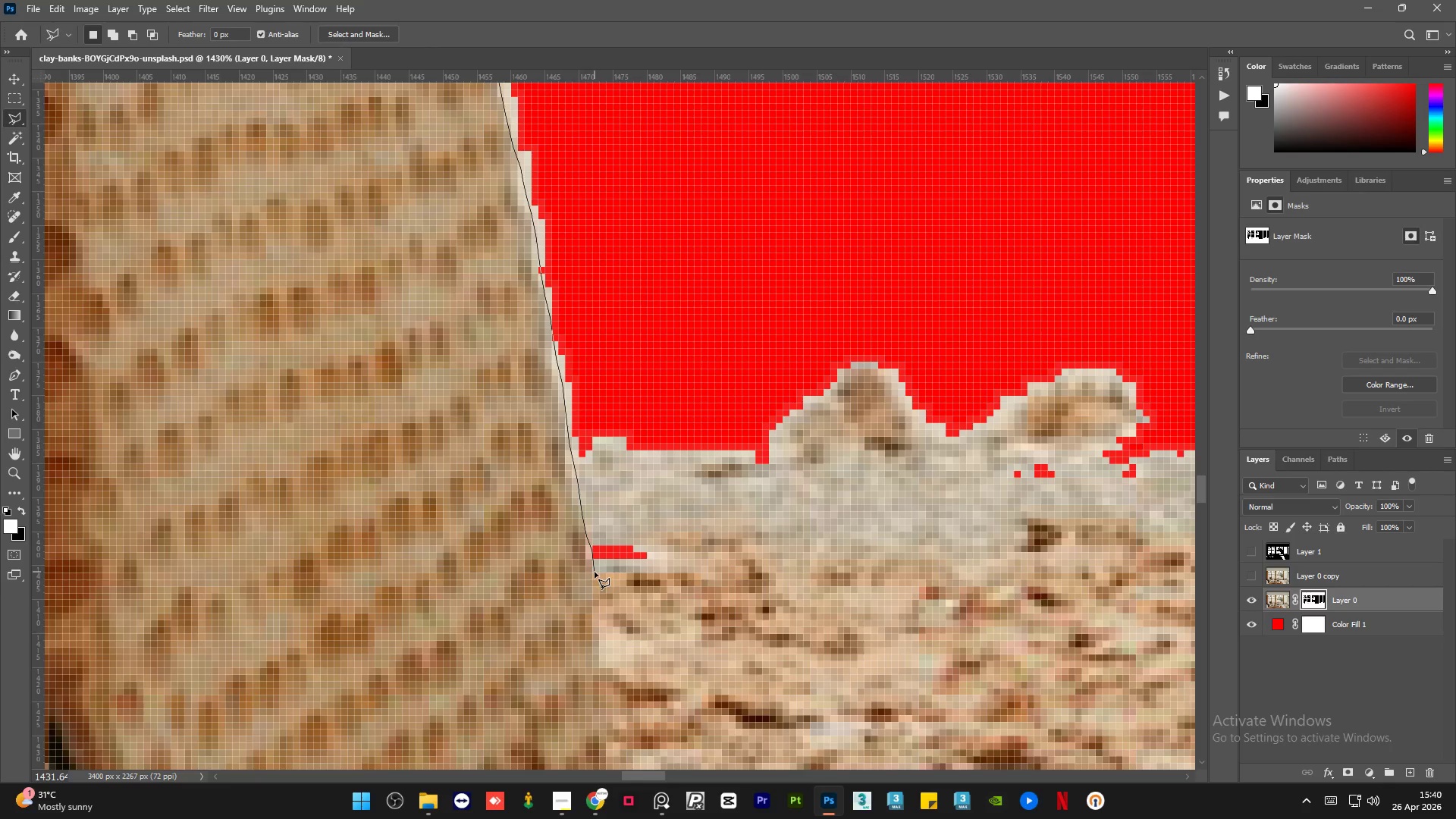 
hold_key(key=AltLeft, duration=3.83)
scroll: coordinate [598, 580], scroll_direction: down, amount: 17.0
 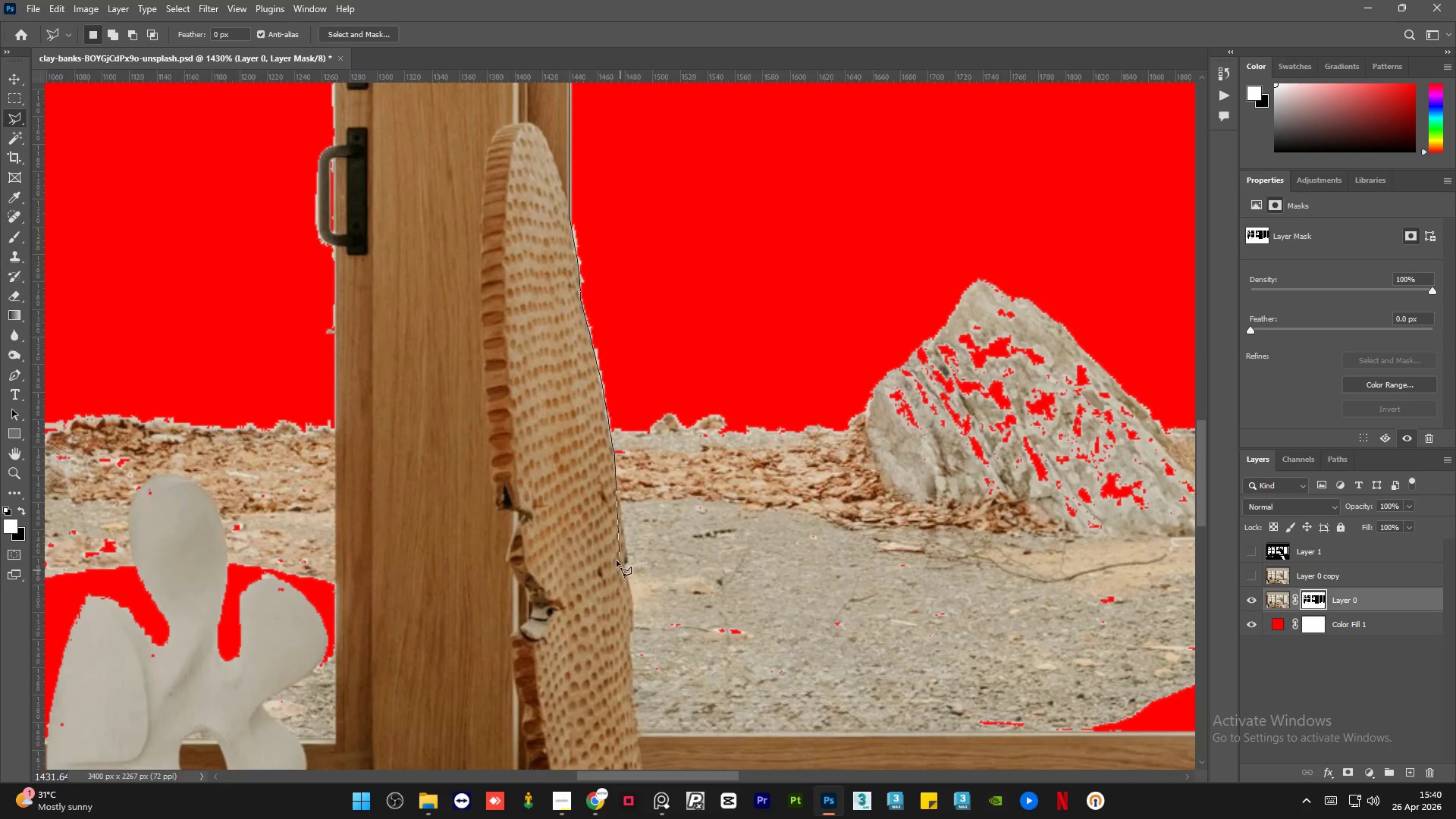 
scroll: coordinate [612, 537], scroll_direction: up, amount: 11.0
 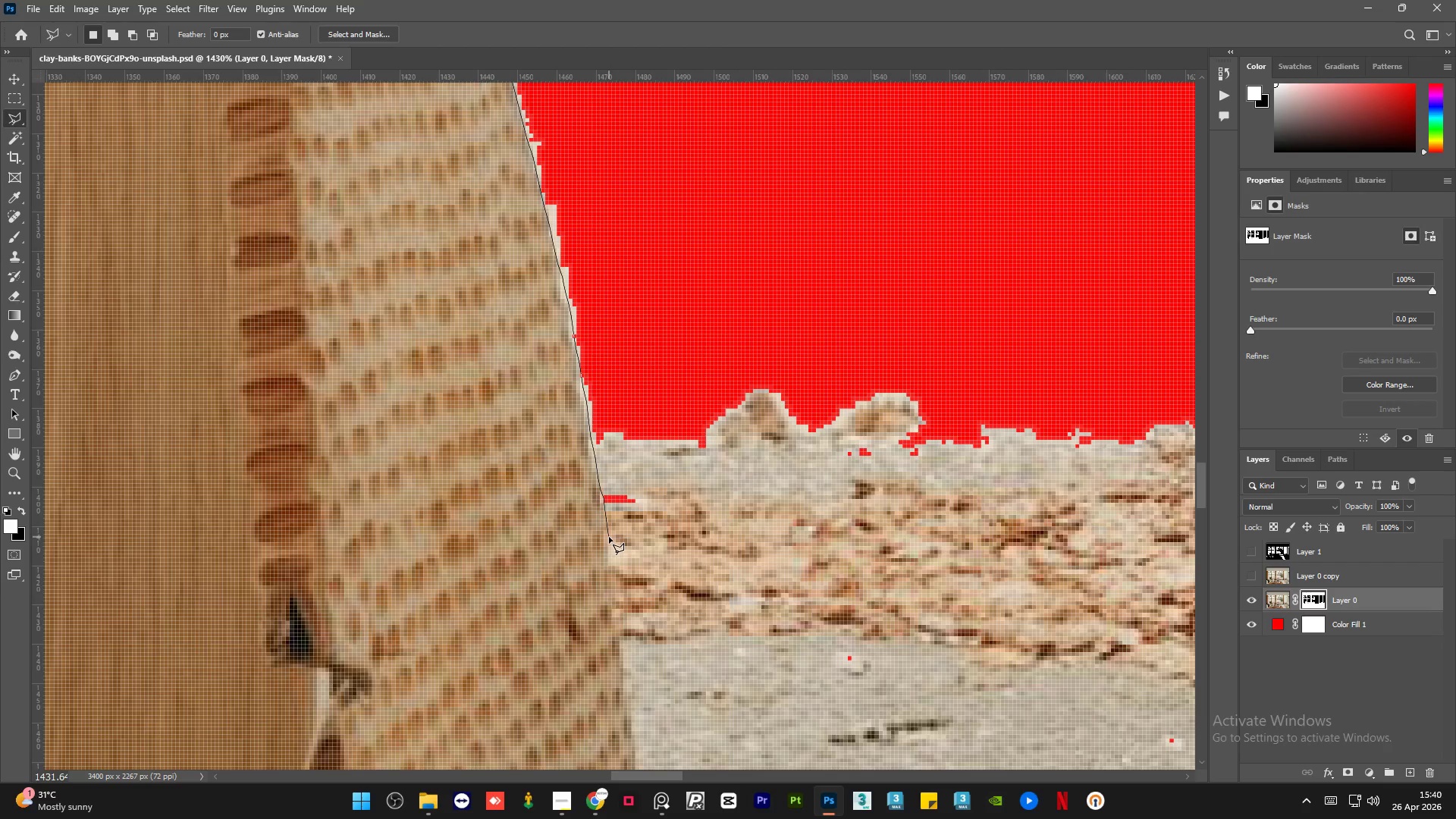 
left_click([608, 545])
 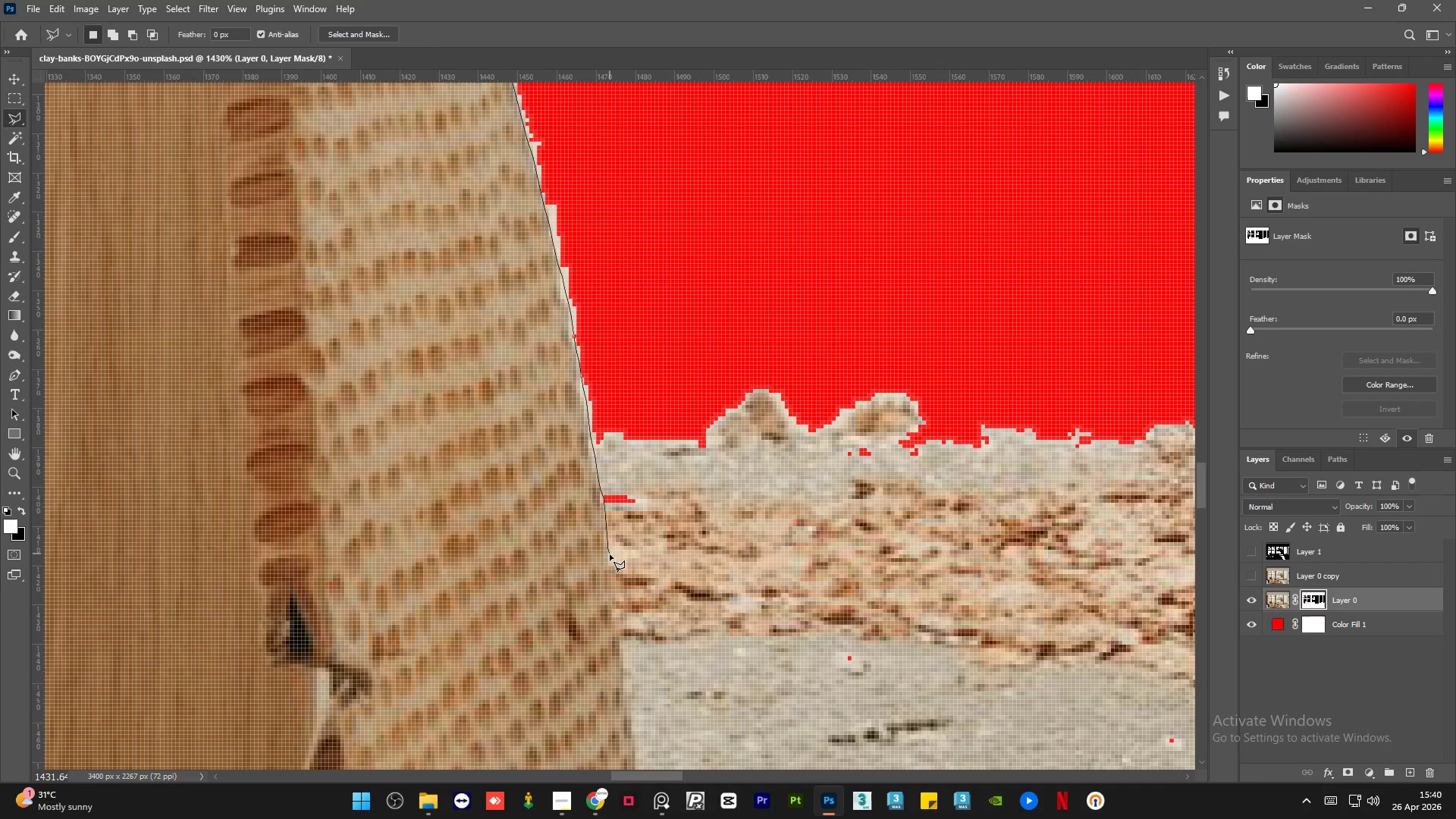 
double_click([610, 554])
 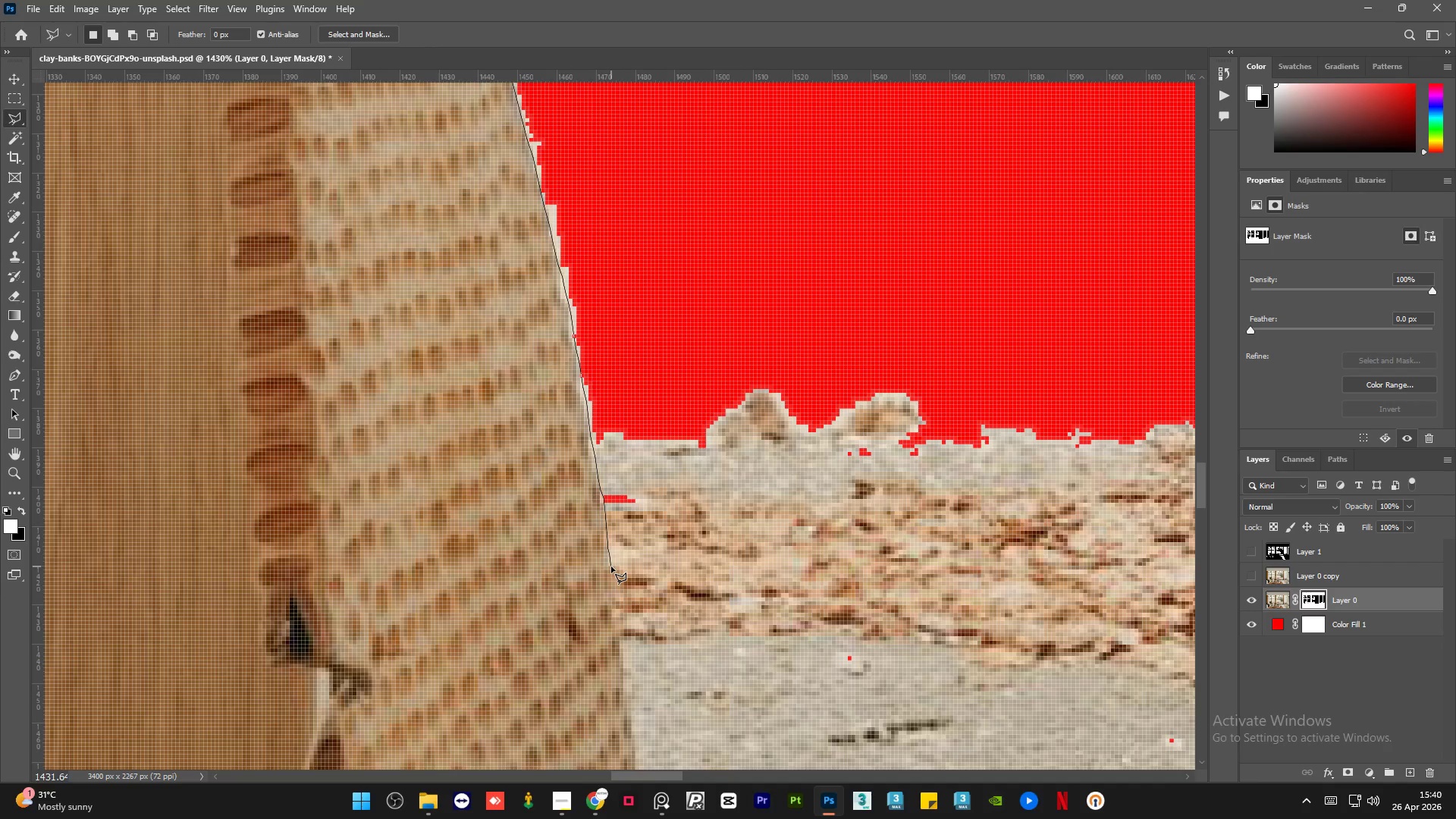 
left_click([611, 566])
 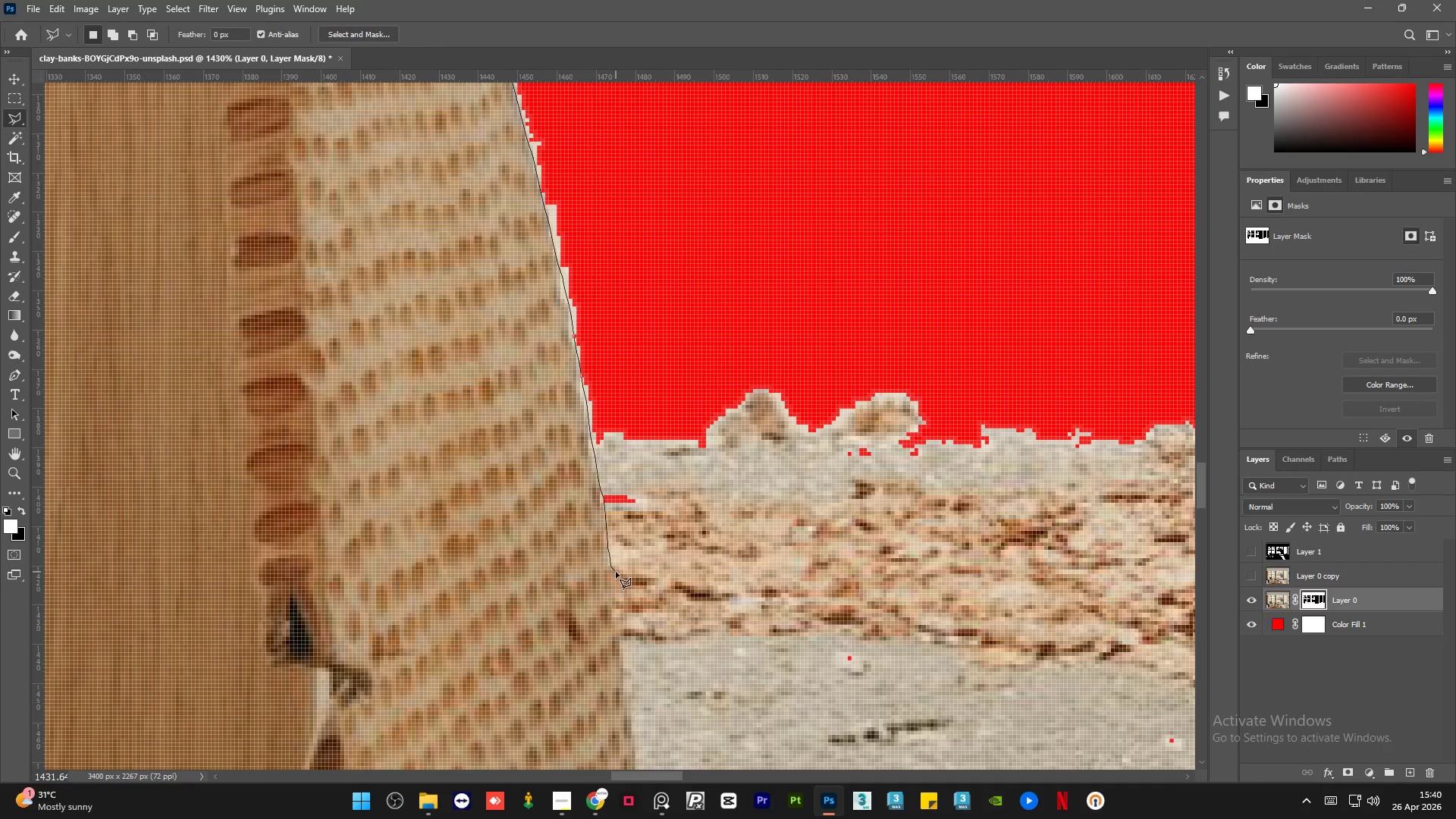 
left_click([616, 572])
 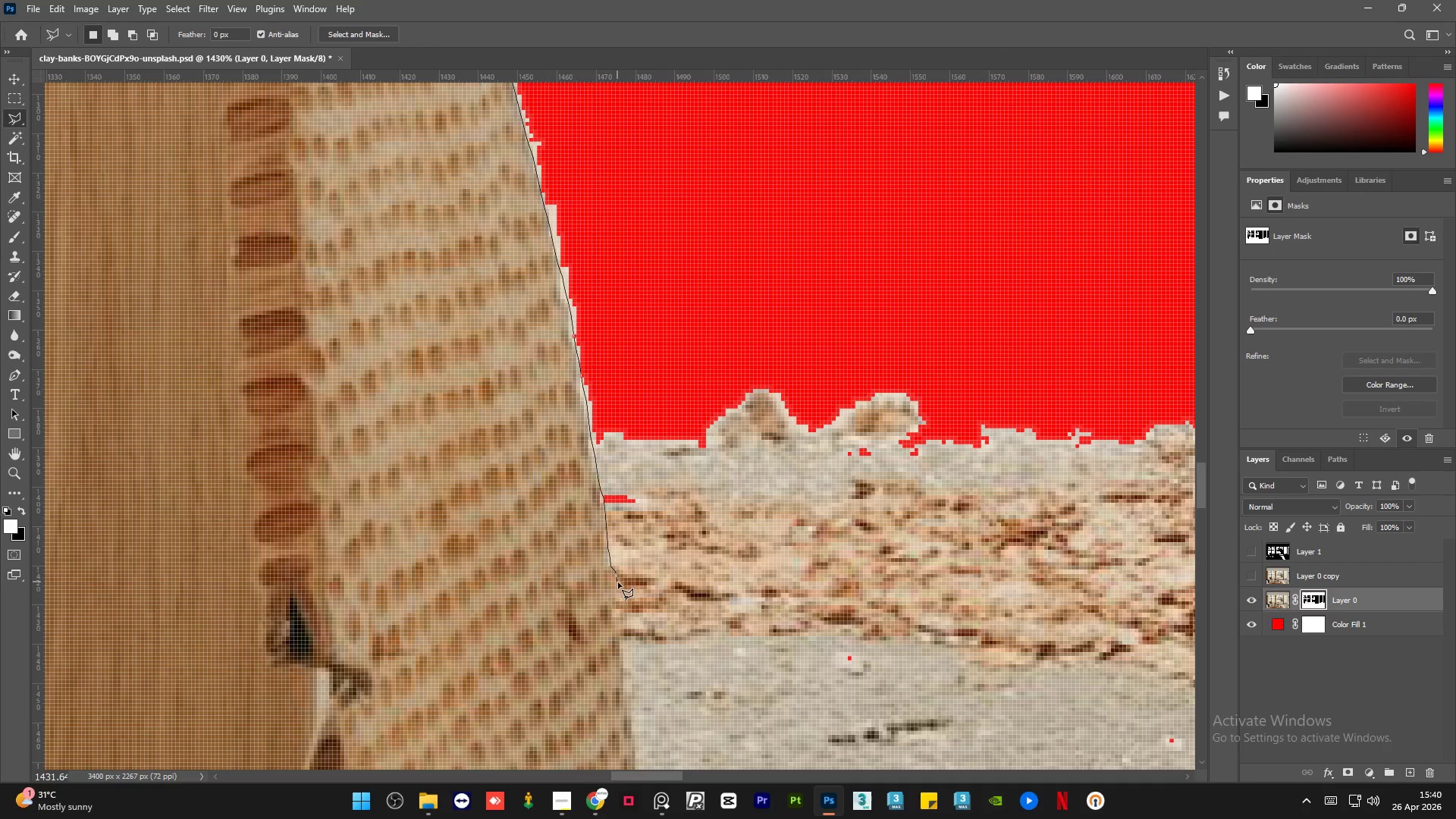 
left_click_drag(start_coordinate=[618, 583], to_coordinate=[620, 588])
 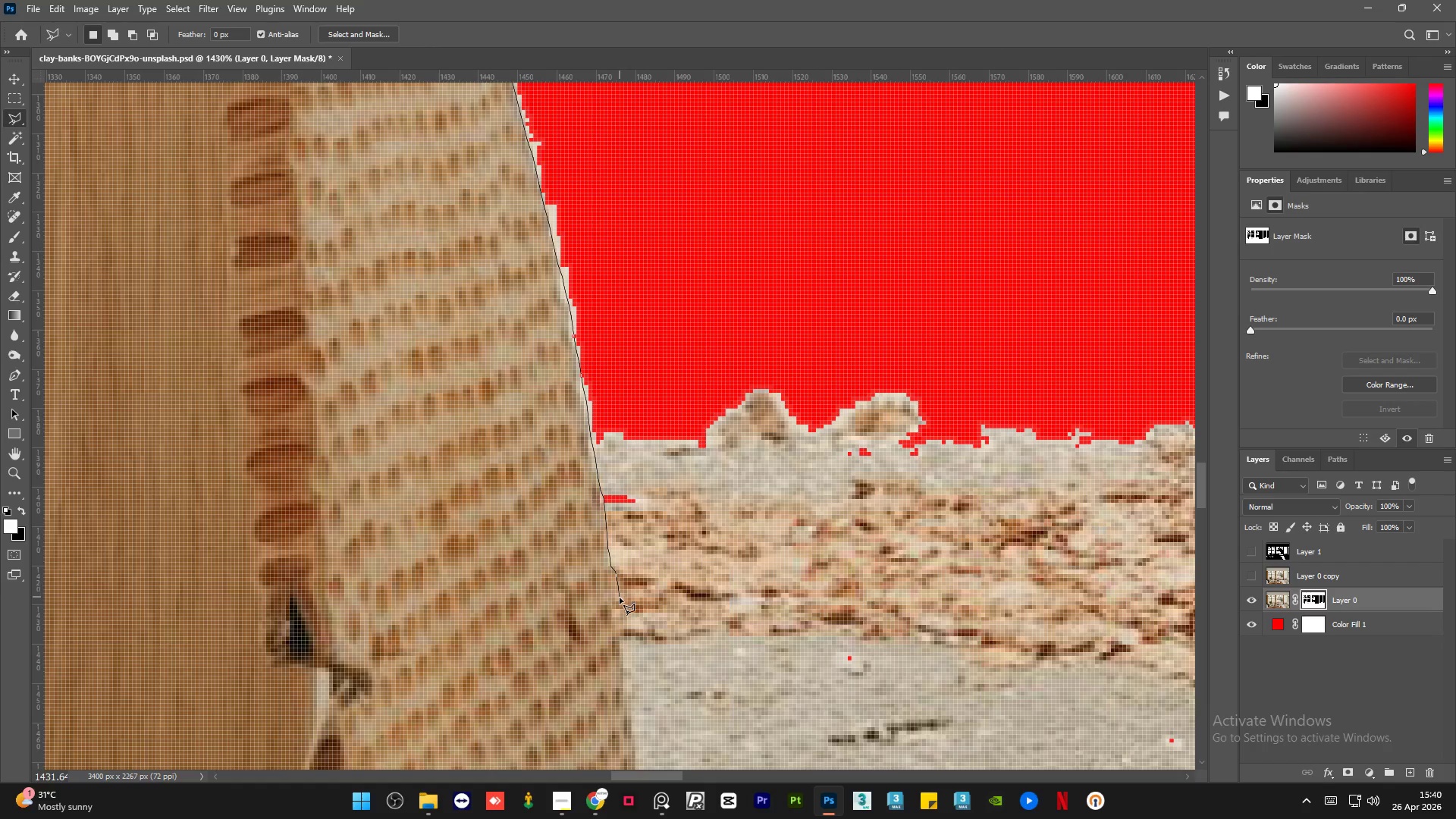 
left_click([620, 598])
 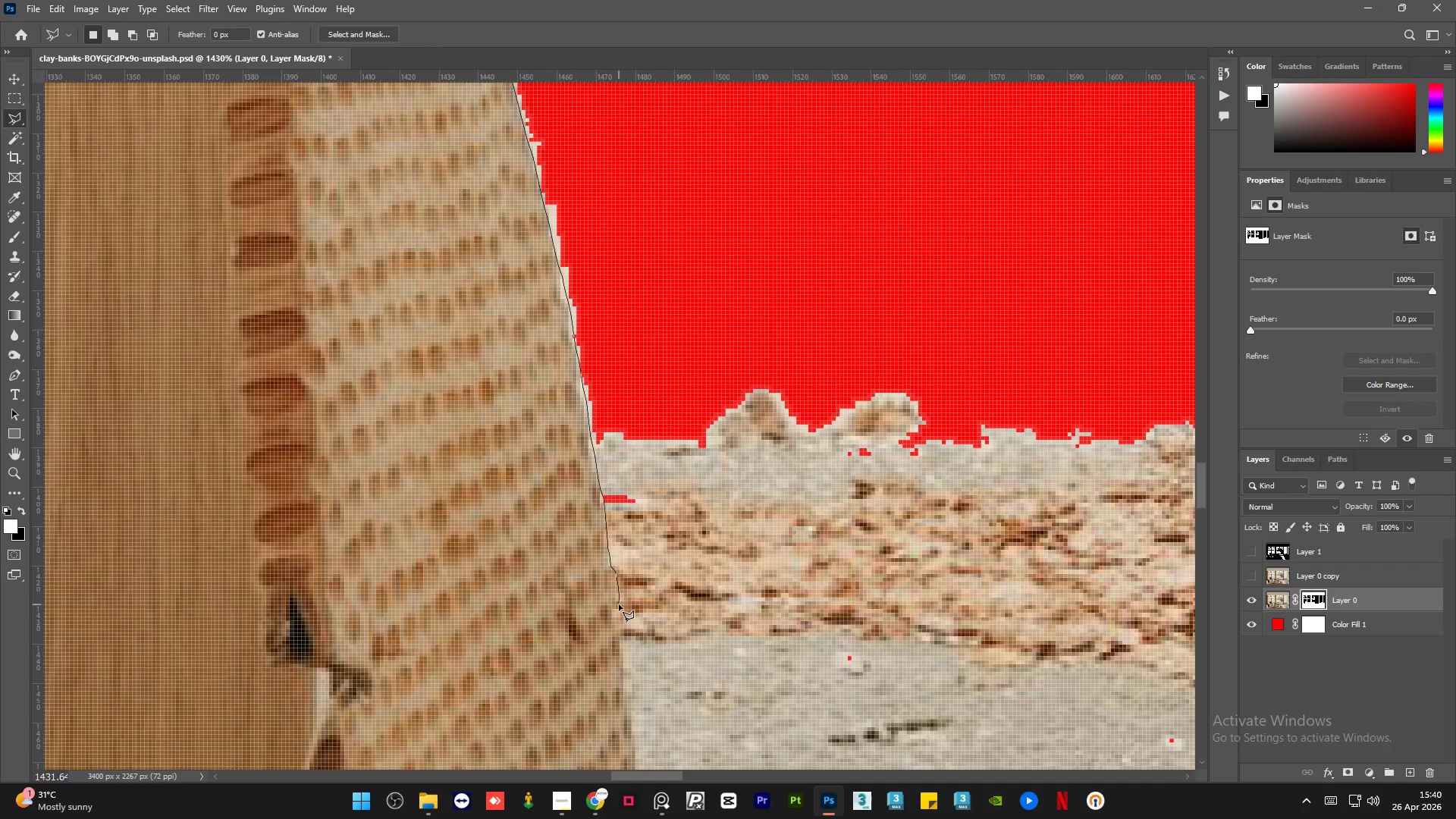 
left_click([619, 604])
 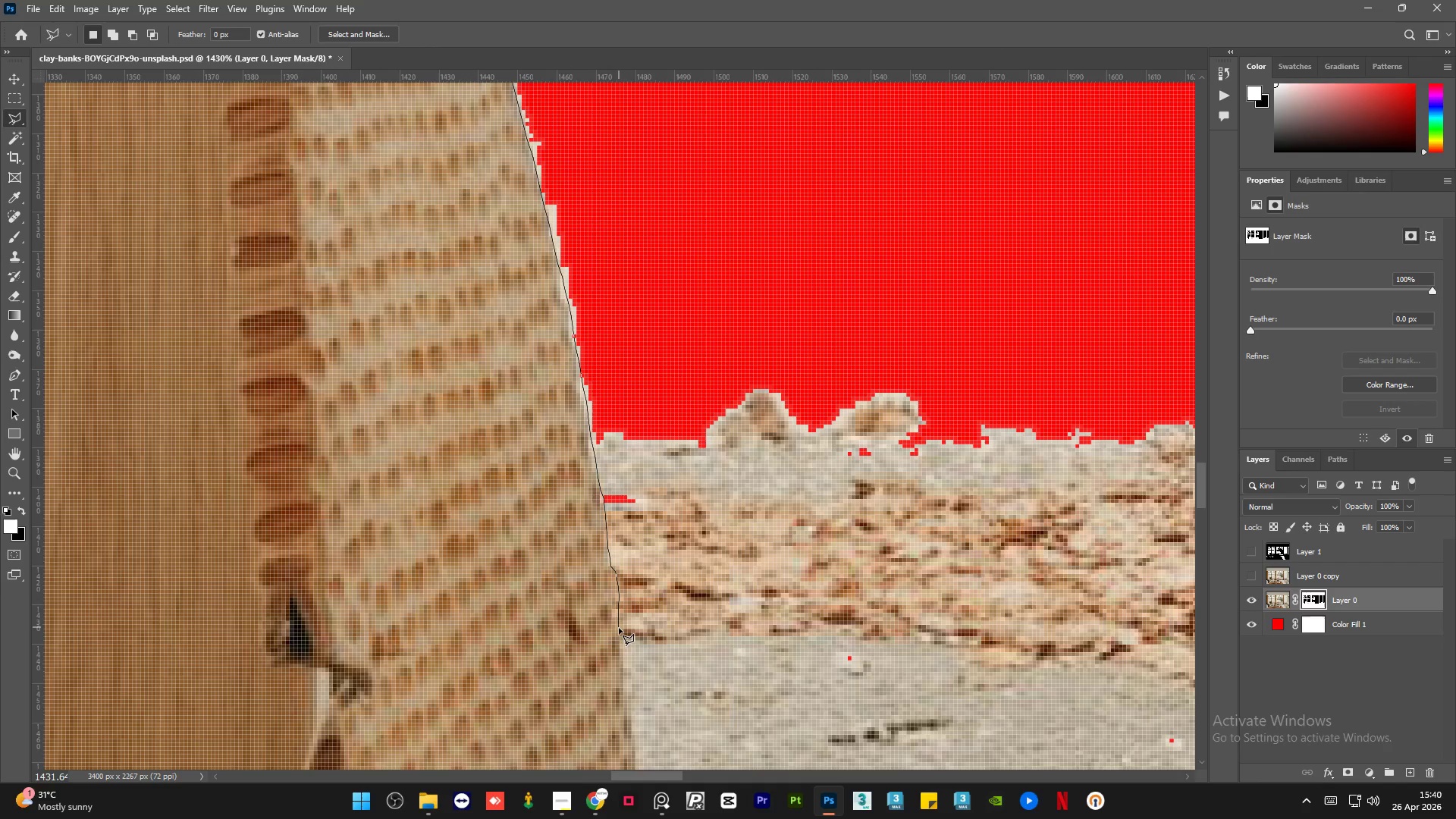 
left_click([620, 629])
 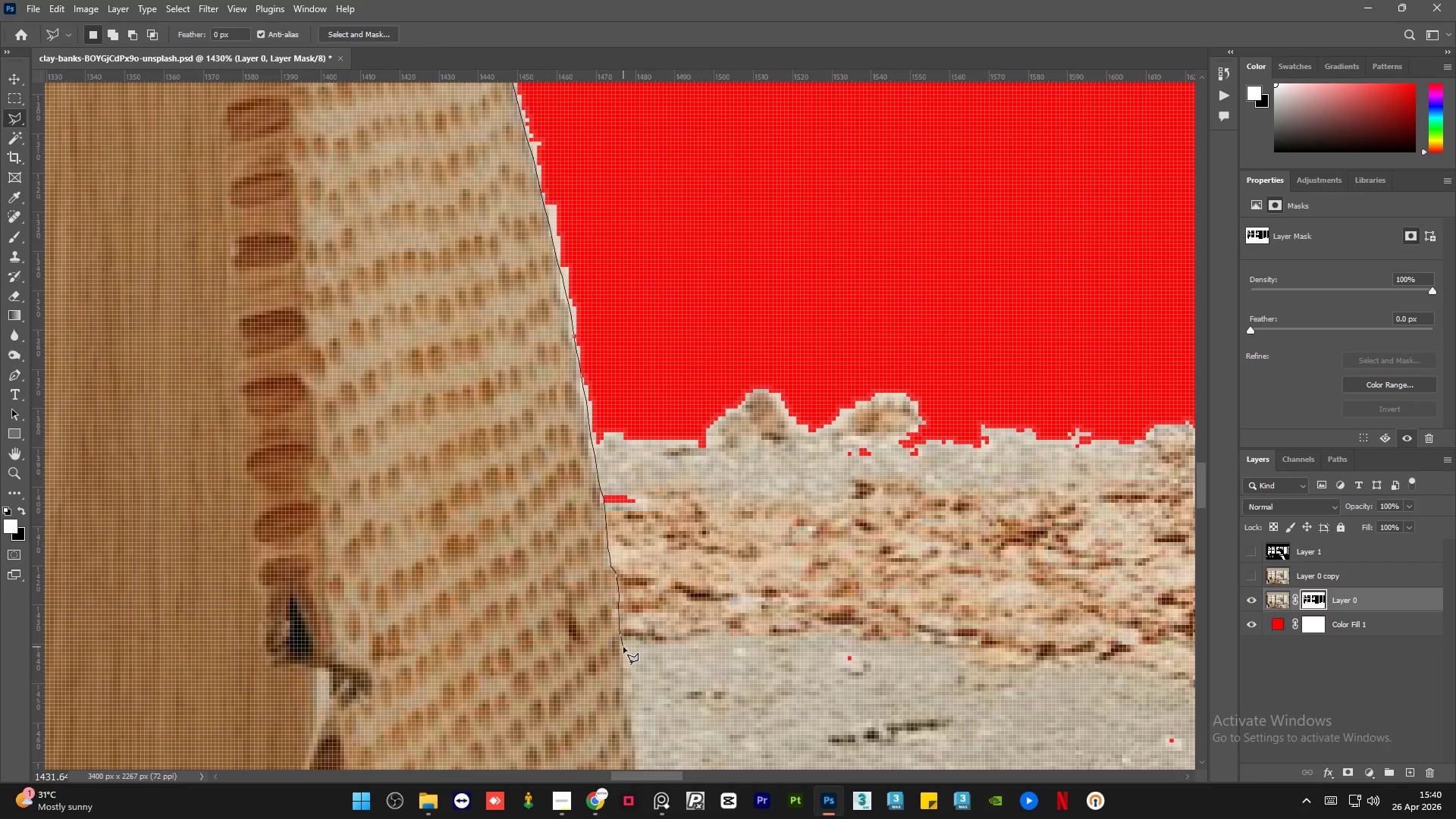 
left_click([623, 648])
 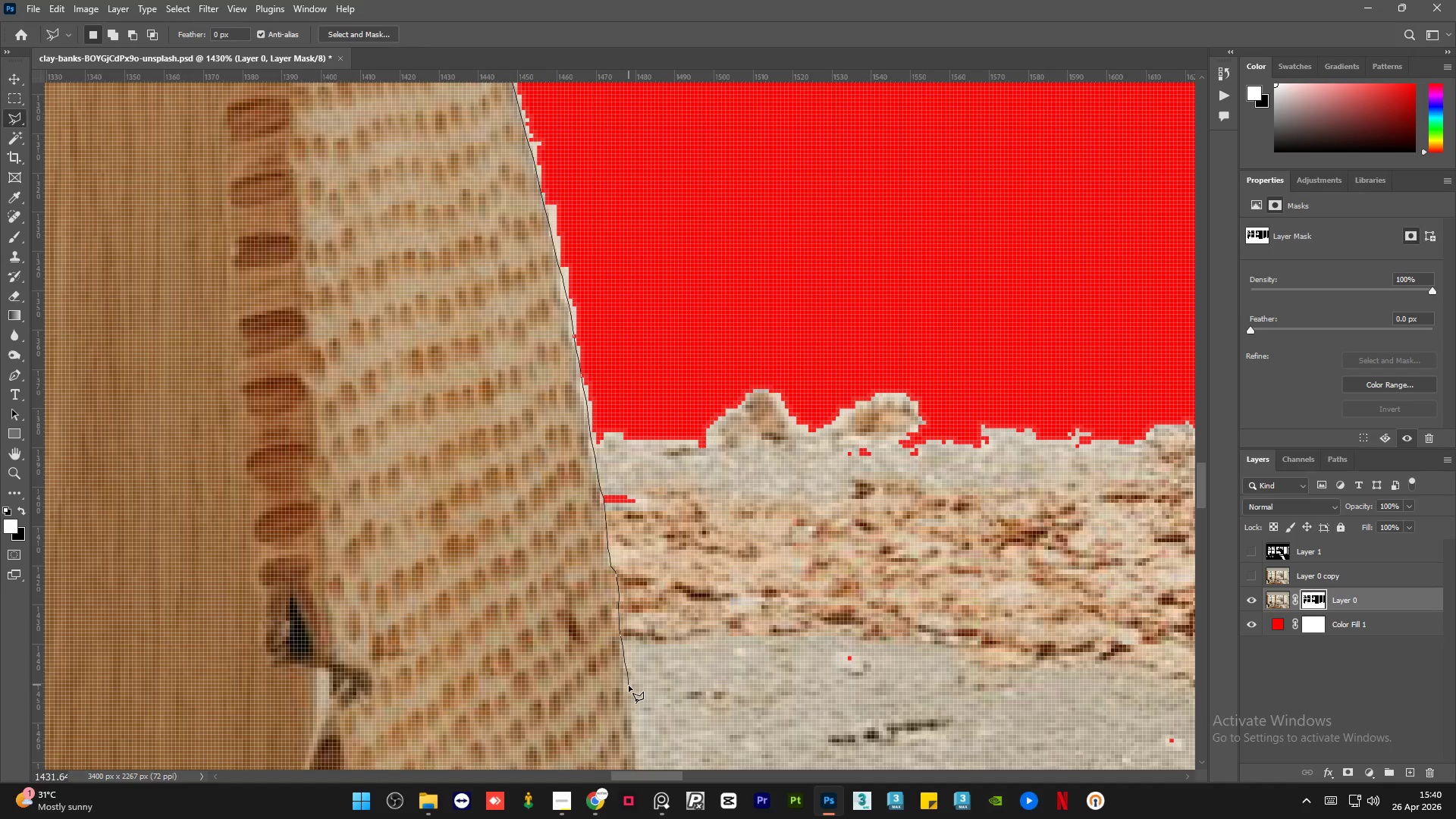 
left_click([629, 691])
 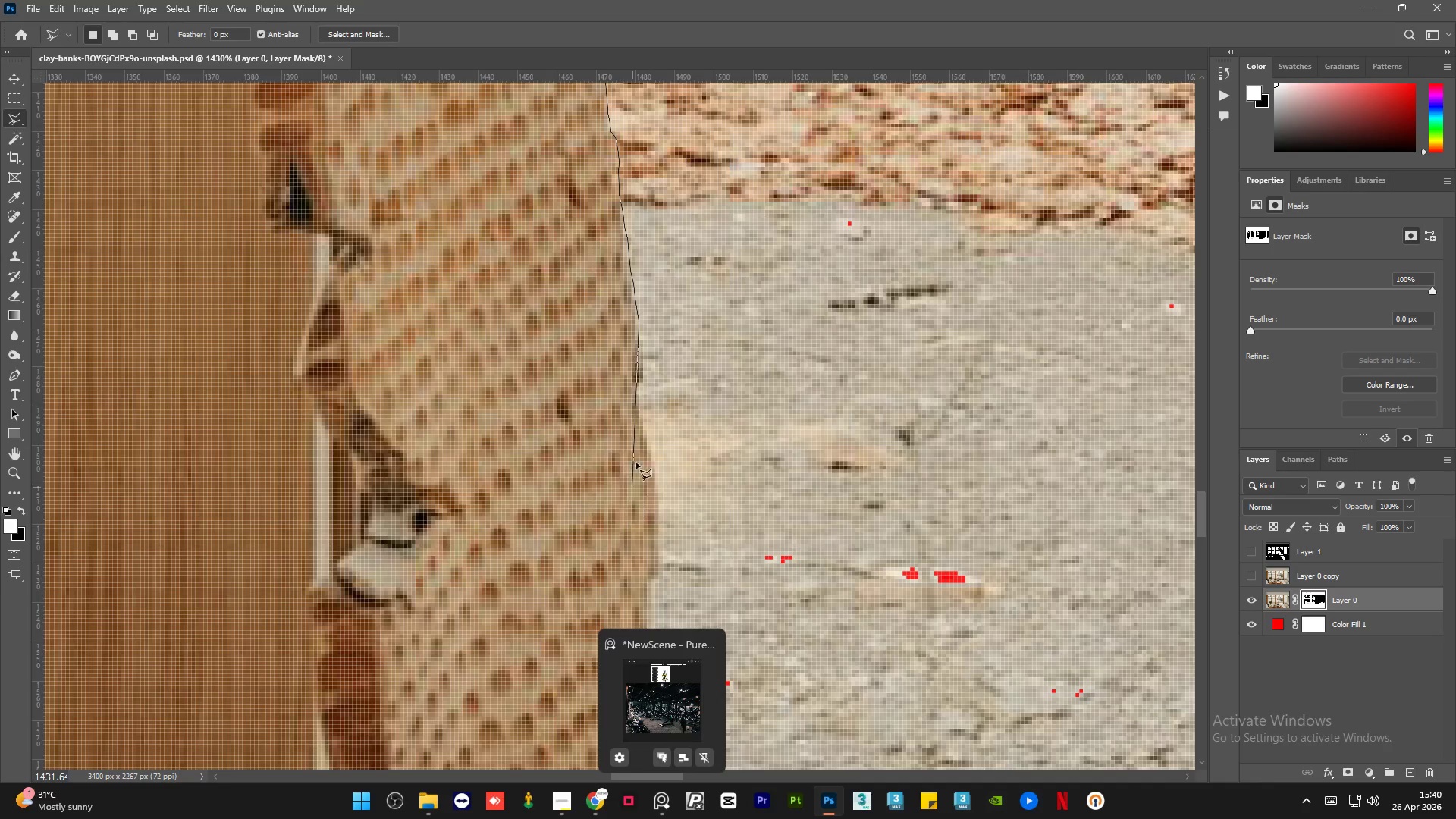 
wait(5.41)
 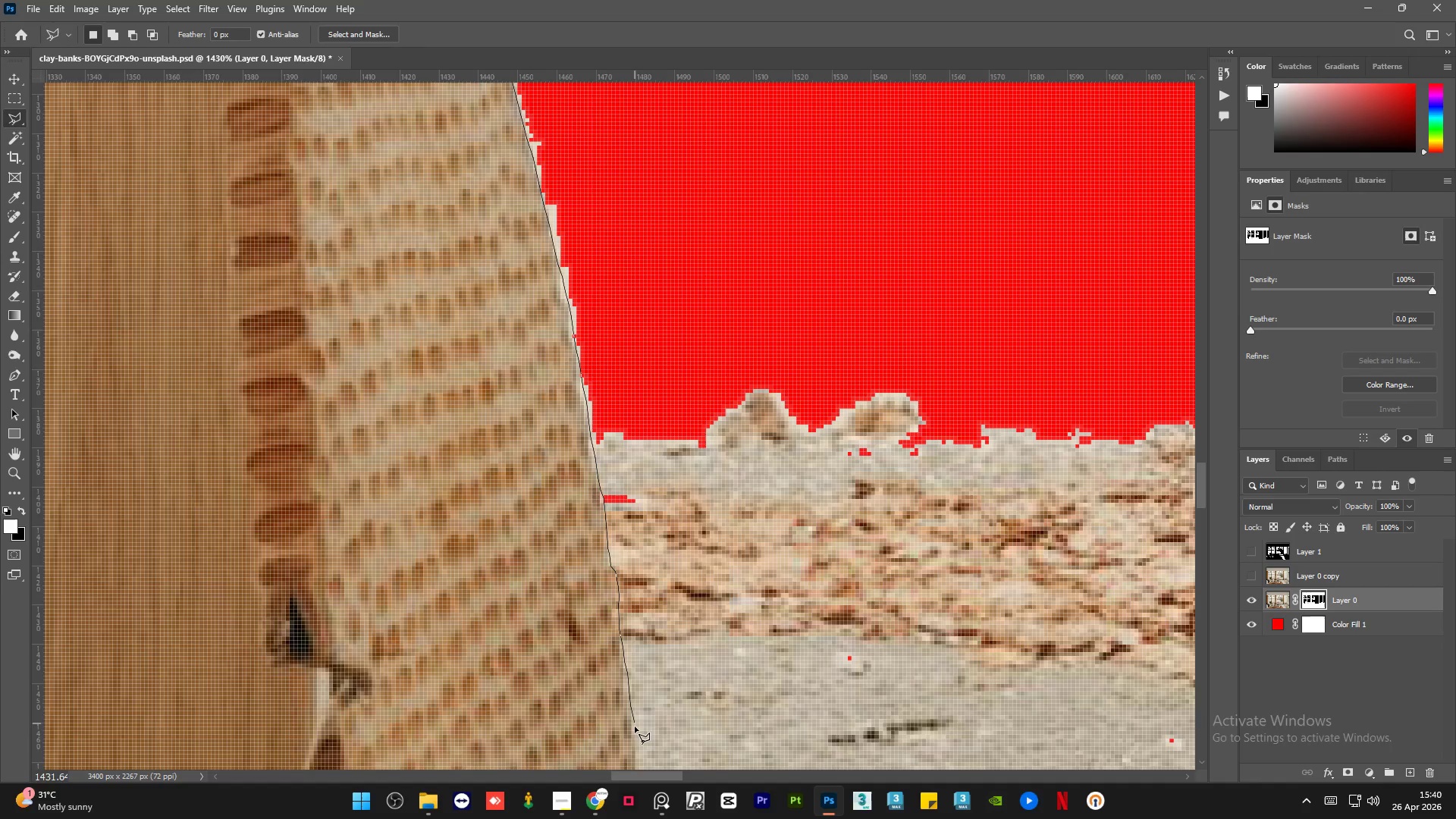 
left_click_drag(start_coordinate=[642, 377], to_coordinate=[642, 381])
 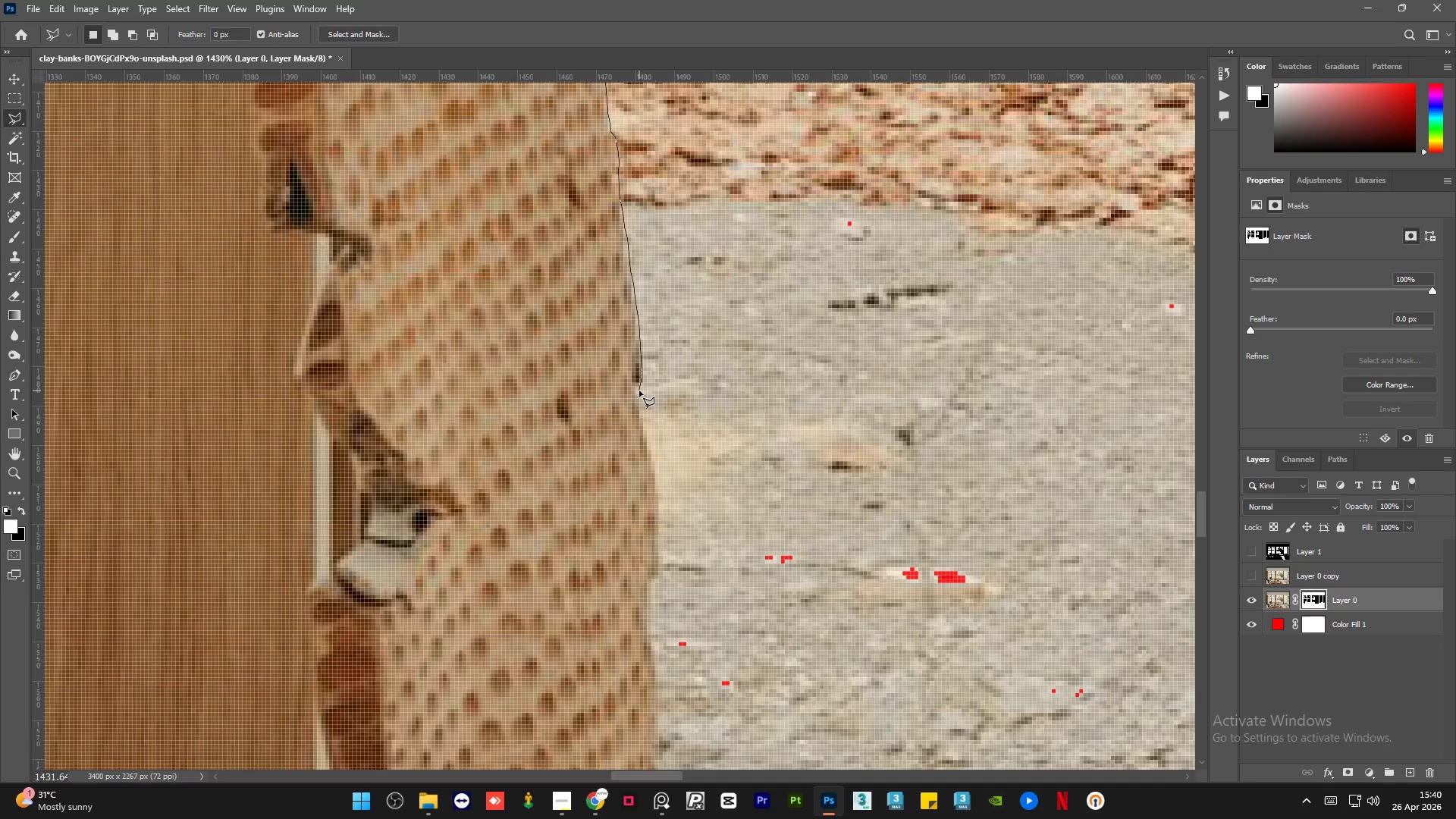 
left_click_drag(start_coordinate=[639, 394], to_coordinate=[638, 397])
 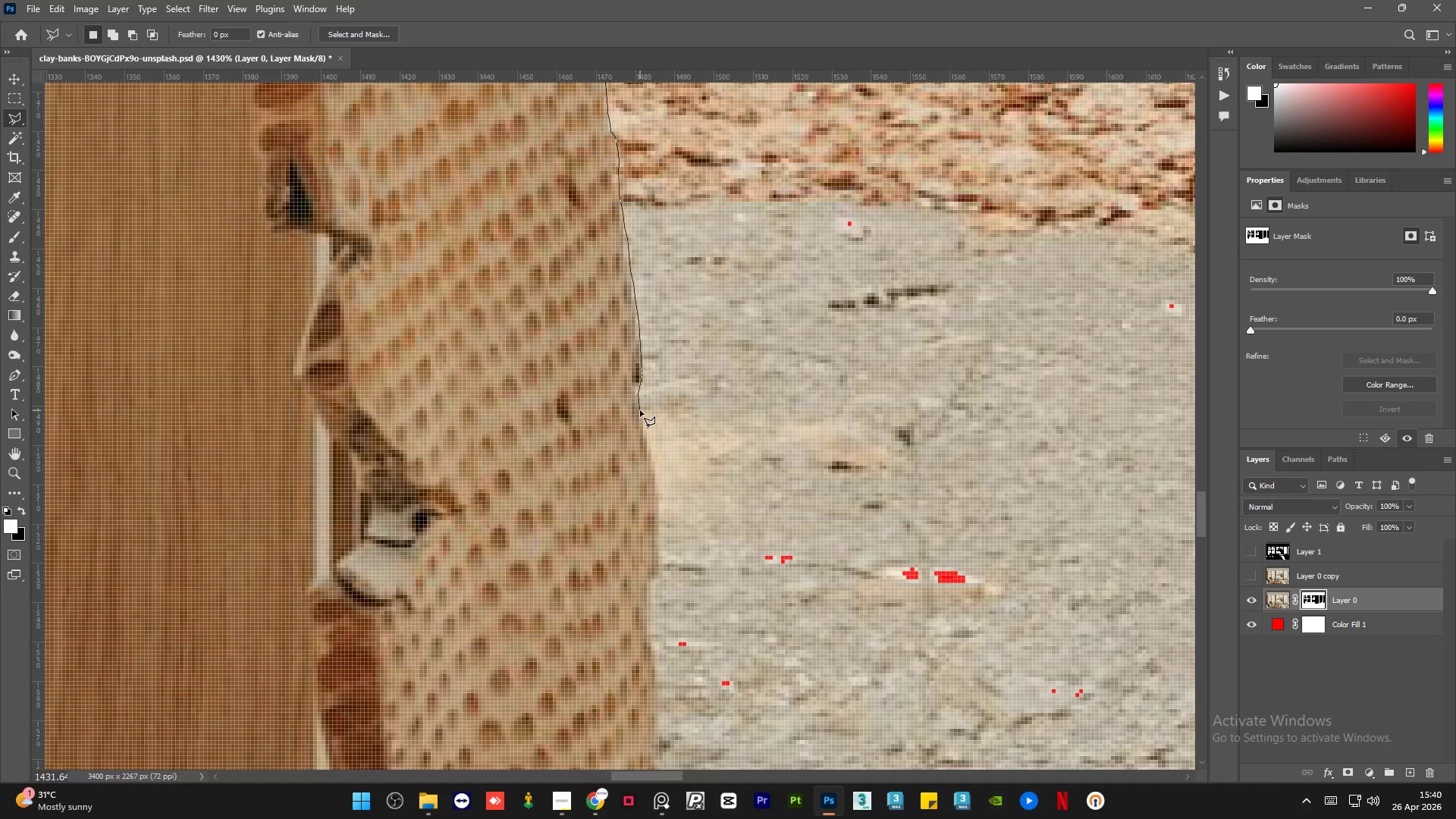 
left_click([640, 410])
 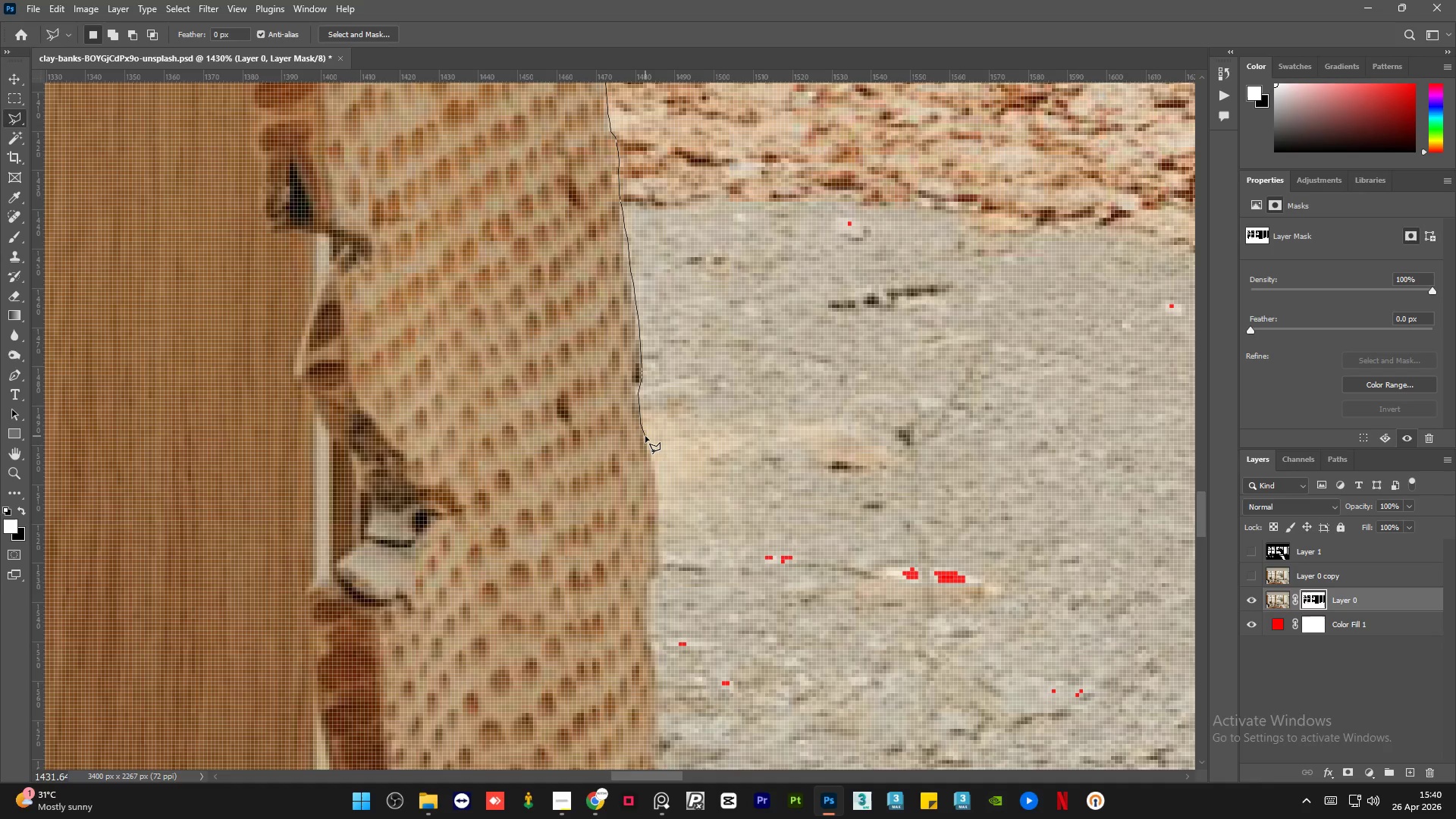 
left_click_drag(start_coordinate=[646, 443], to_coordinate=[648, 447])
 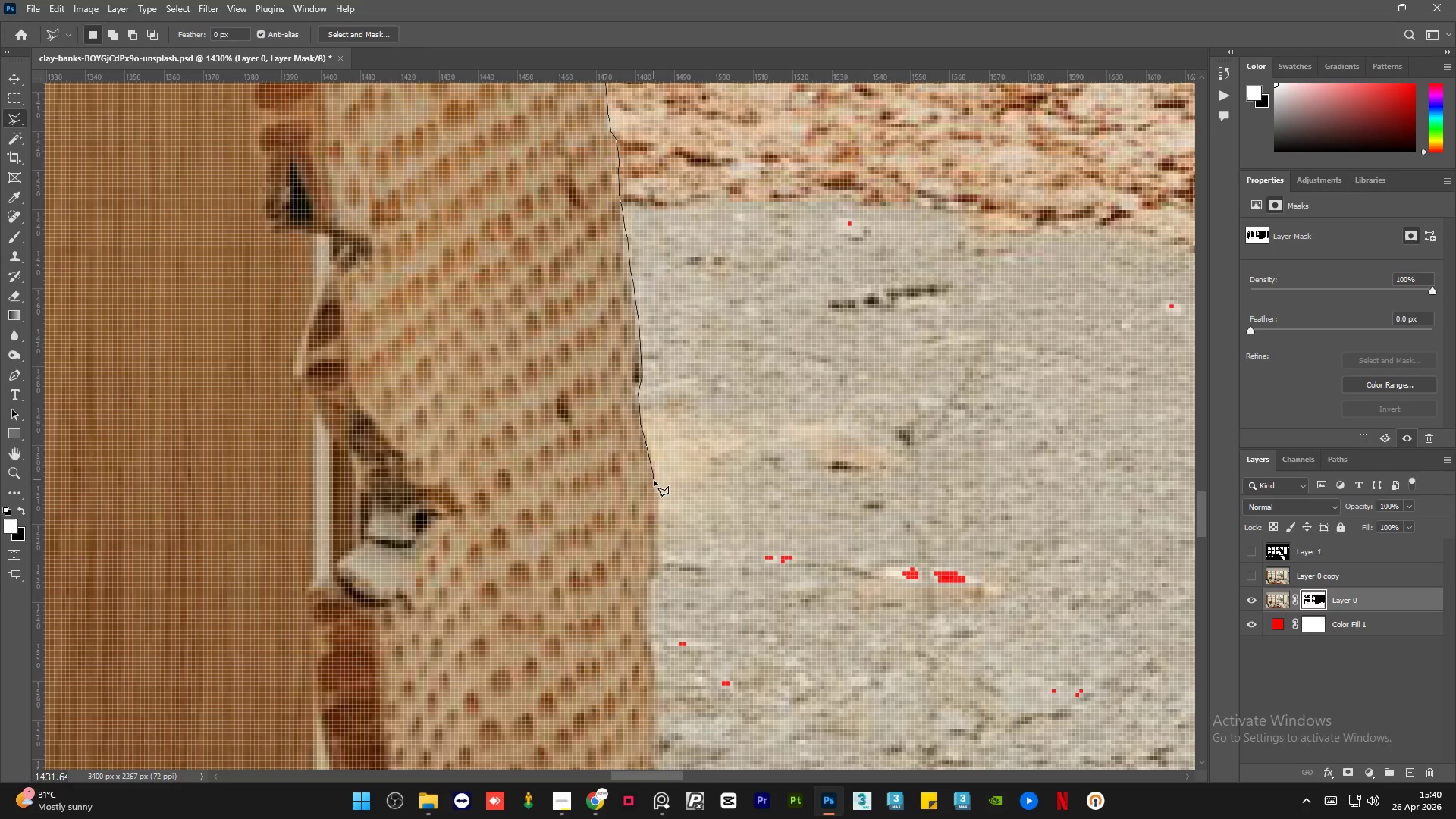 
left_click_drag(start_coordinate=[656, 496], to_coordinate=[657, 500])
 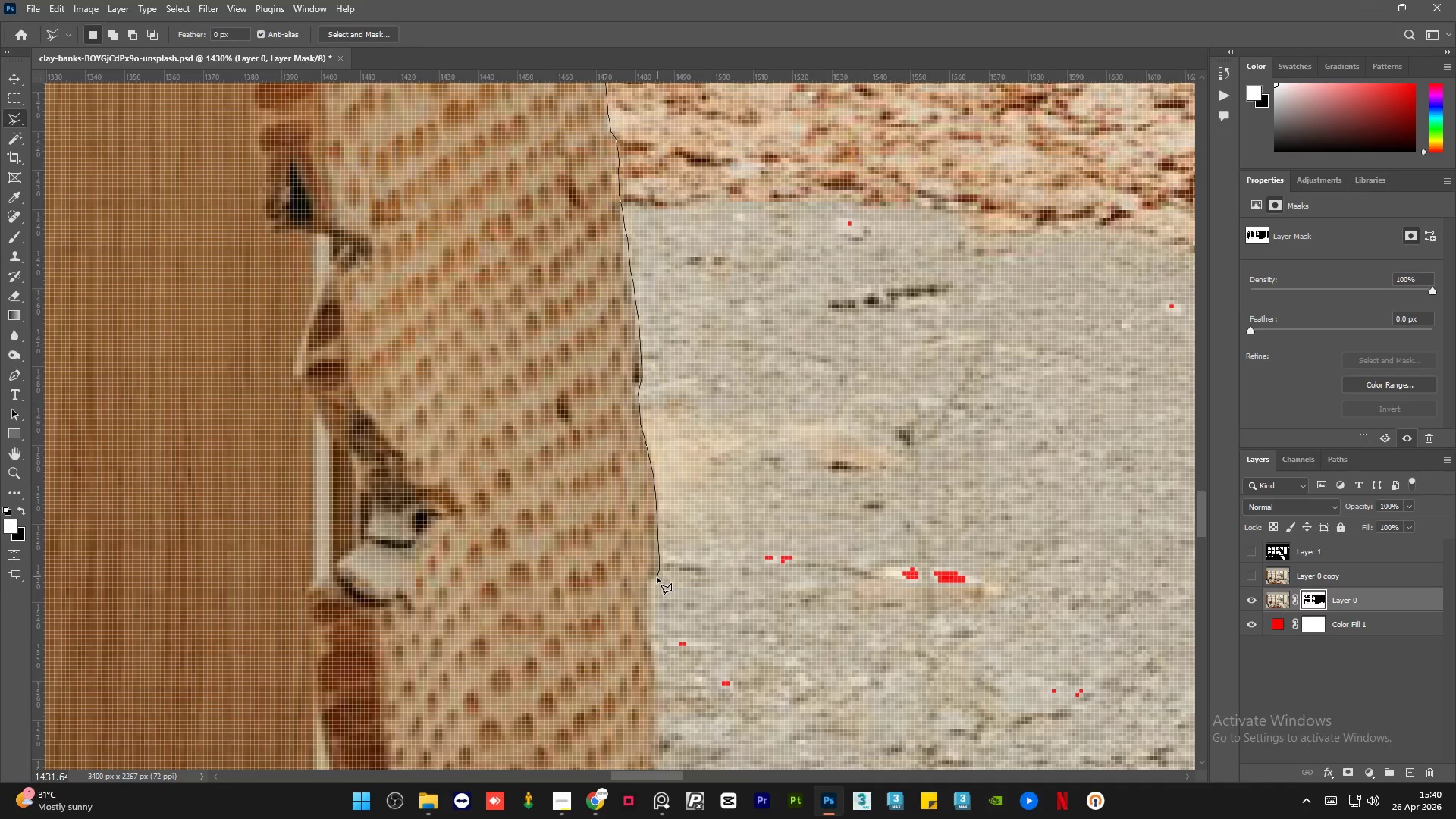 
wait(8.36)
 